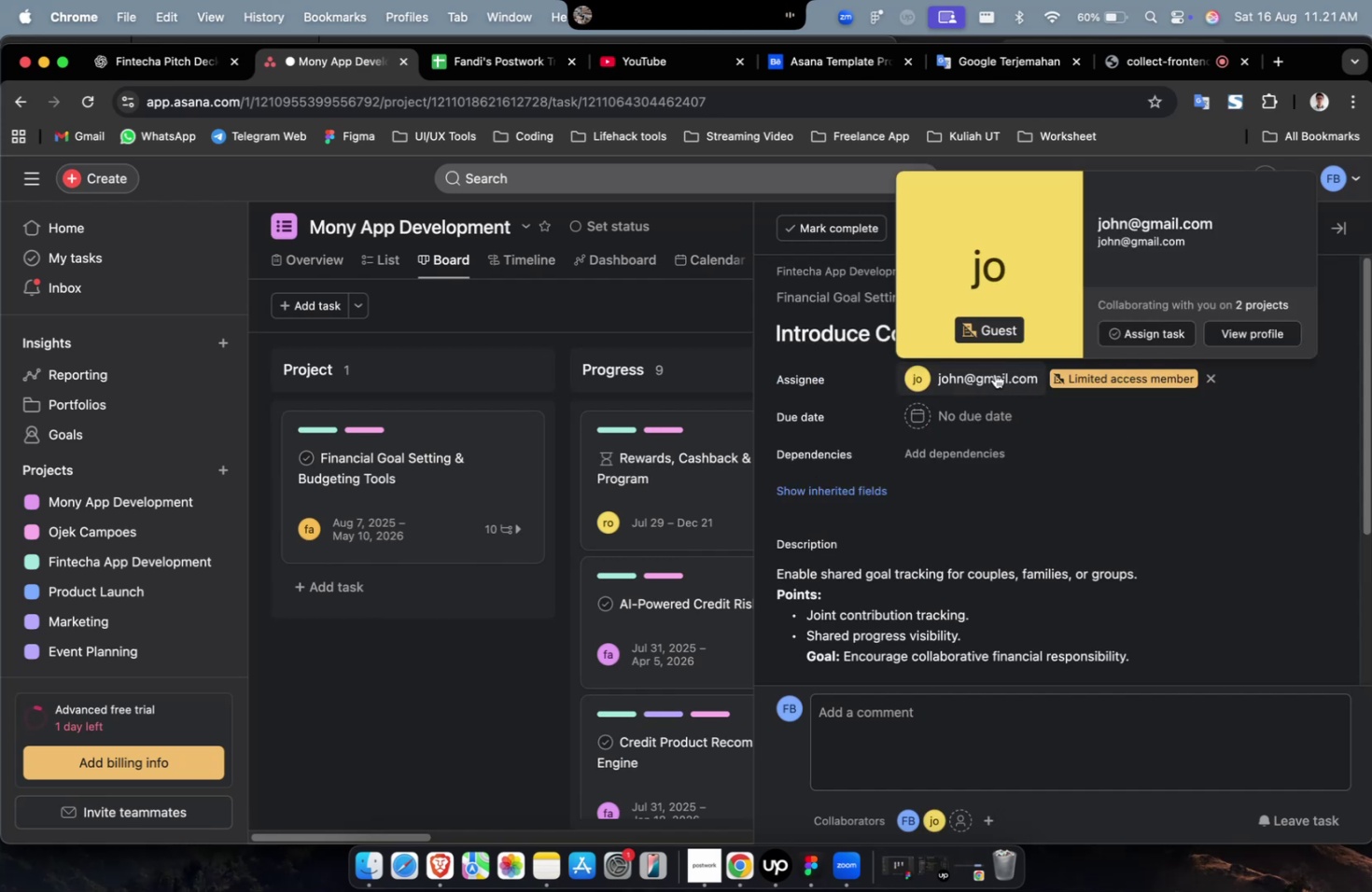 
triple_click([994, 373])
 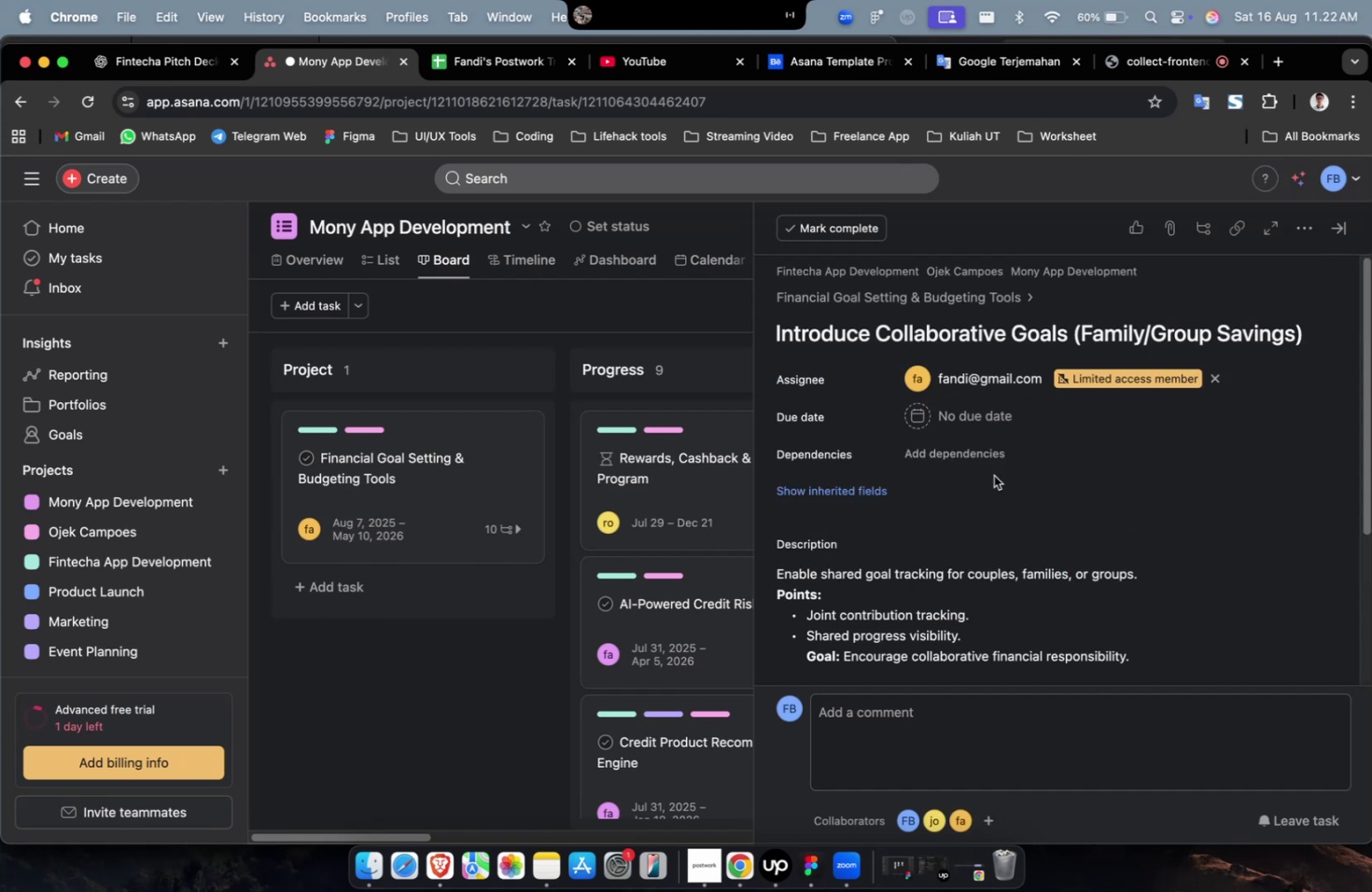 
triple_click([984, 418])
 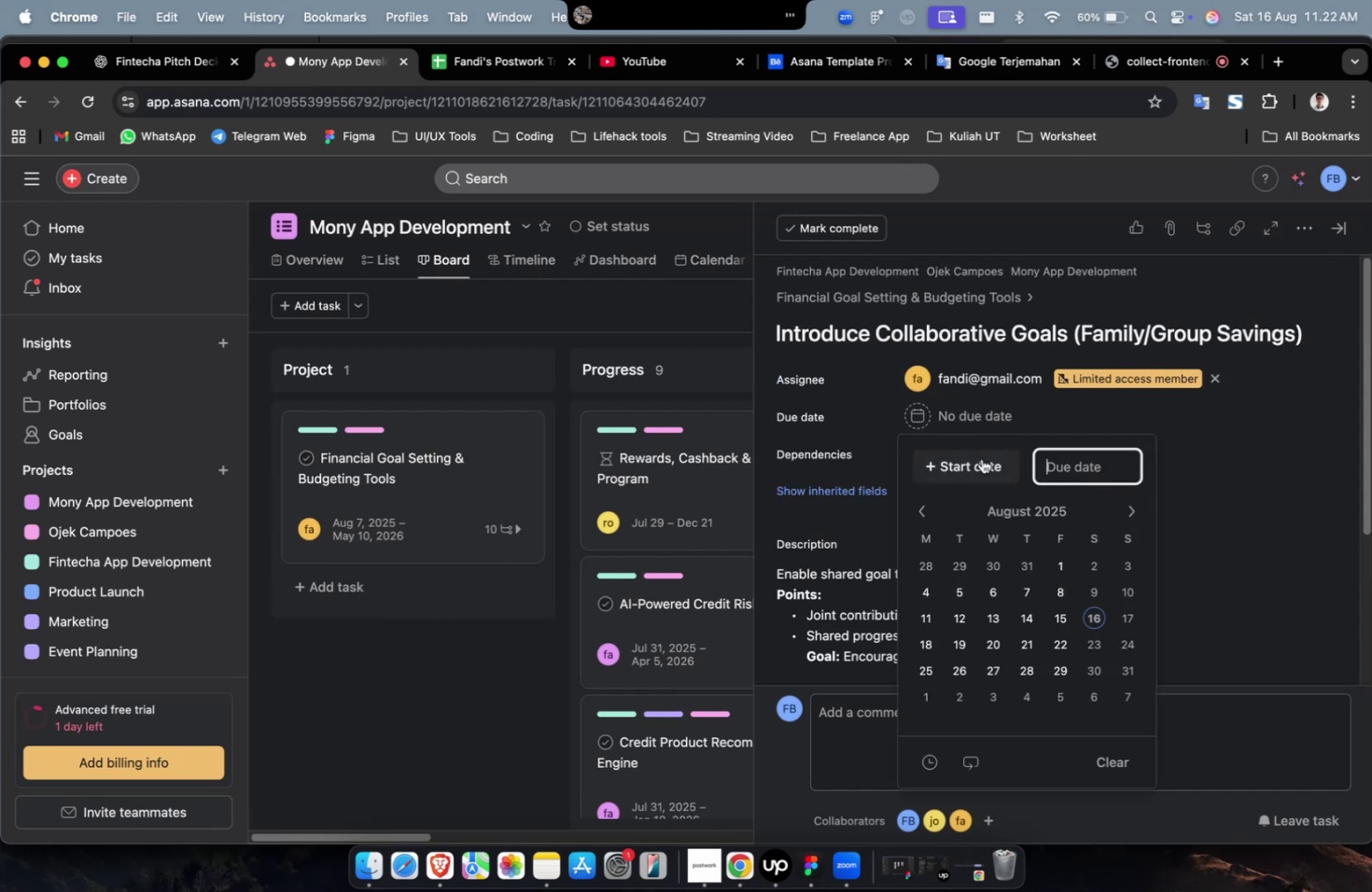 
triple_click([981, 458])
 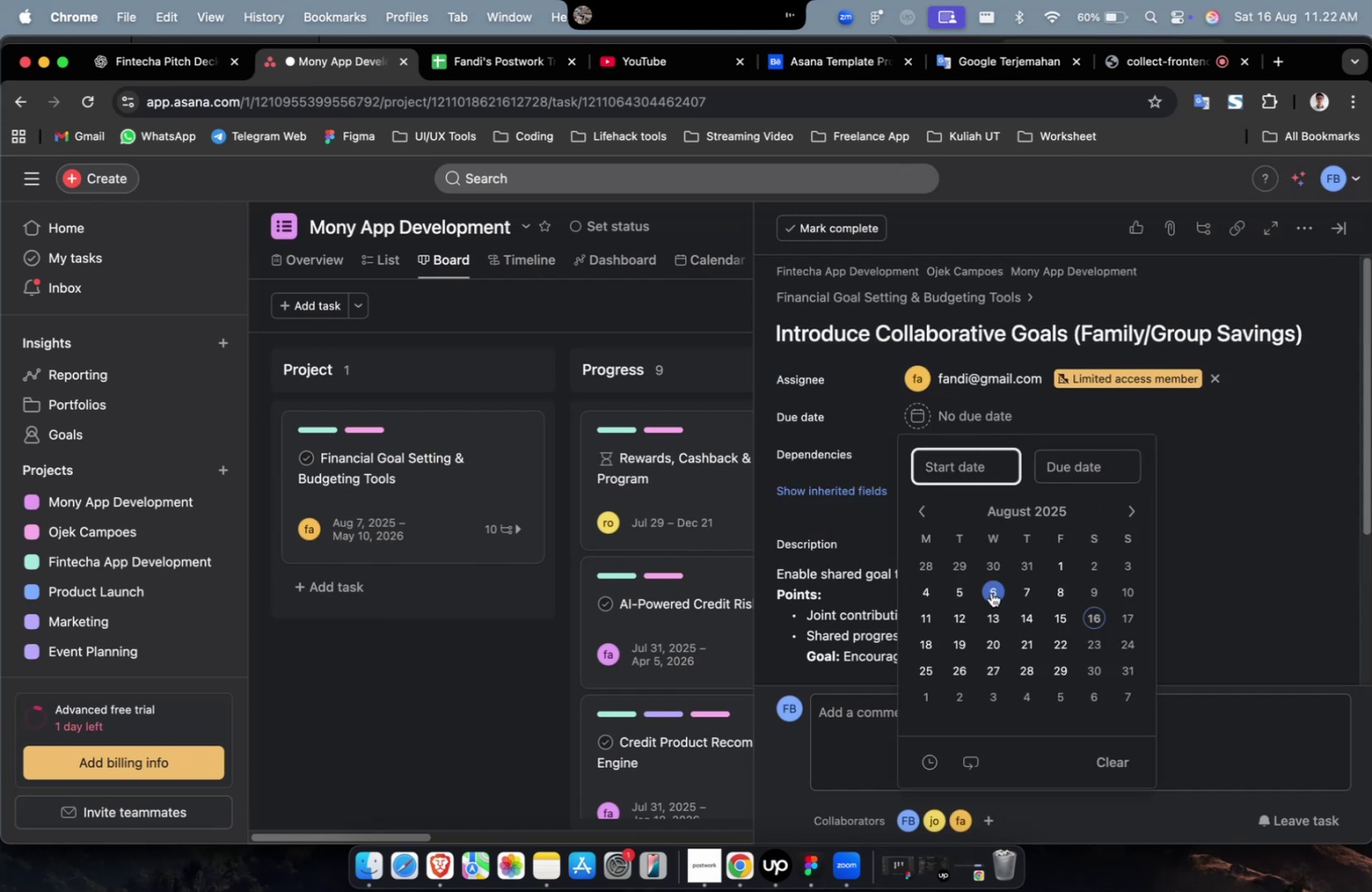 
triple_click([990, 592])
 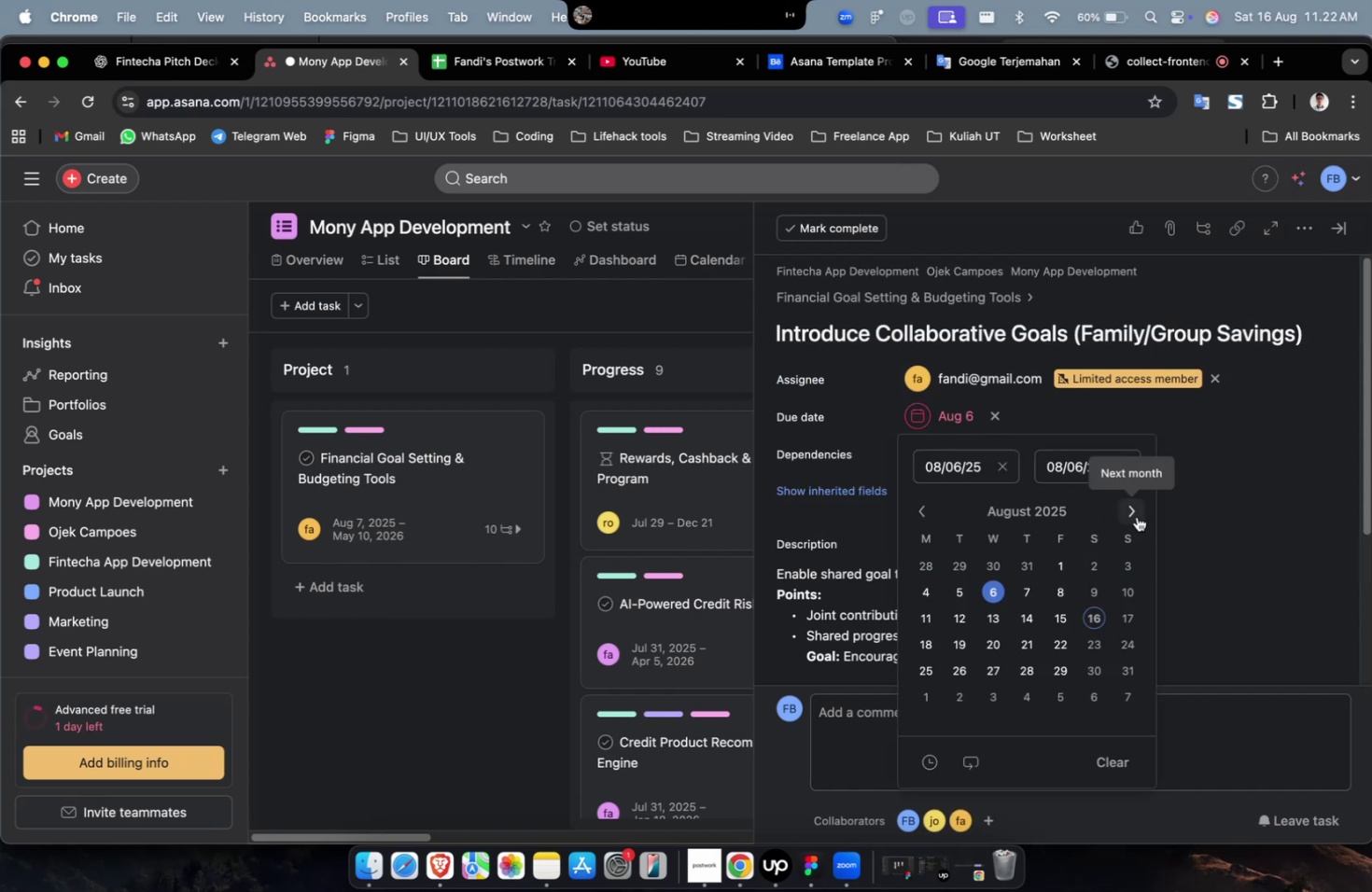 
triple_click([1134, 515])
 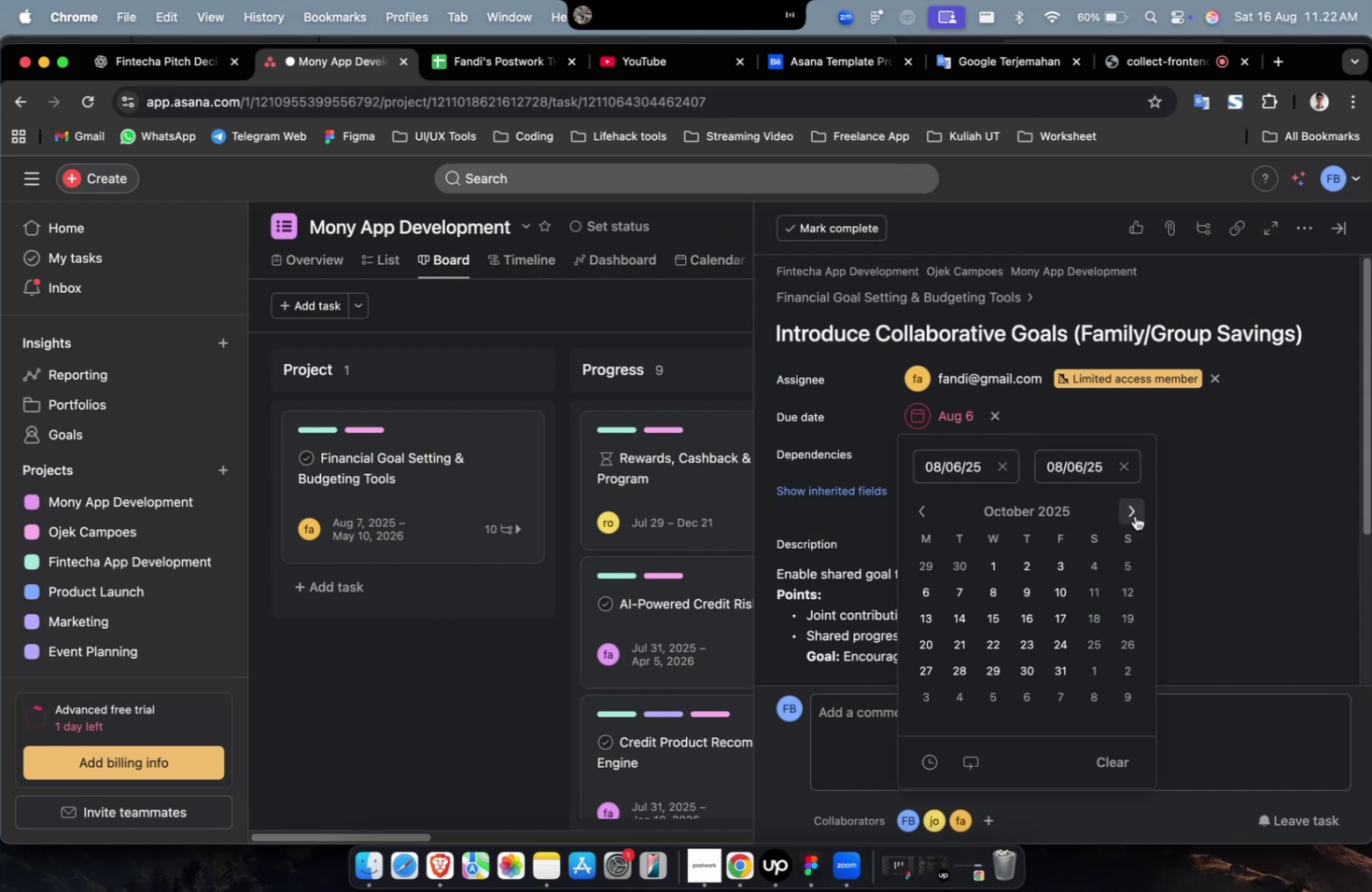 
triple_click([1134, 515])
 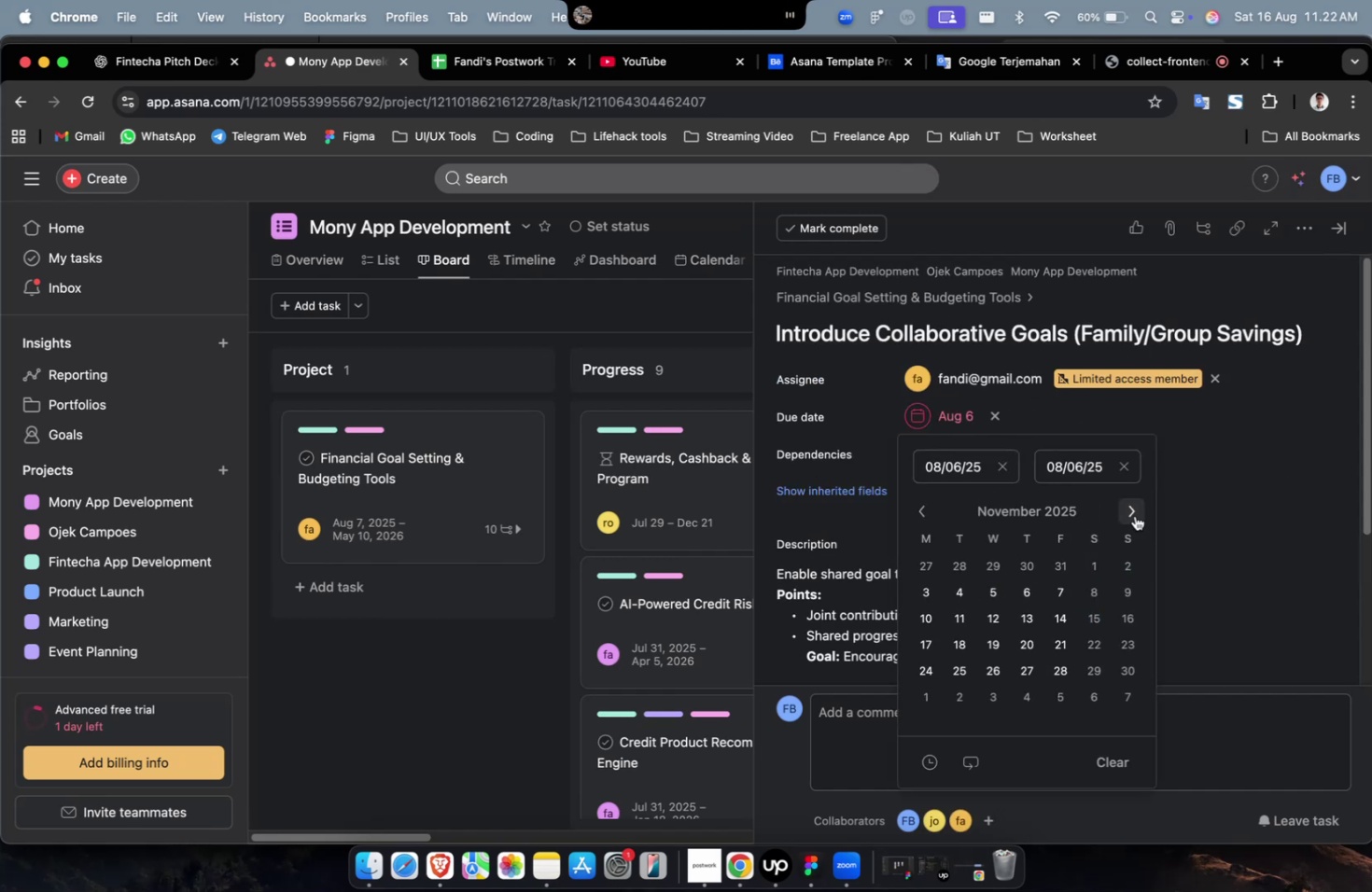 
triple_click([1134, 515])
 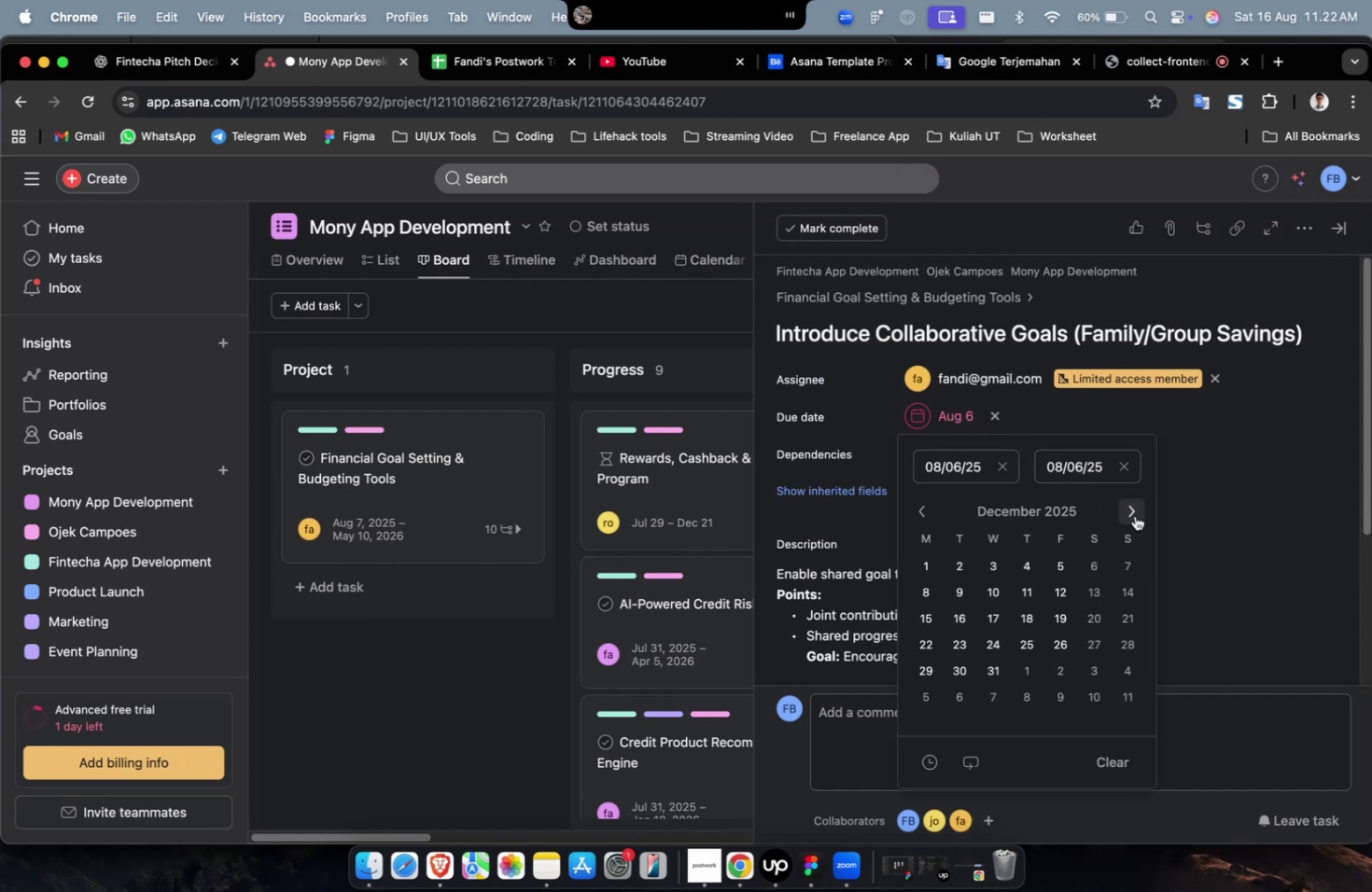 
triple_click([1134, 515])
 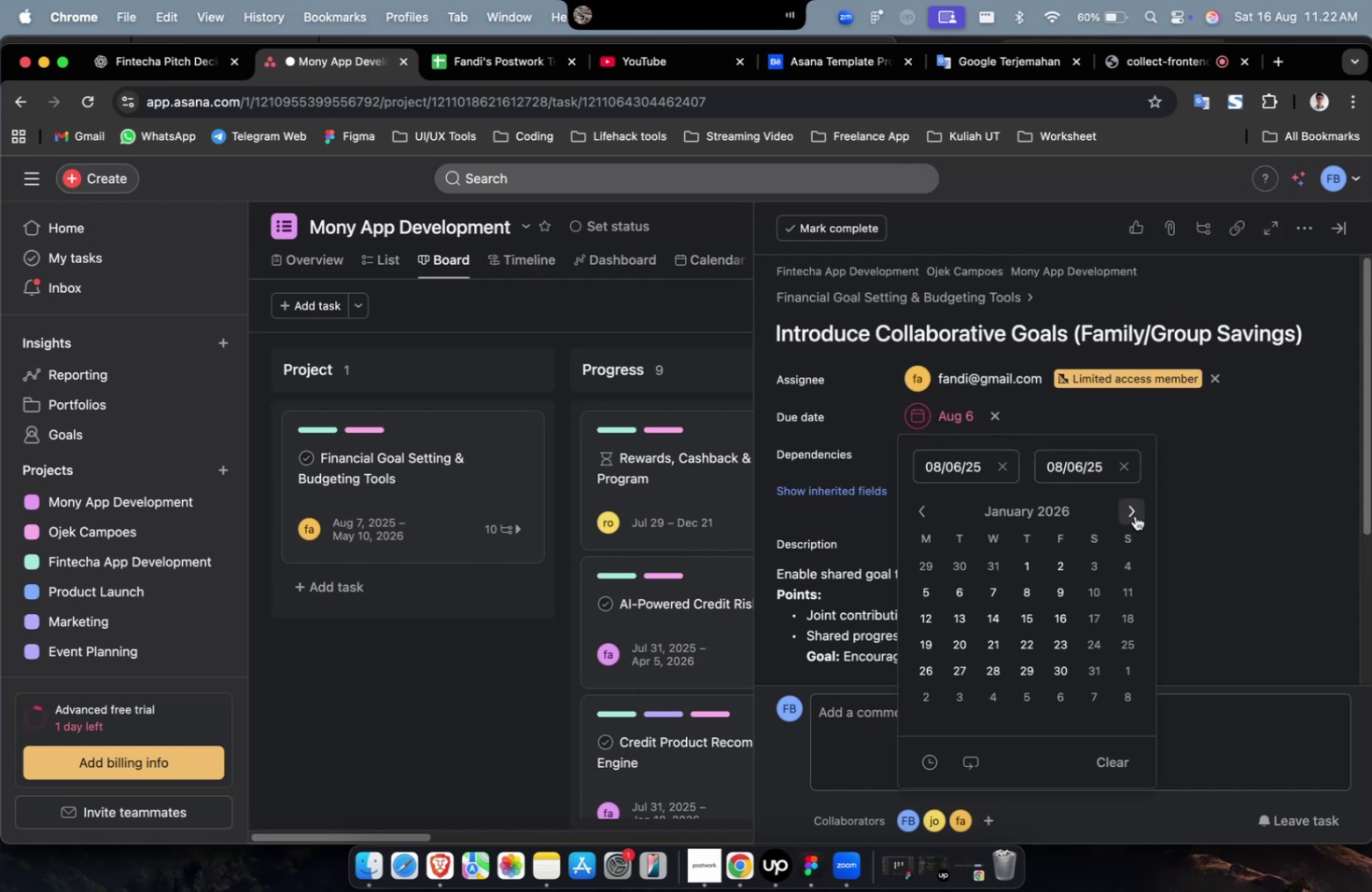 
triple_click([1134, 515])
 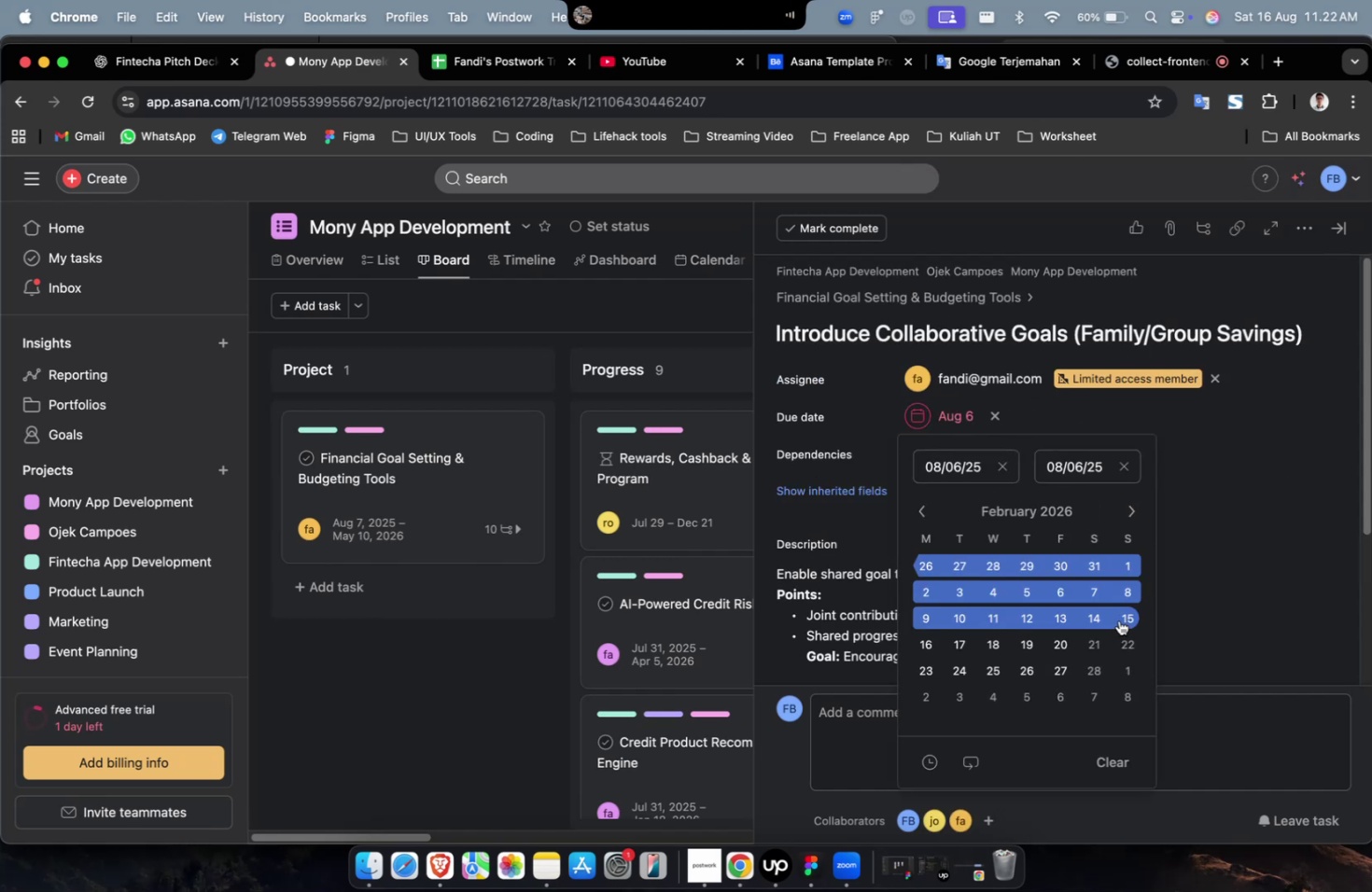 
triple_click([1120, 620])
 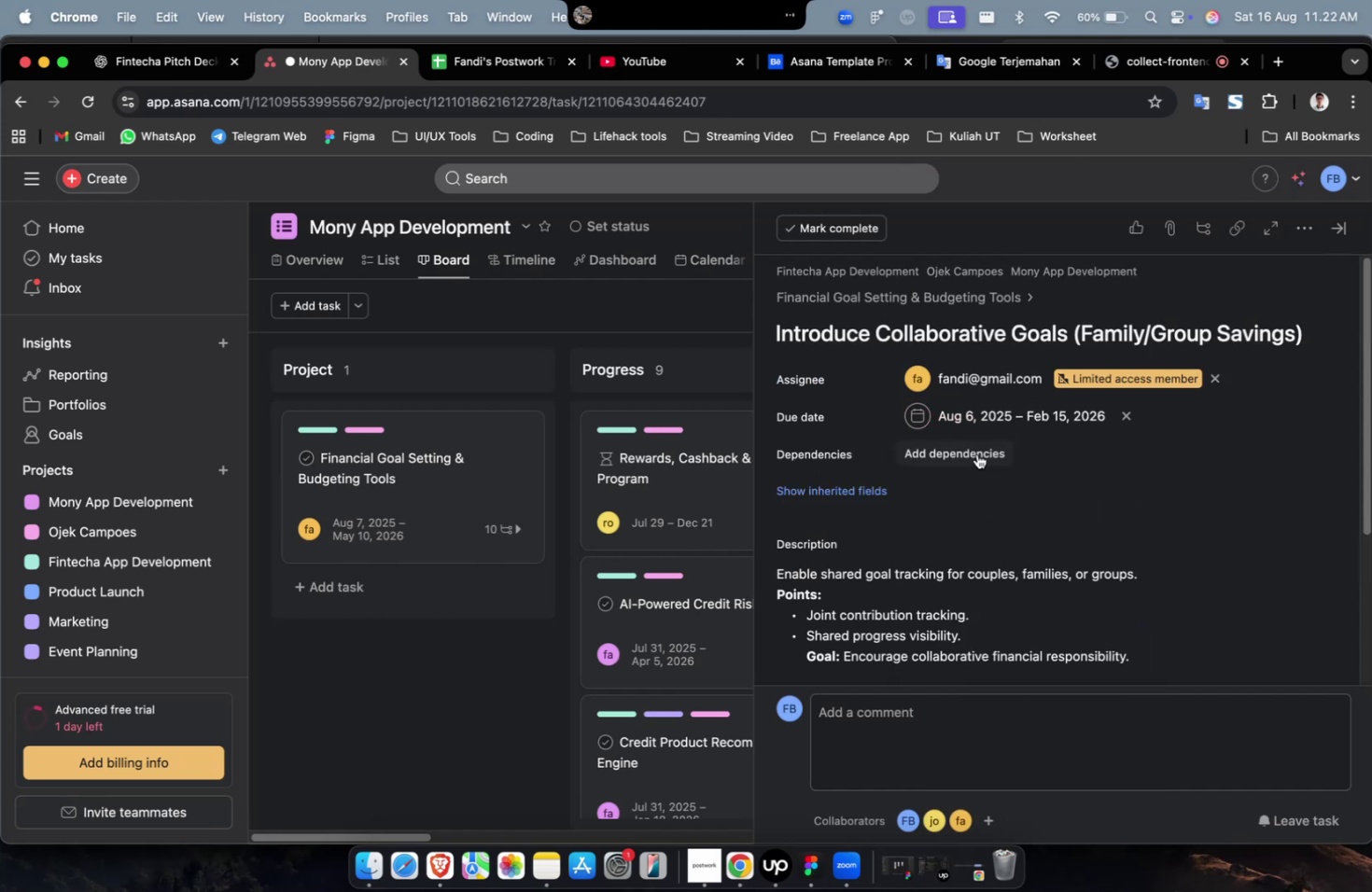 
triple_click([974, 453])
 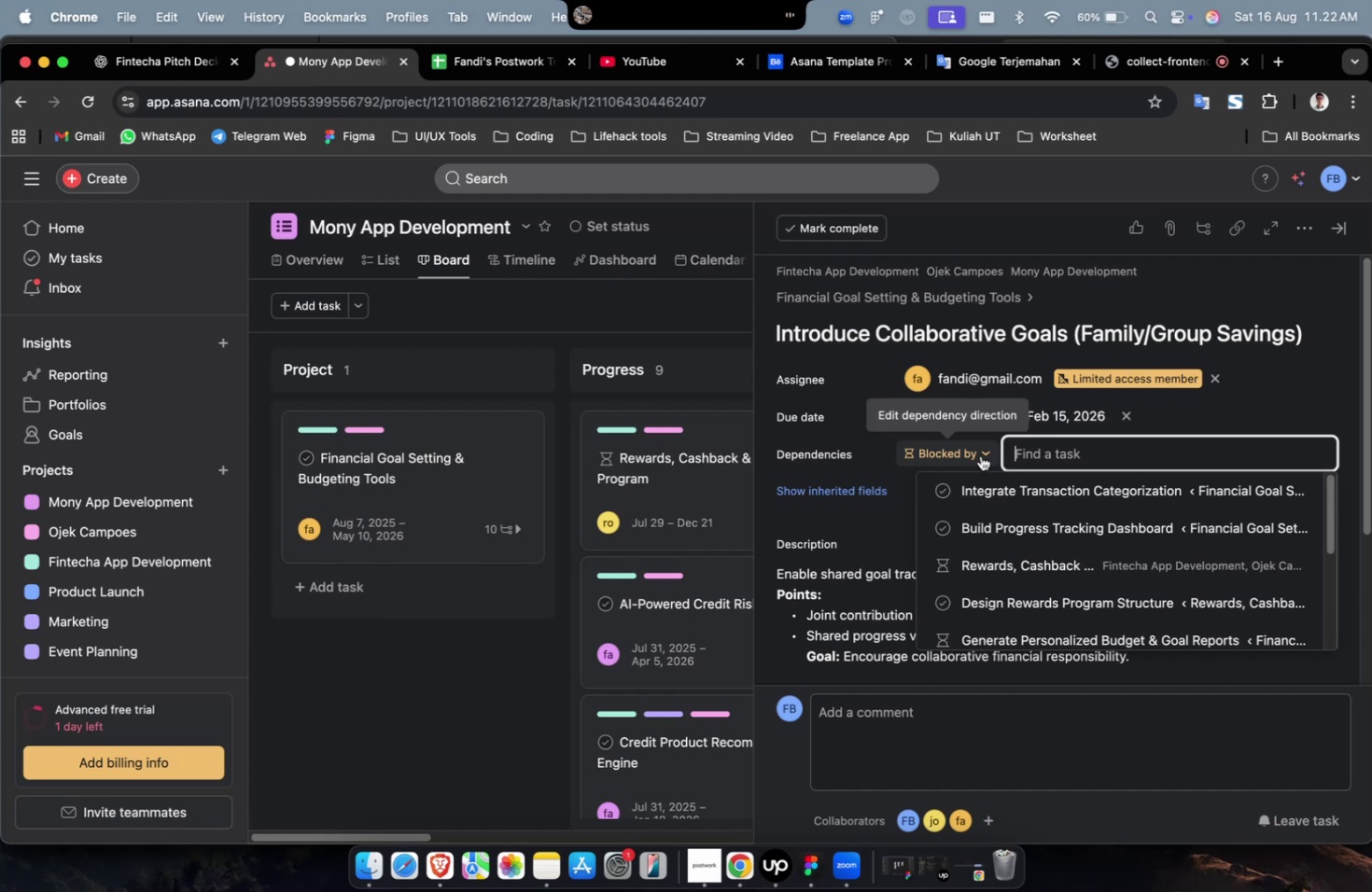 
wait(37.46)
 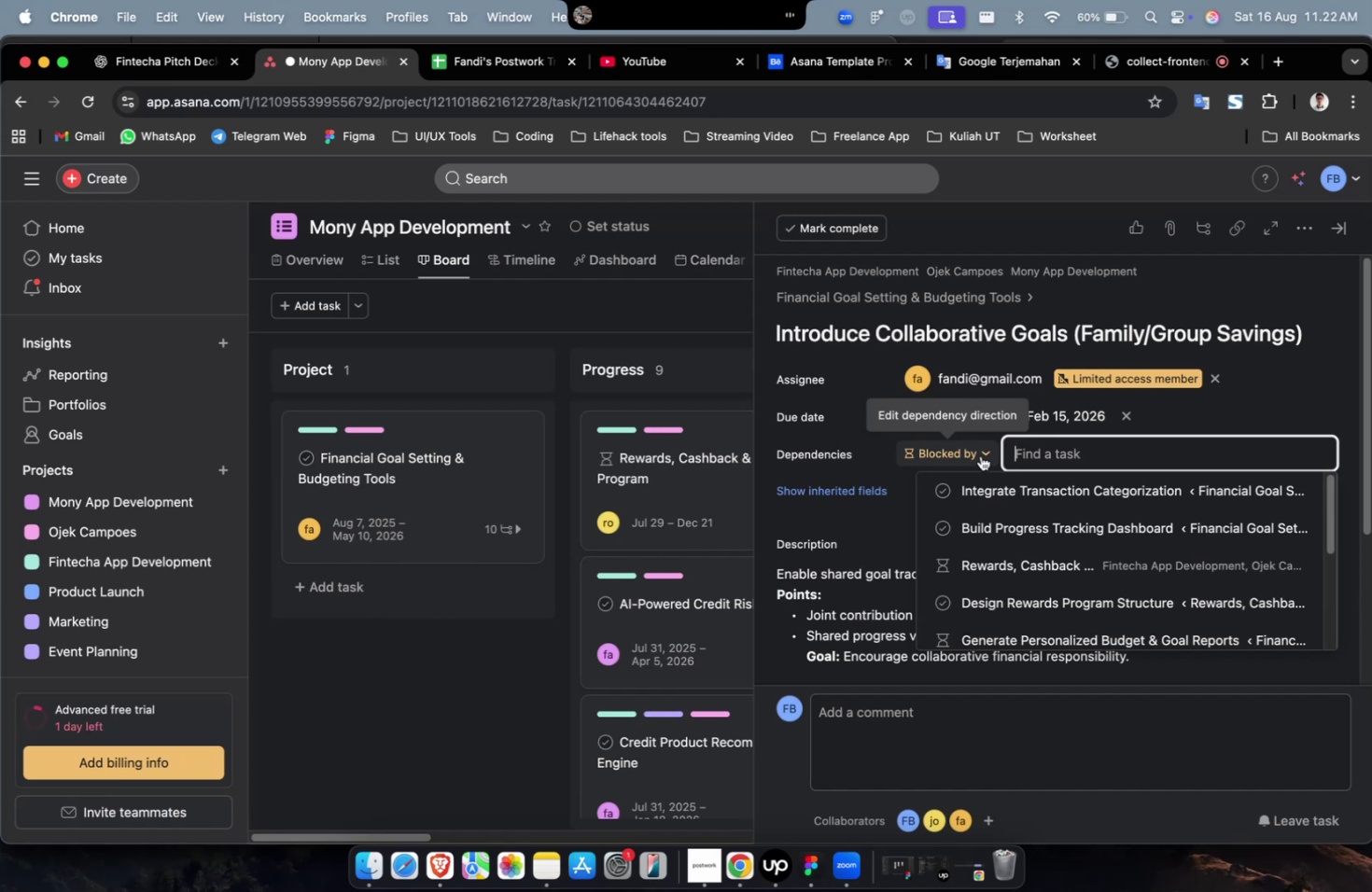 
left_click([1011, 551])
 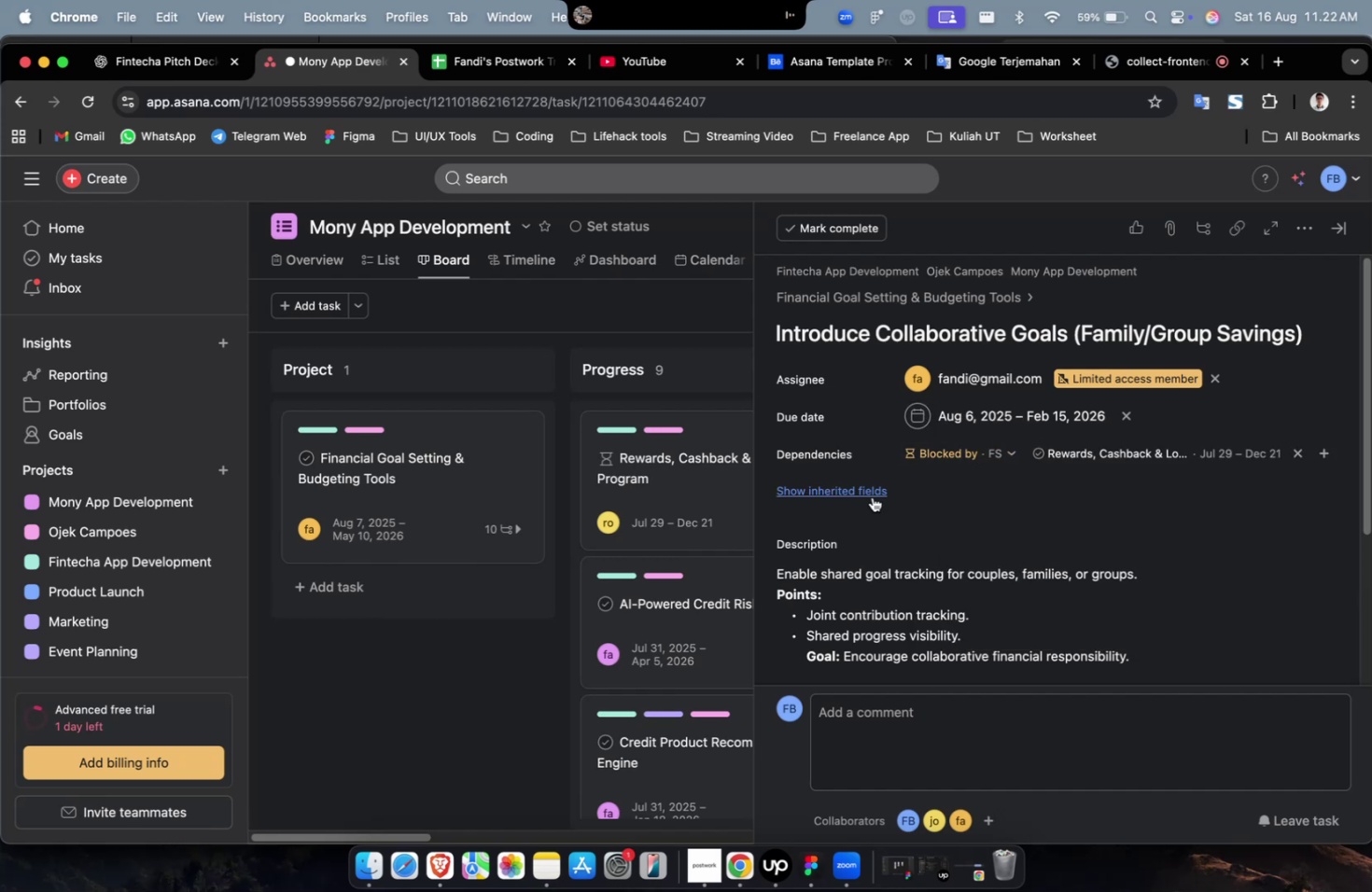 
left_click([871, 490])
 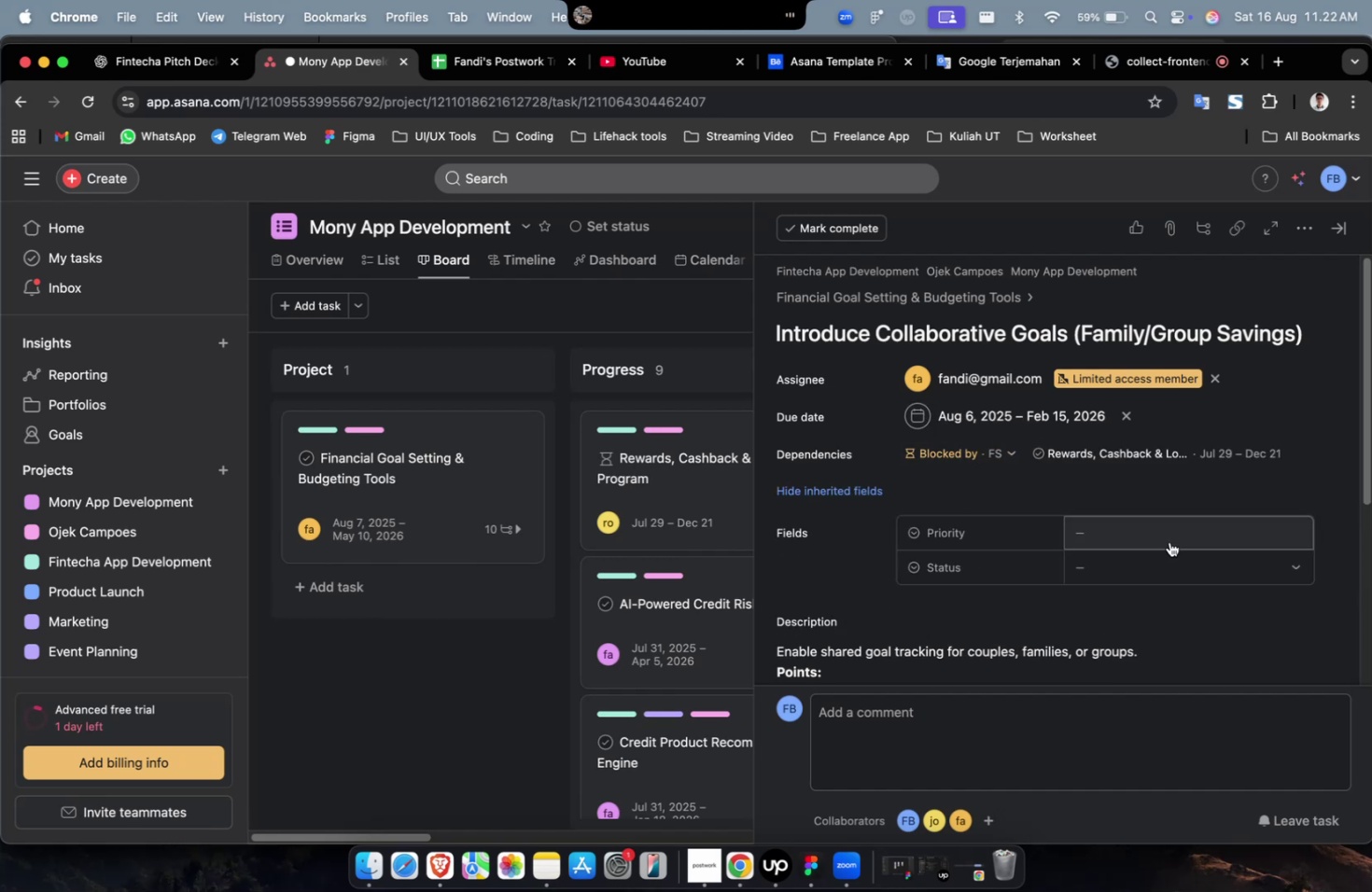 
double_click([1169, 535])
 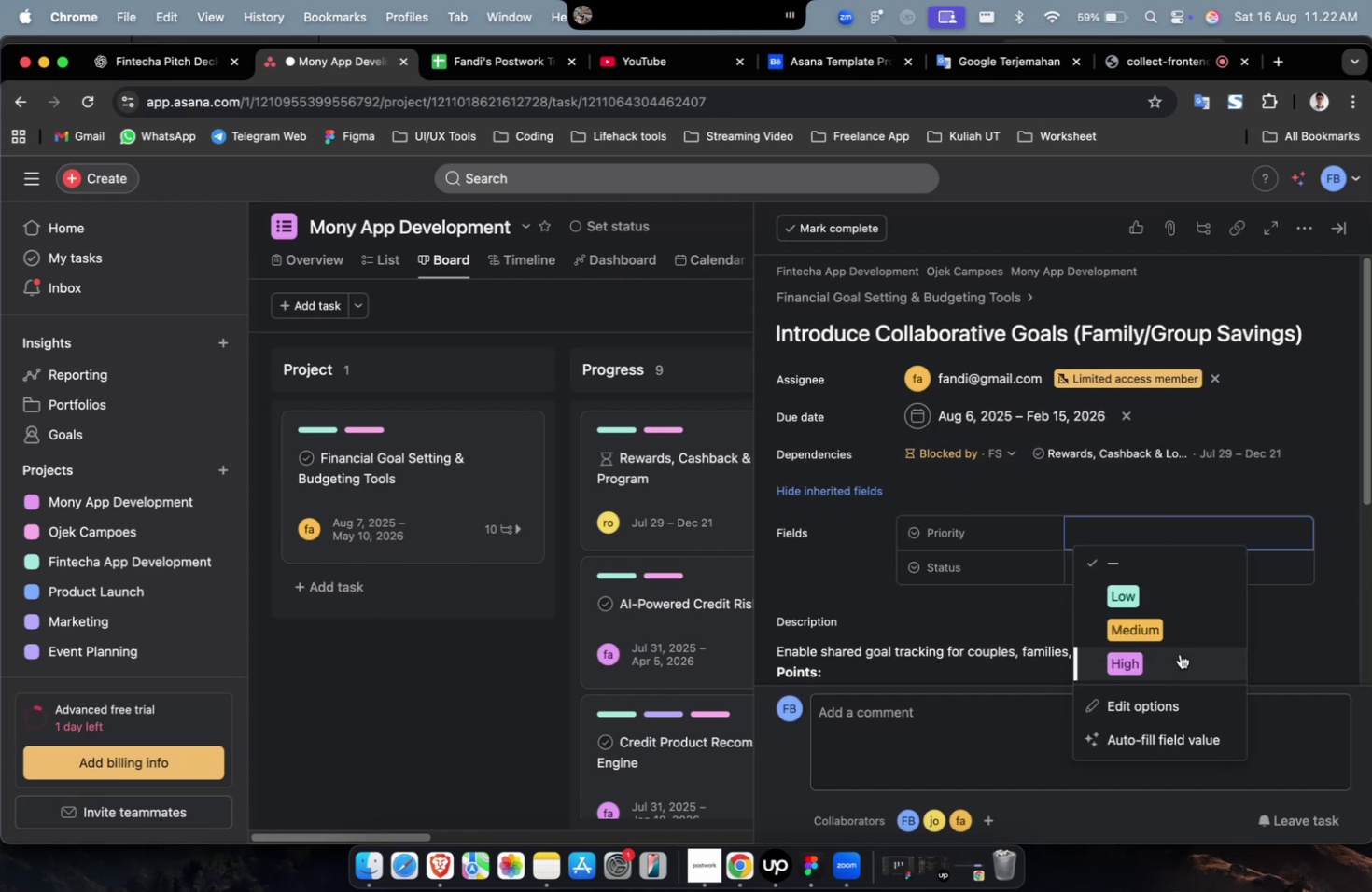 
left_click([1179, 653])
 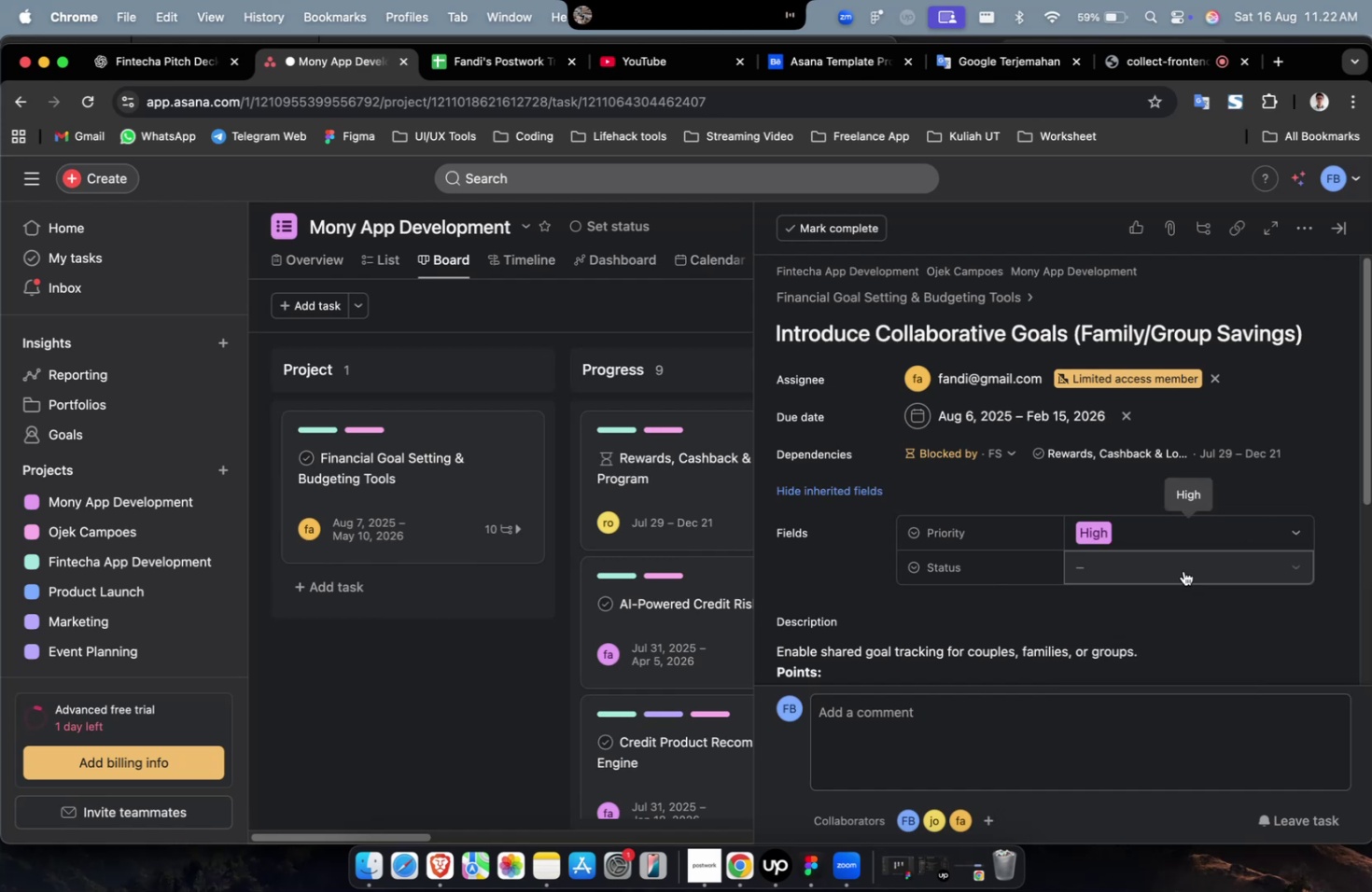 
double_click([1183, 570])
 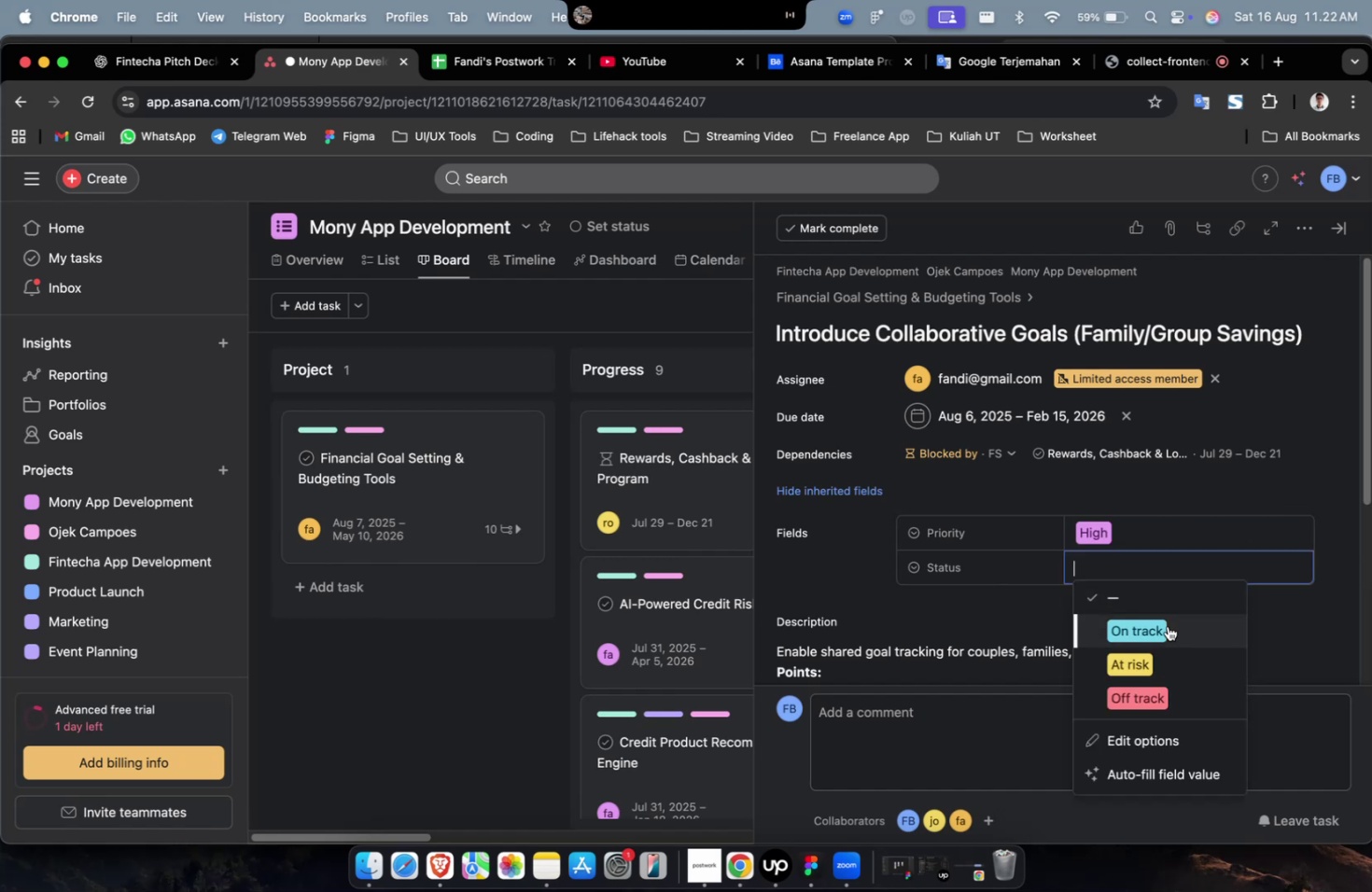 
triple_click([1167, 625])
 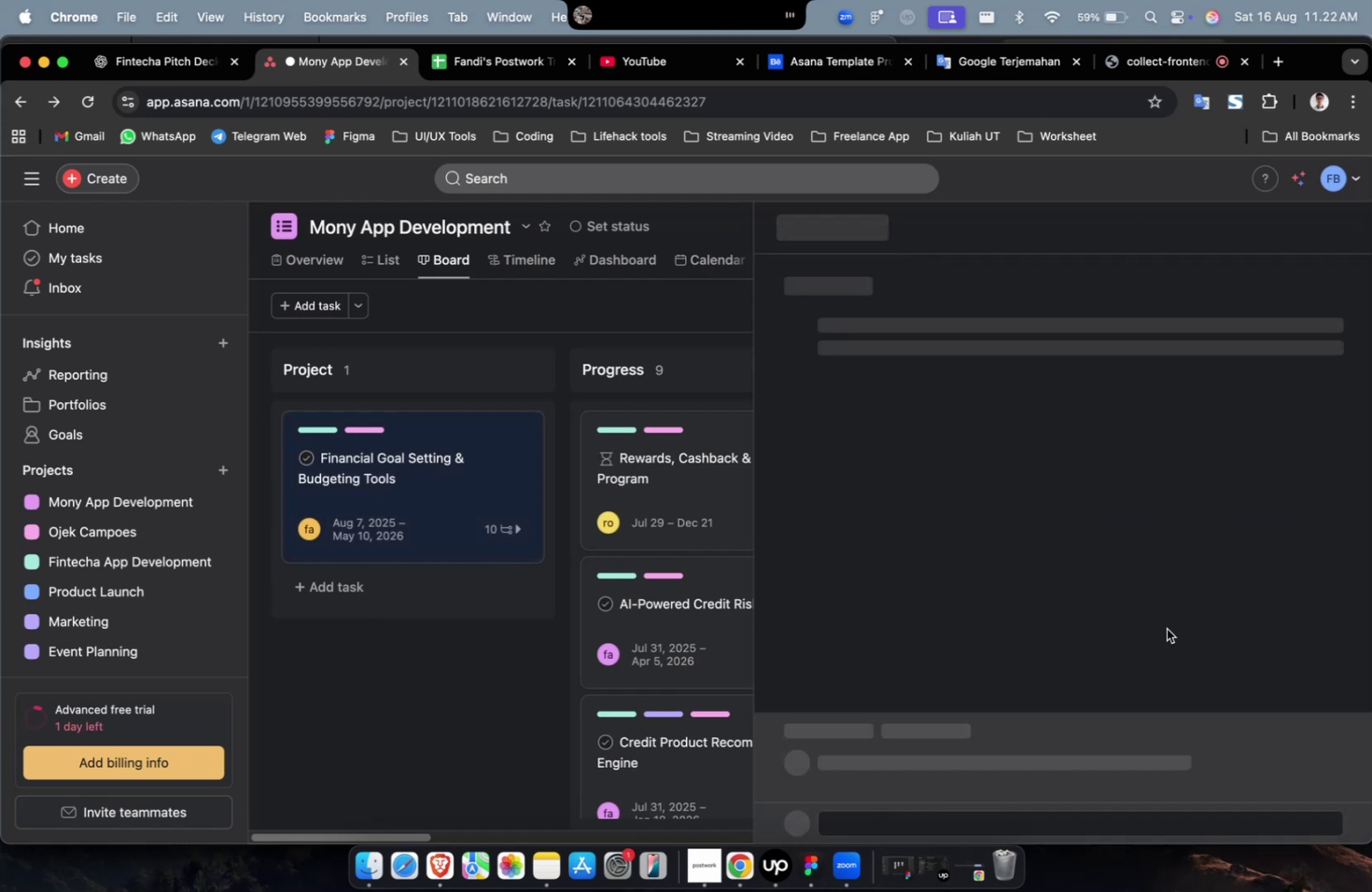 
scroll: coordinate [1172, 635], scroll_direction: down, amount: 46.0
 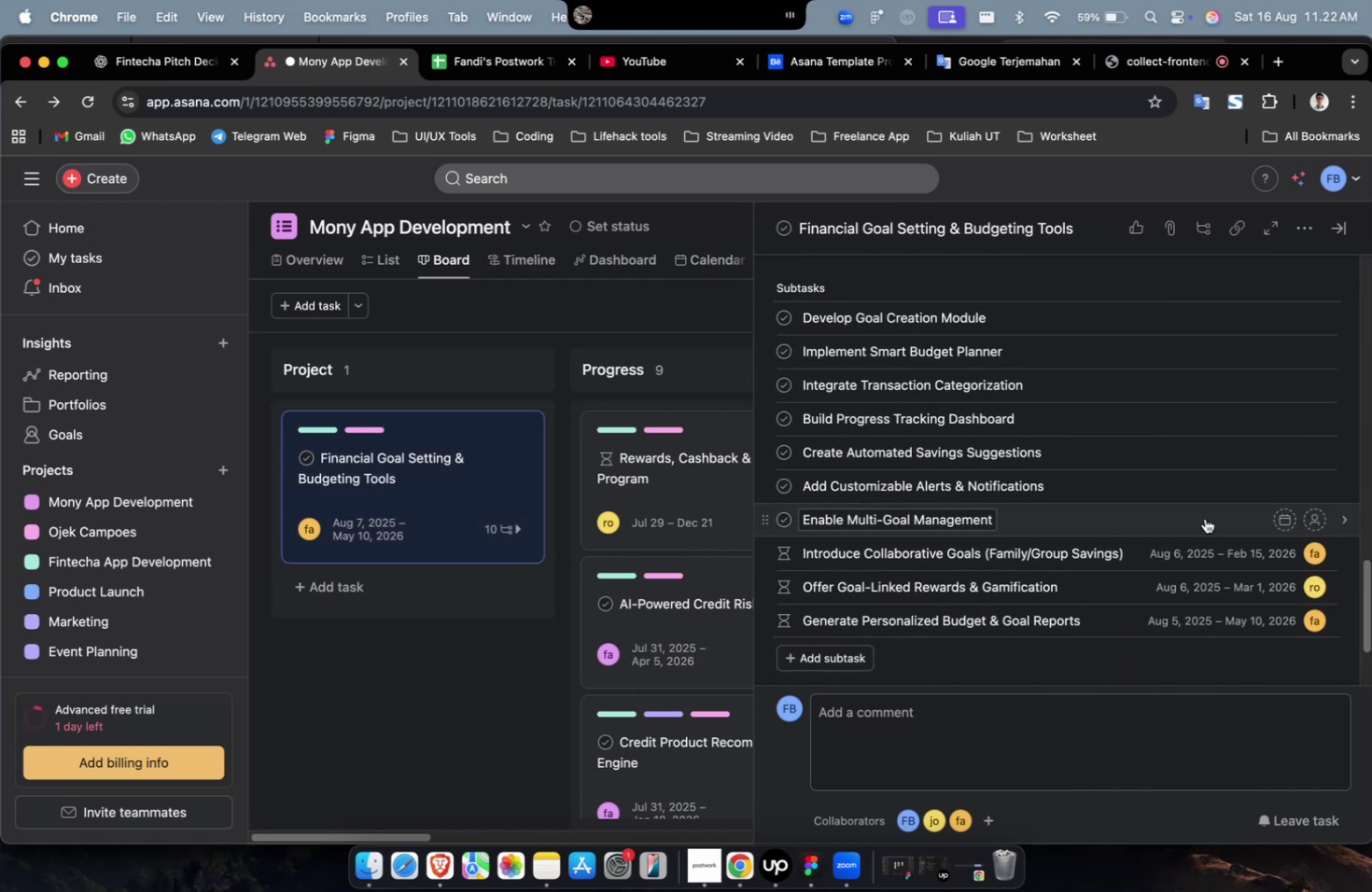 
left_click([1204, 518])
 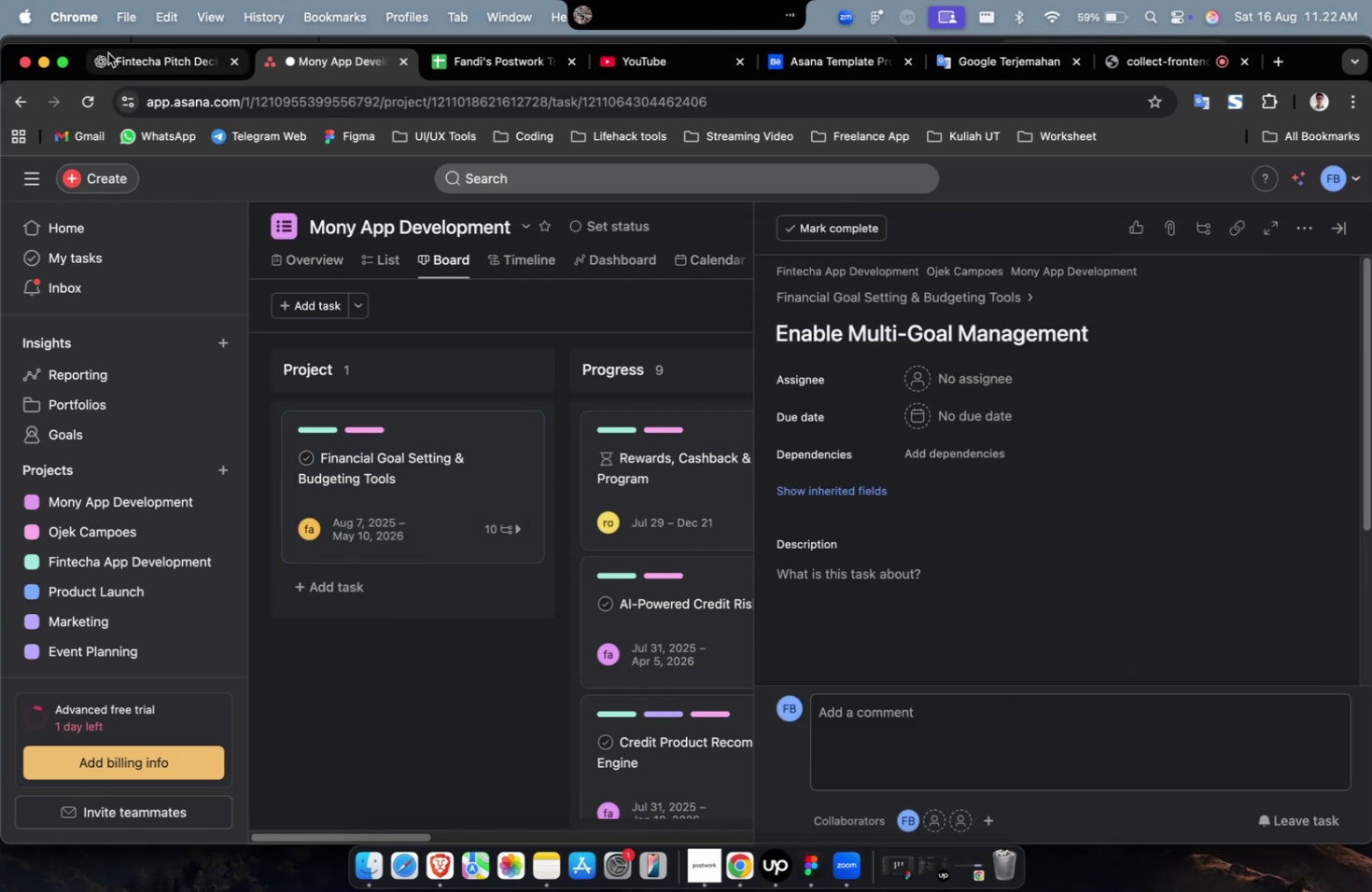 
left_click([141, 65])
 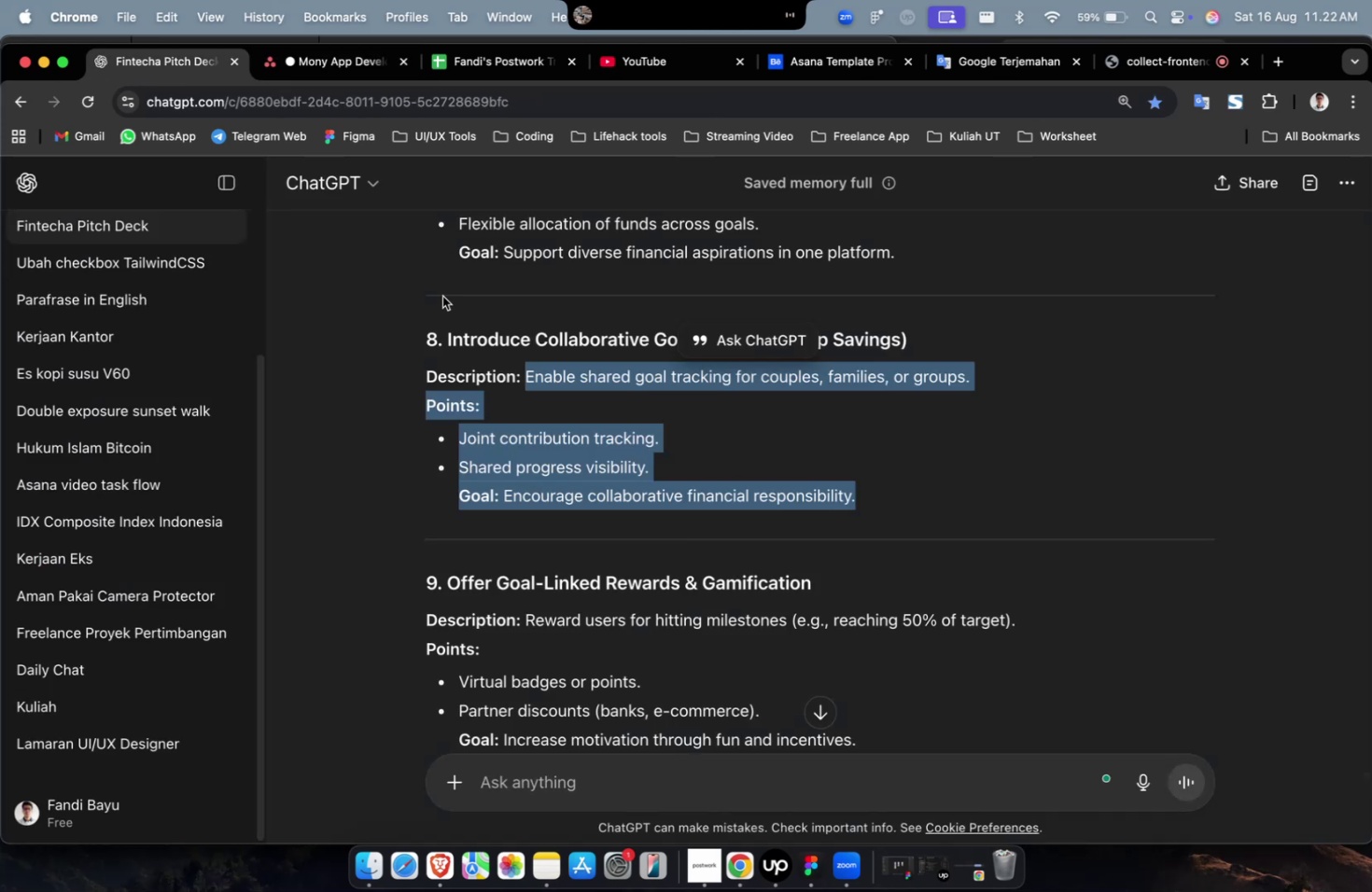 
scroll: coordinate [452, 307], scroll_direction: up, amount: 8.0
 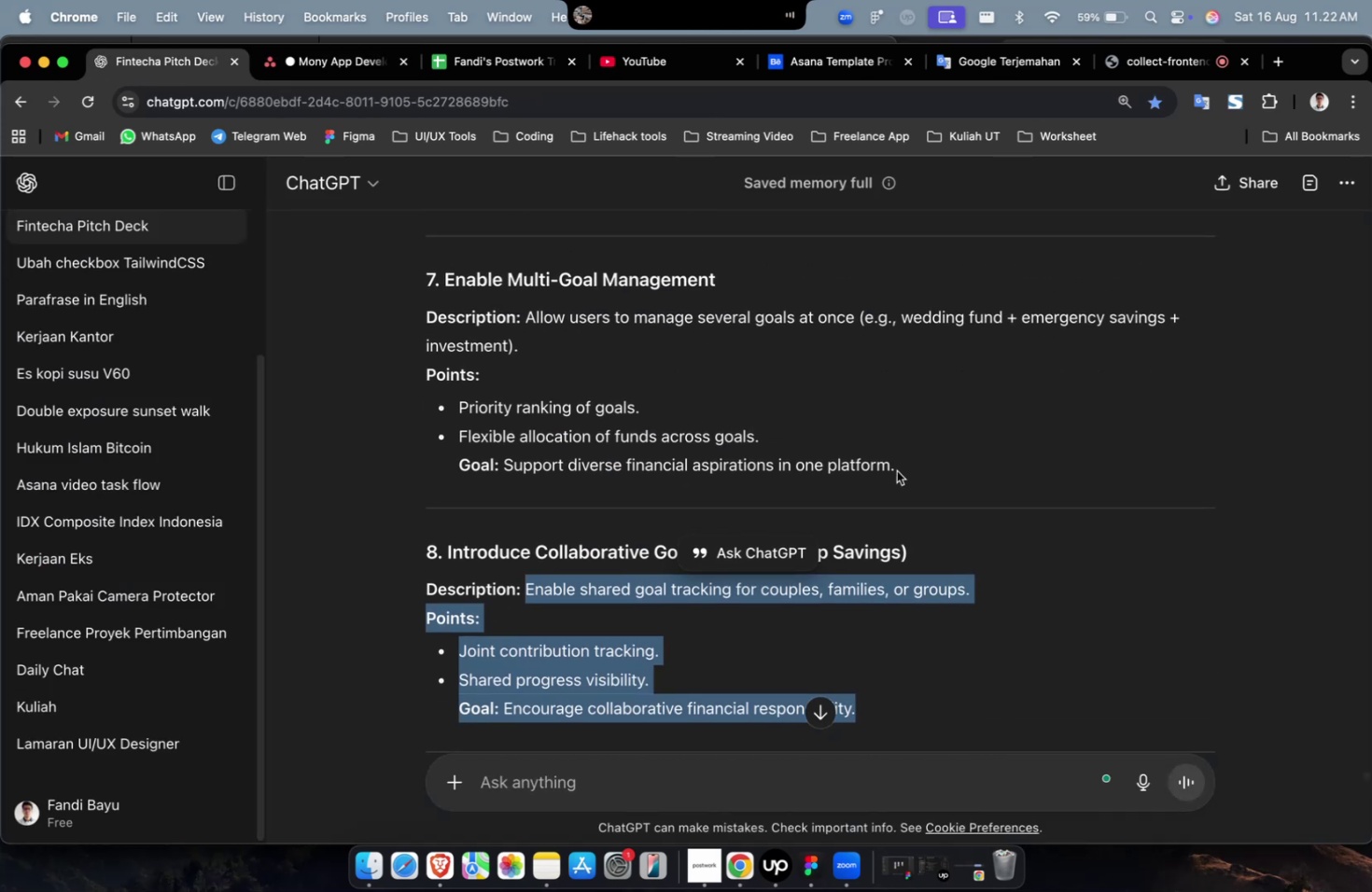 
left_click_drag(start_coordinate=[909, 467], to_coordinate=[524, 323])
 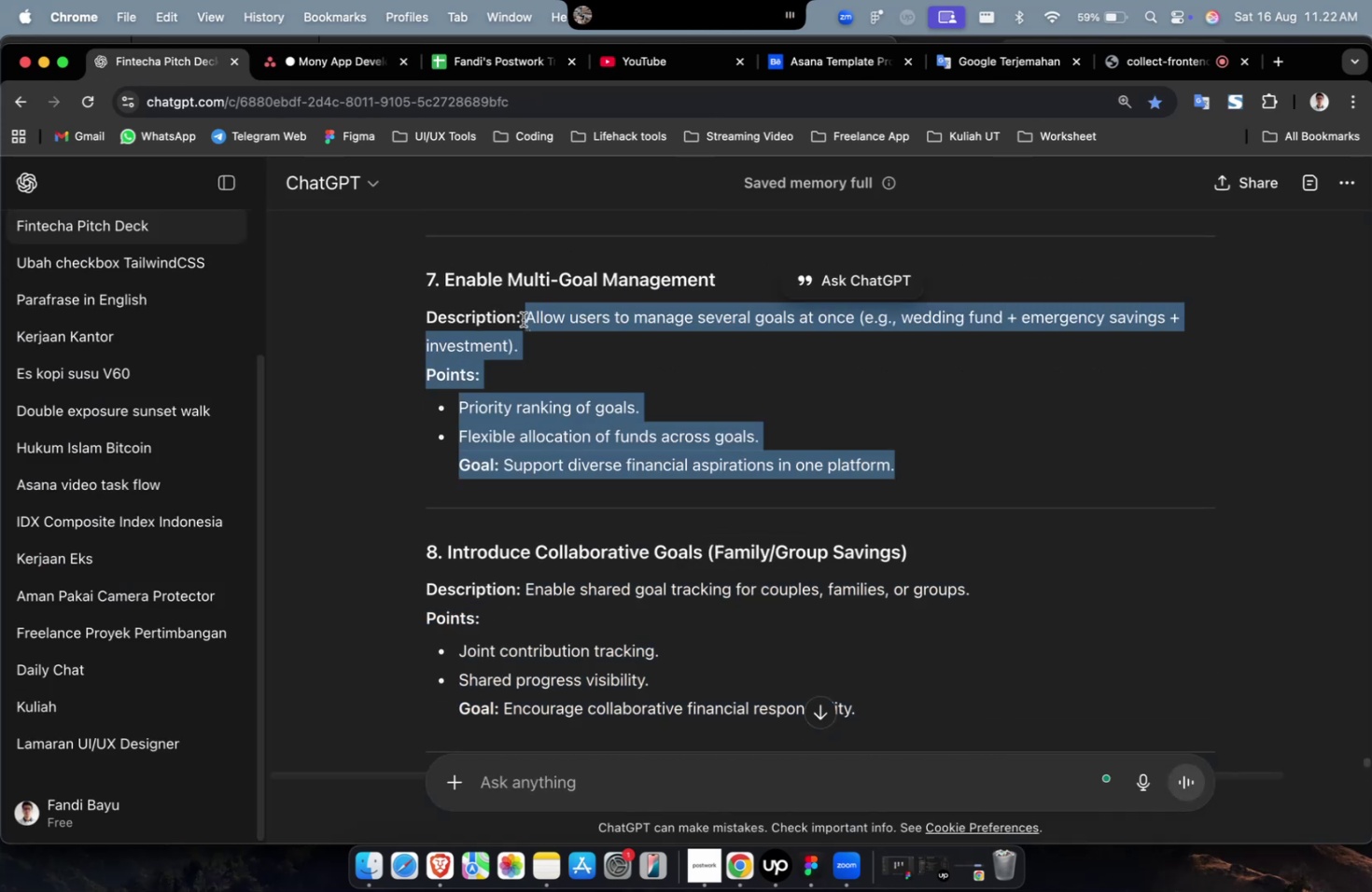 
key(Meta+C)
 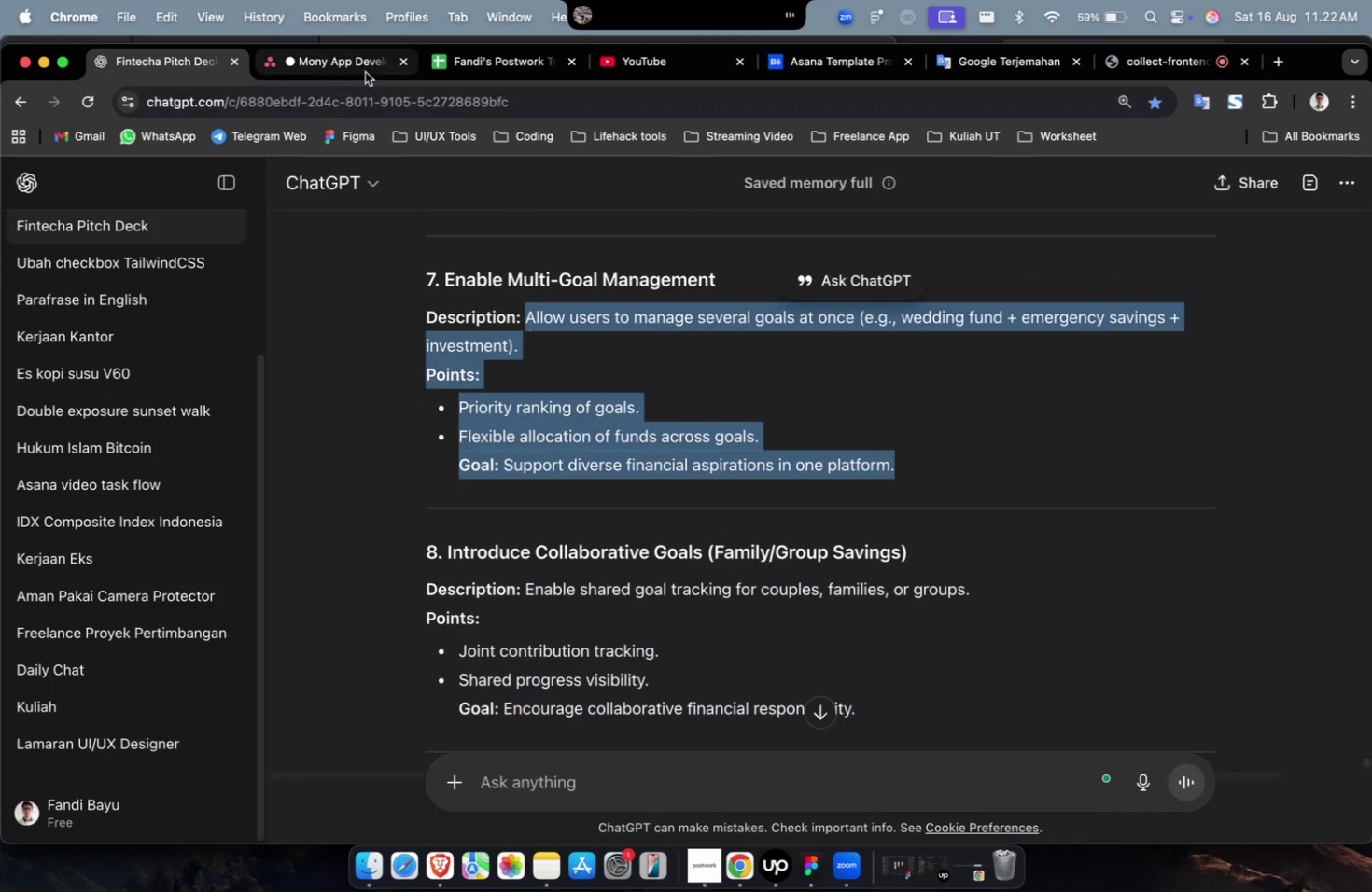 
left_click([365, 72])
 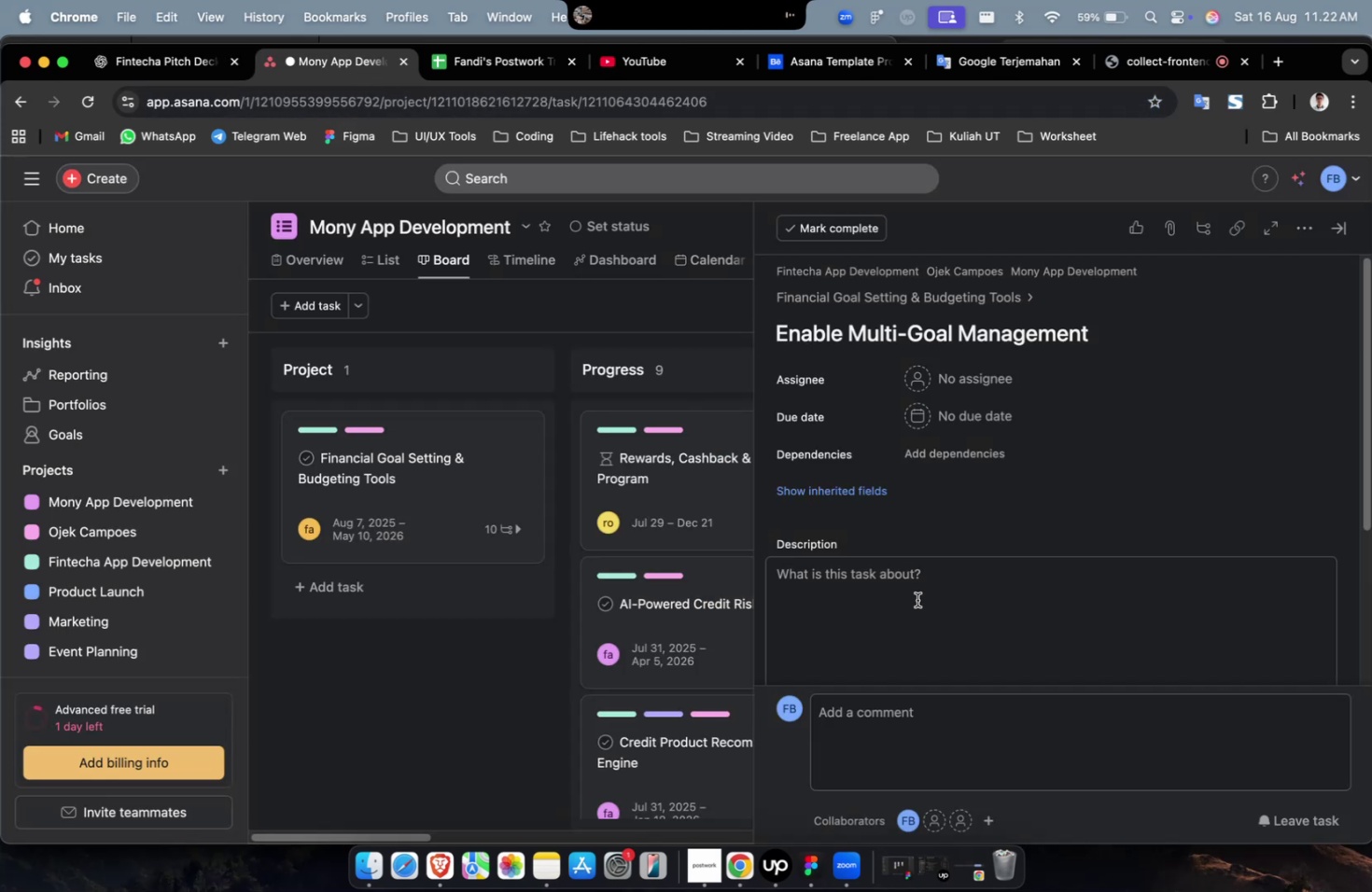 
double_click([917, 599])
 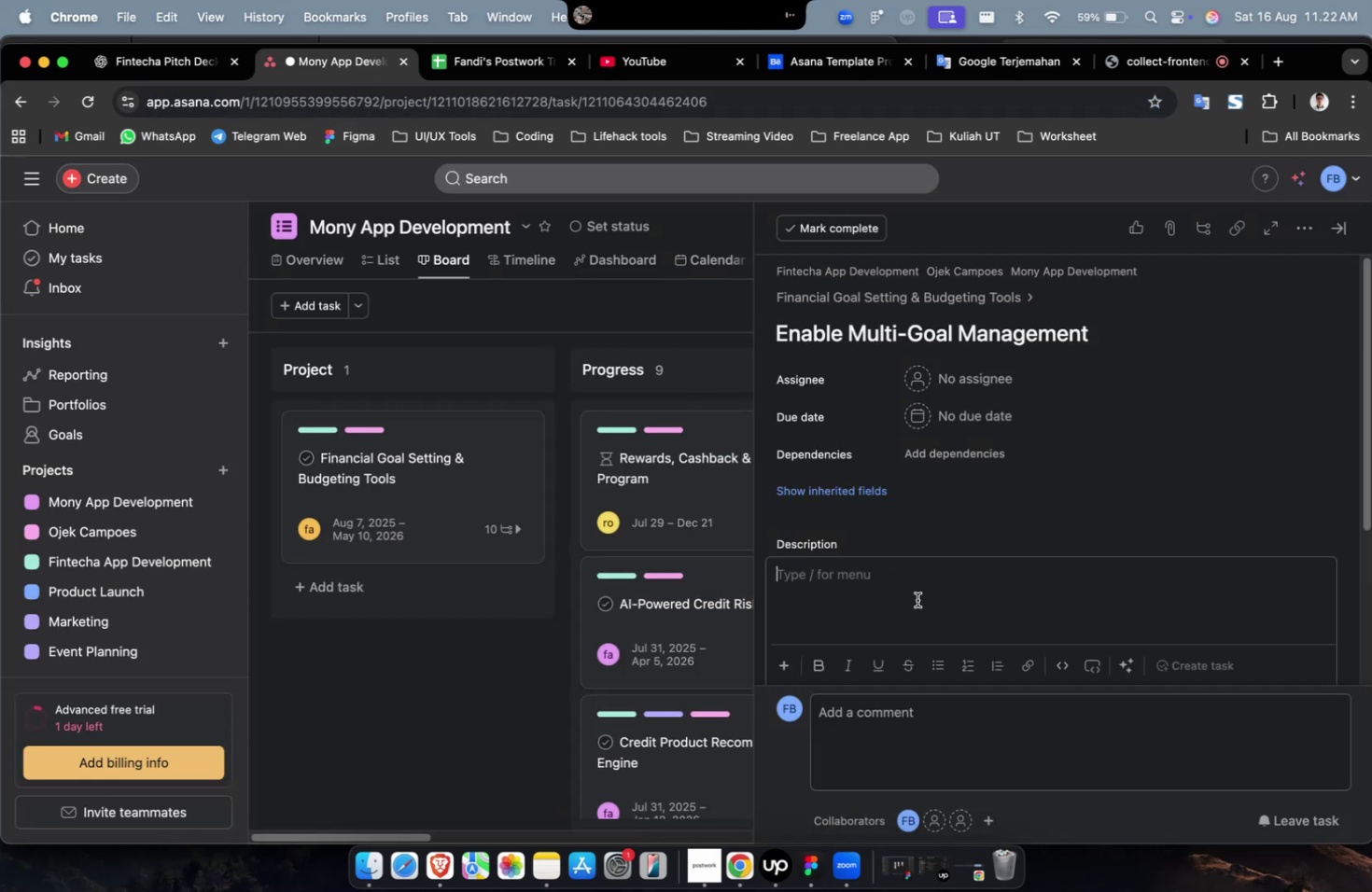 
key(Meta+V)
 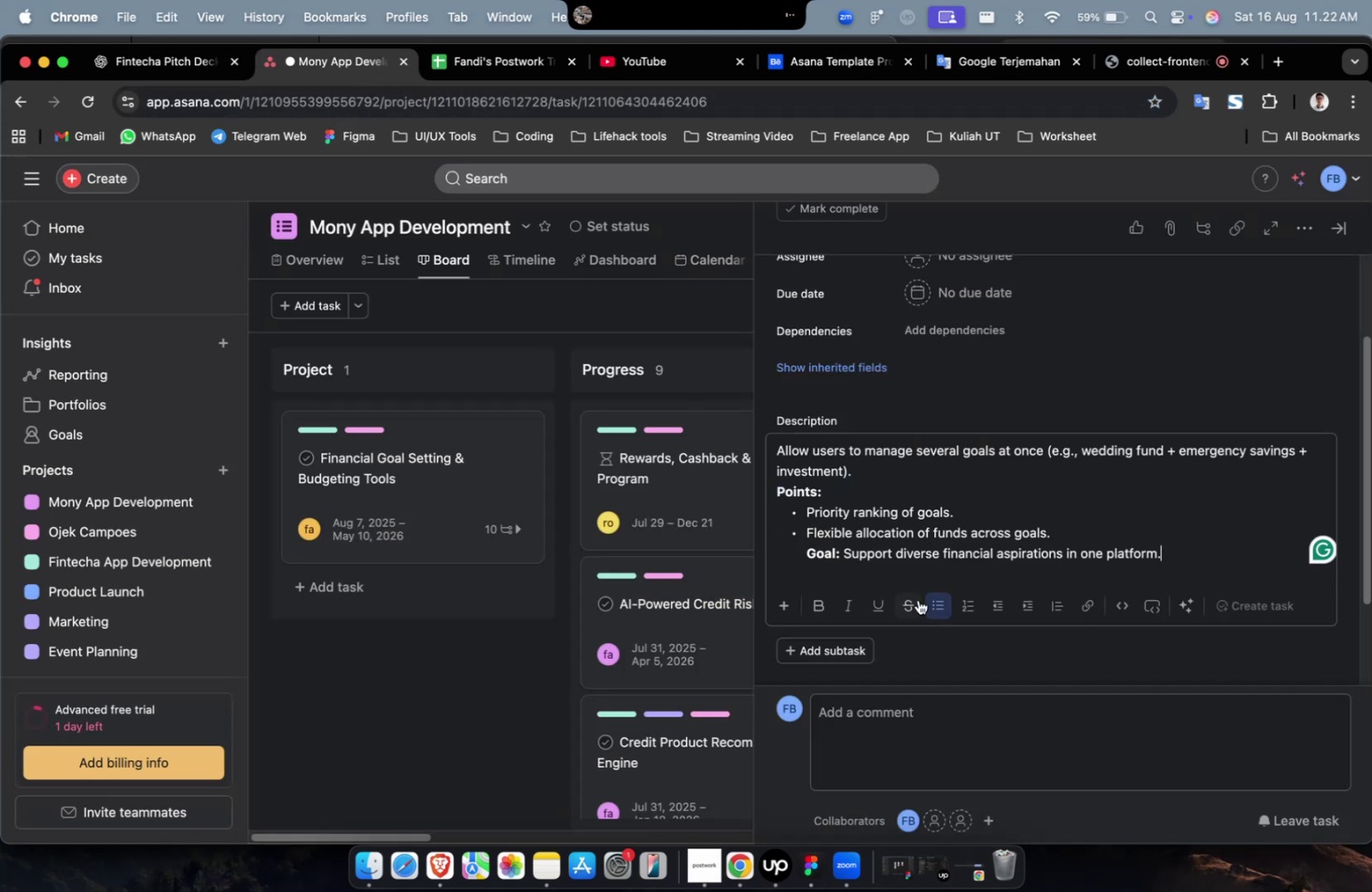 
scroll: coordinate [917, 599], scroll_direction: up, amount: 13.0
 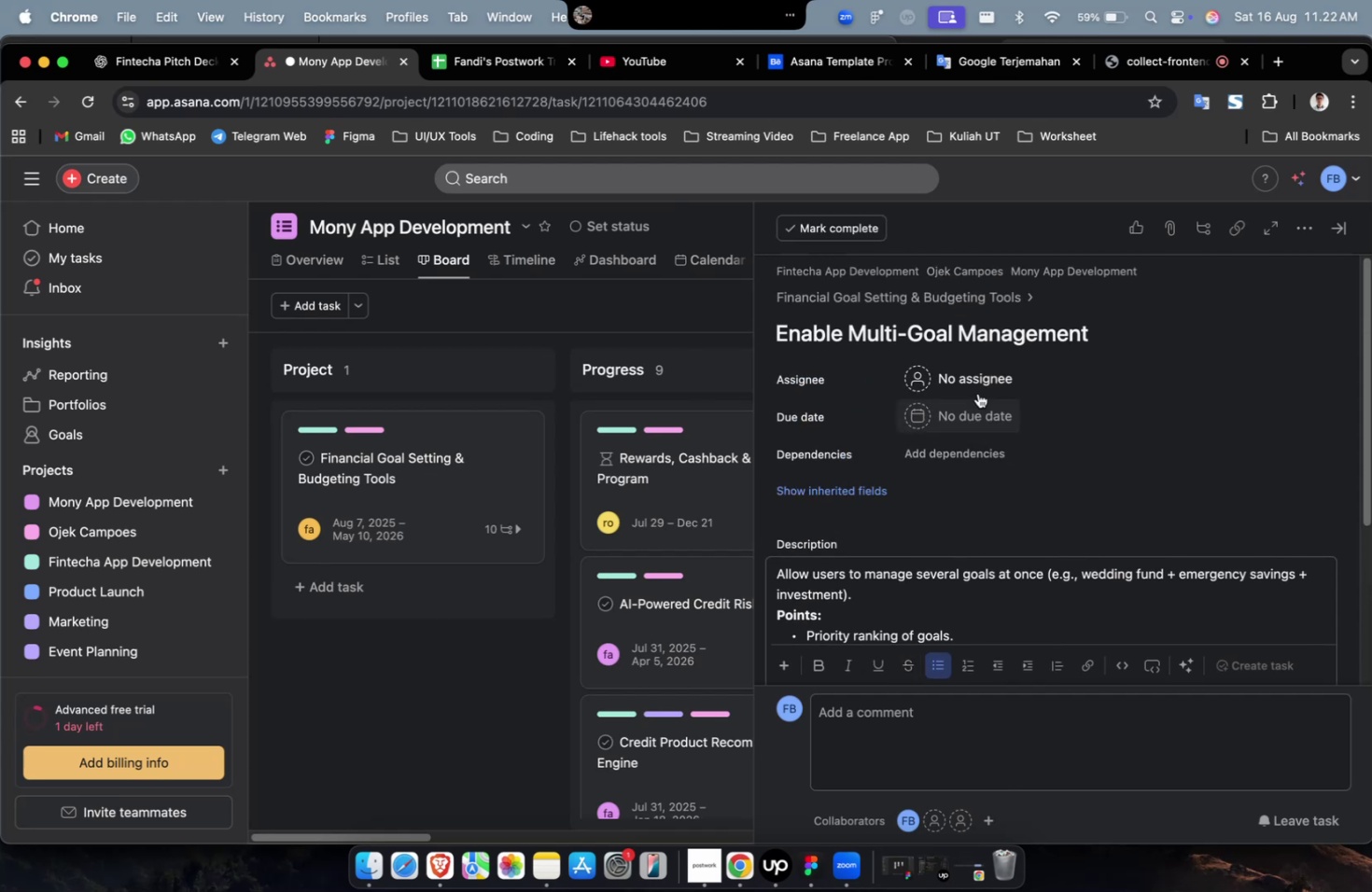 
left_click([977, 393])
 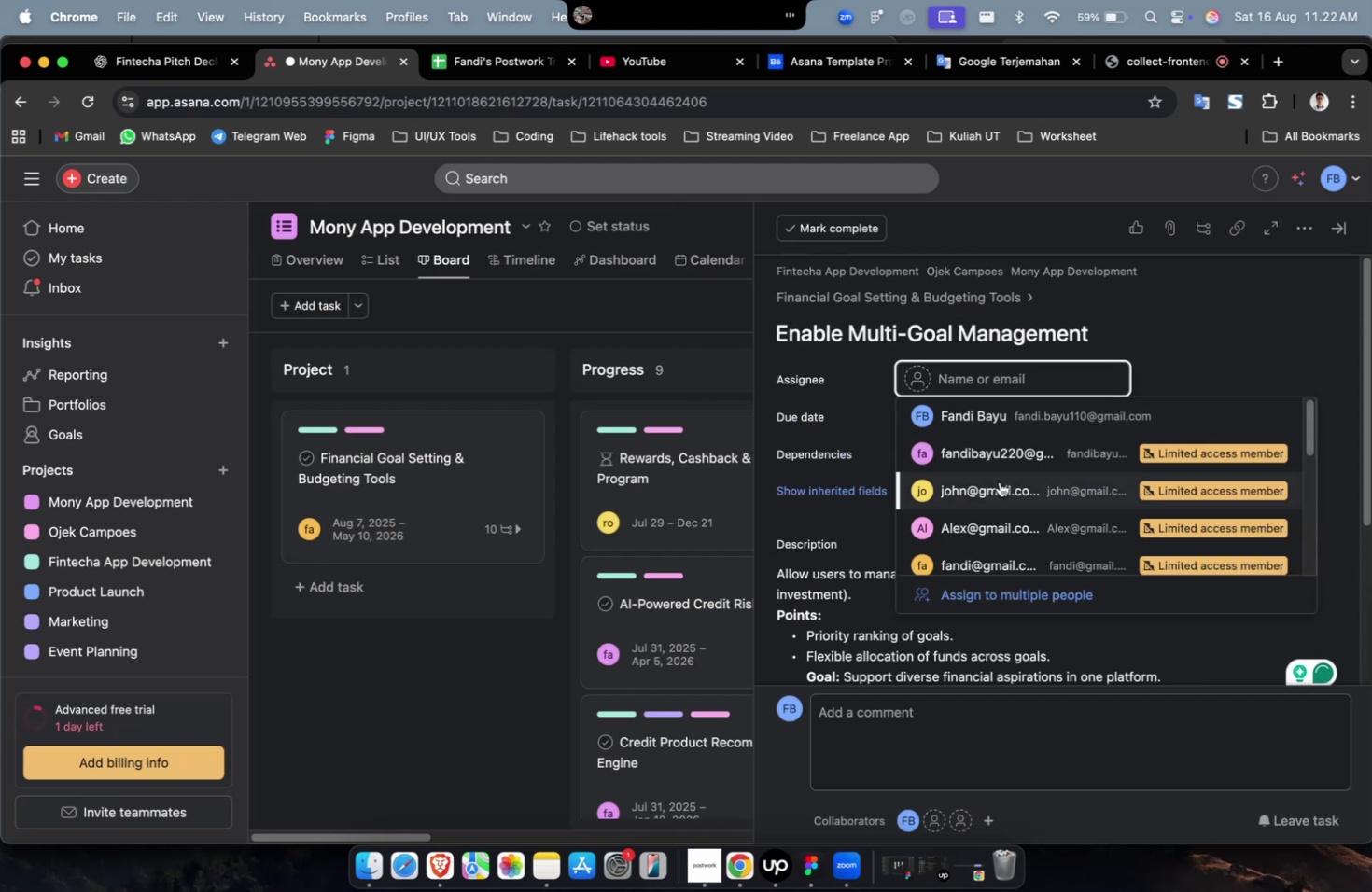 
left_click([999, 485])
 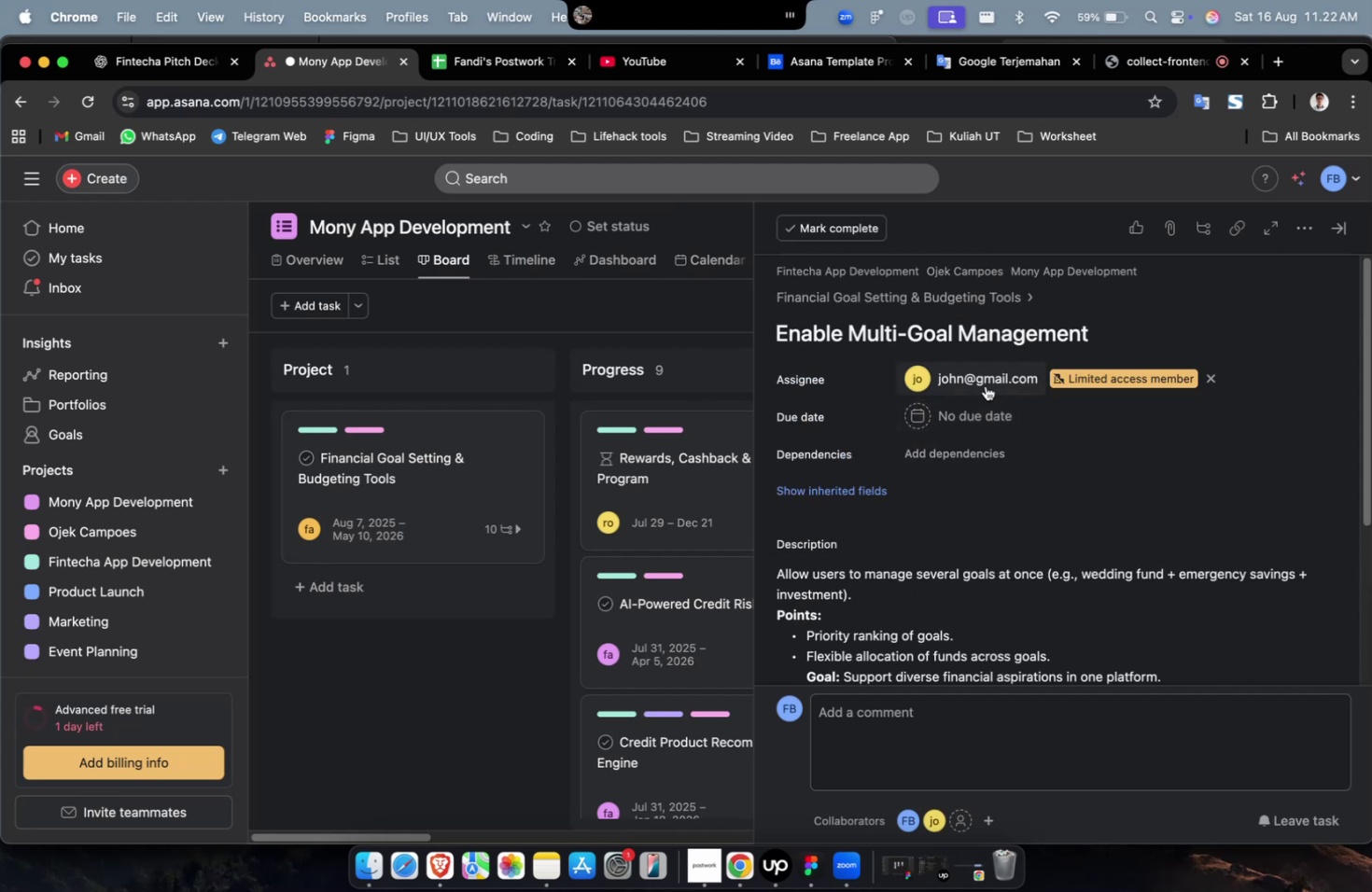 
double_click([985, 385])
 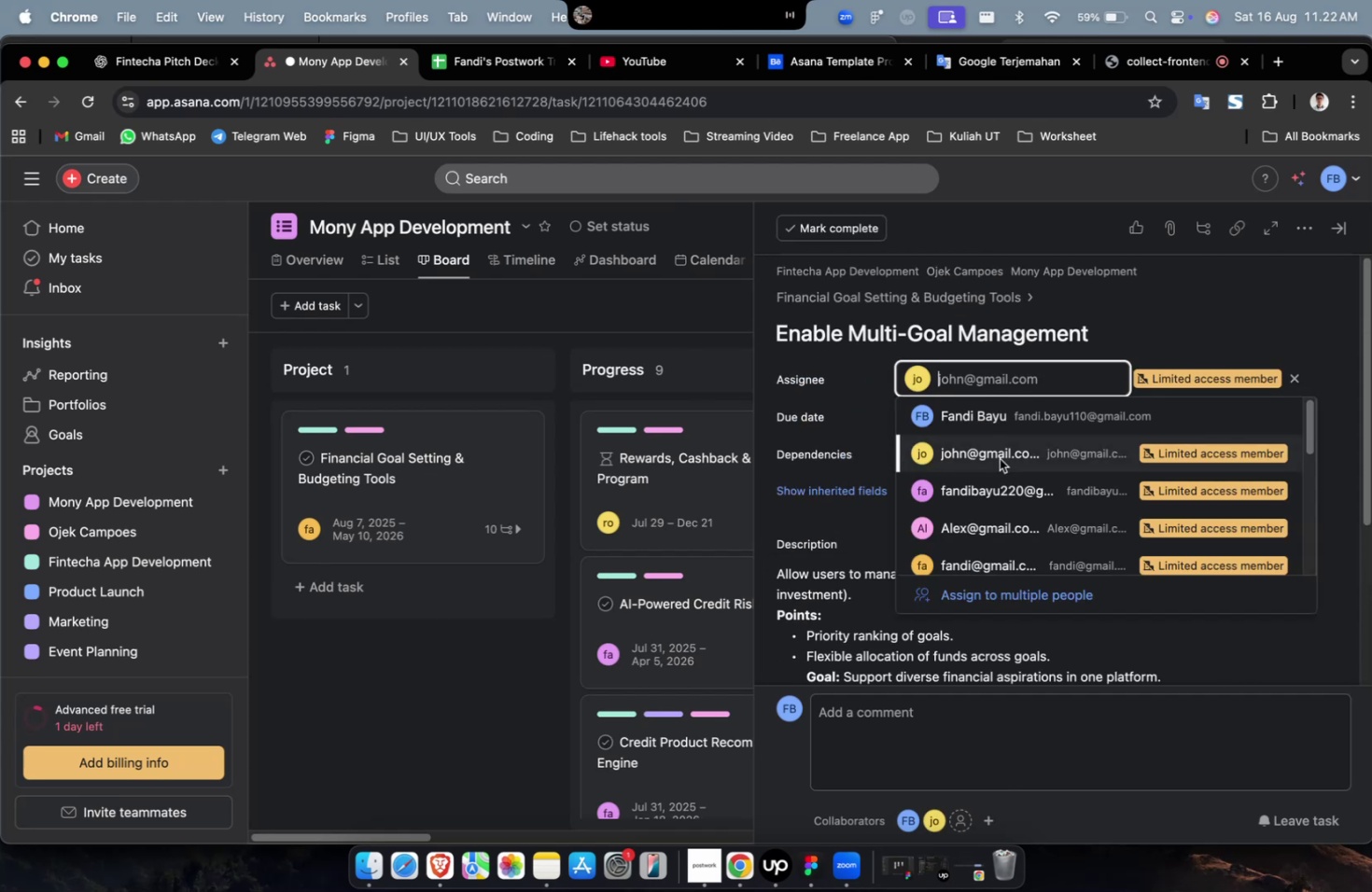 
scroll: coordinate [996, 476], scroll_direction: down, amount: 9.0
 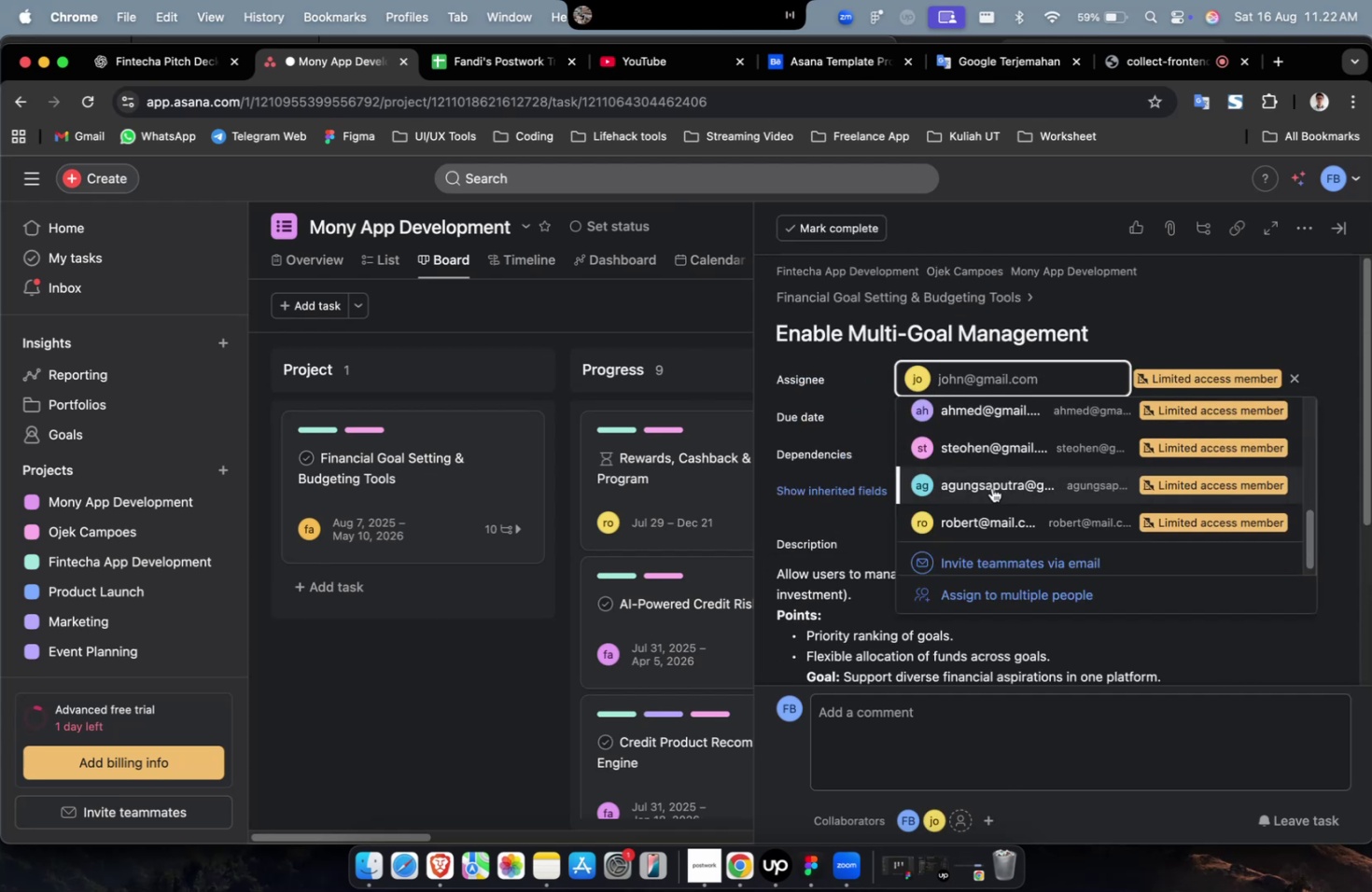 
left_click([991, 487])
 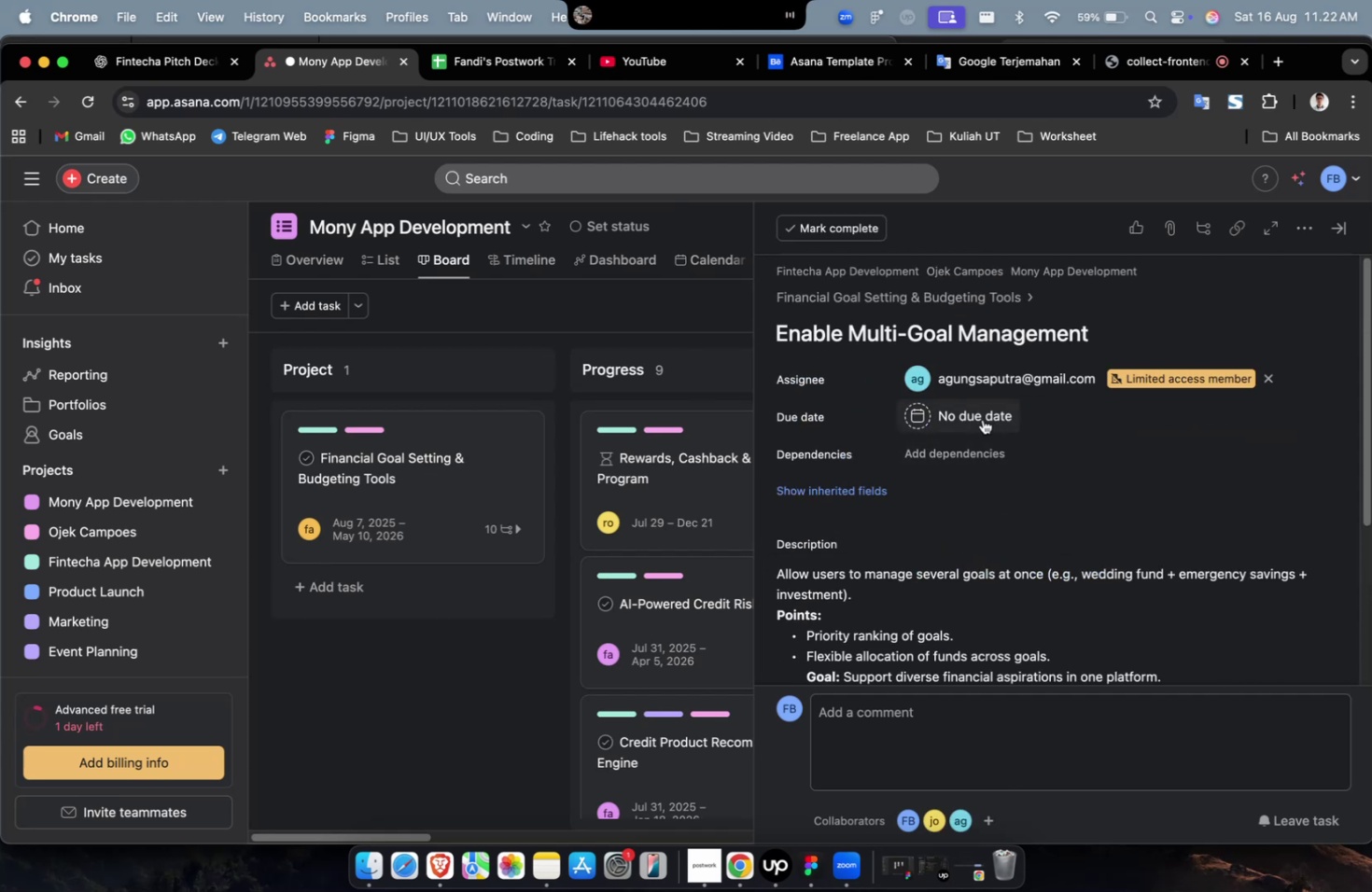 
double_click([982, 419])
 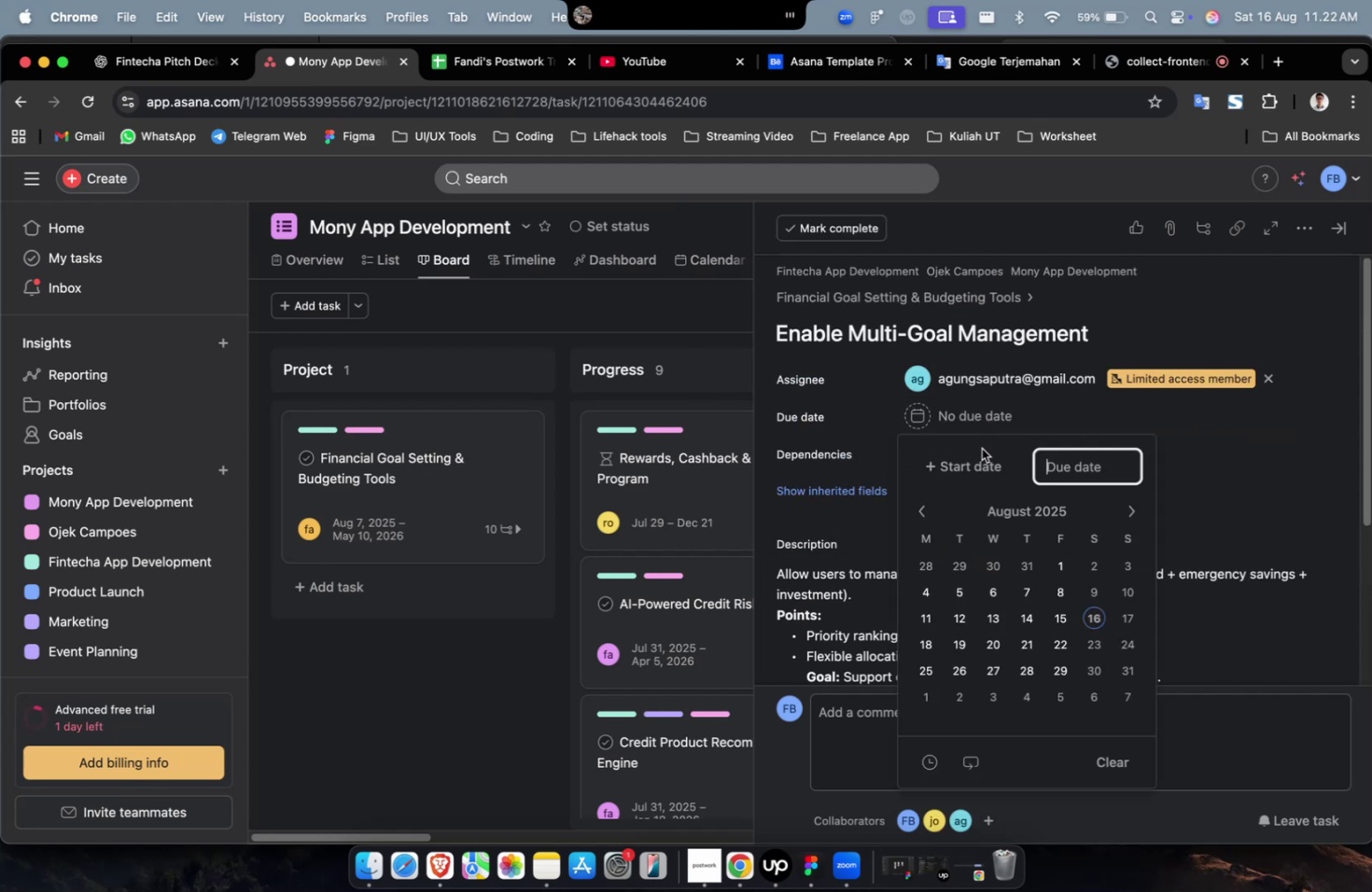 
triple_click([981, 448])
 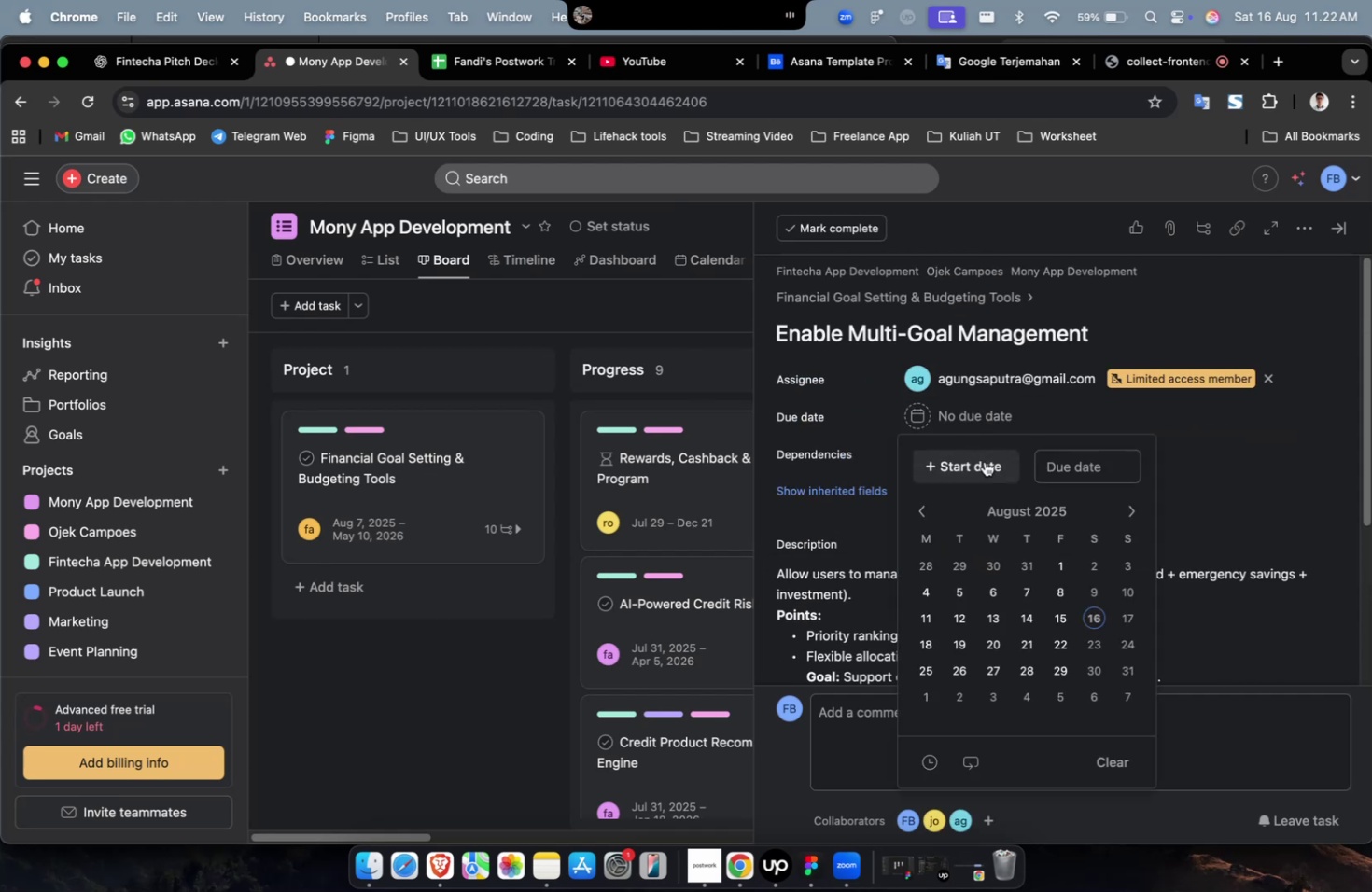 
triple_click([984, 461])
 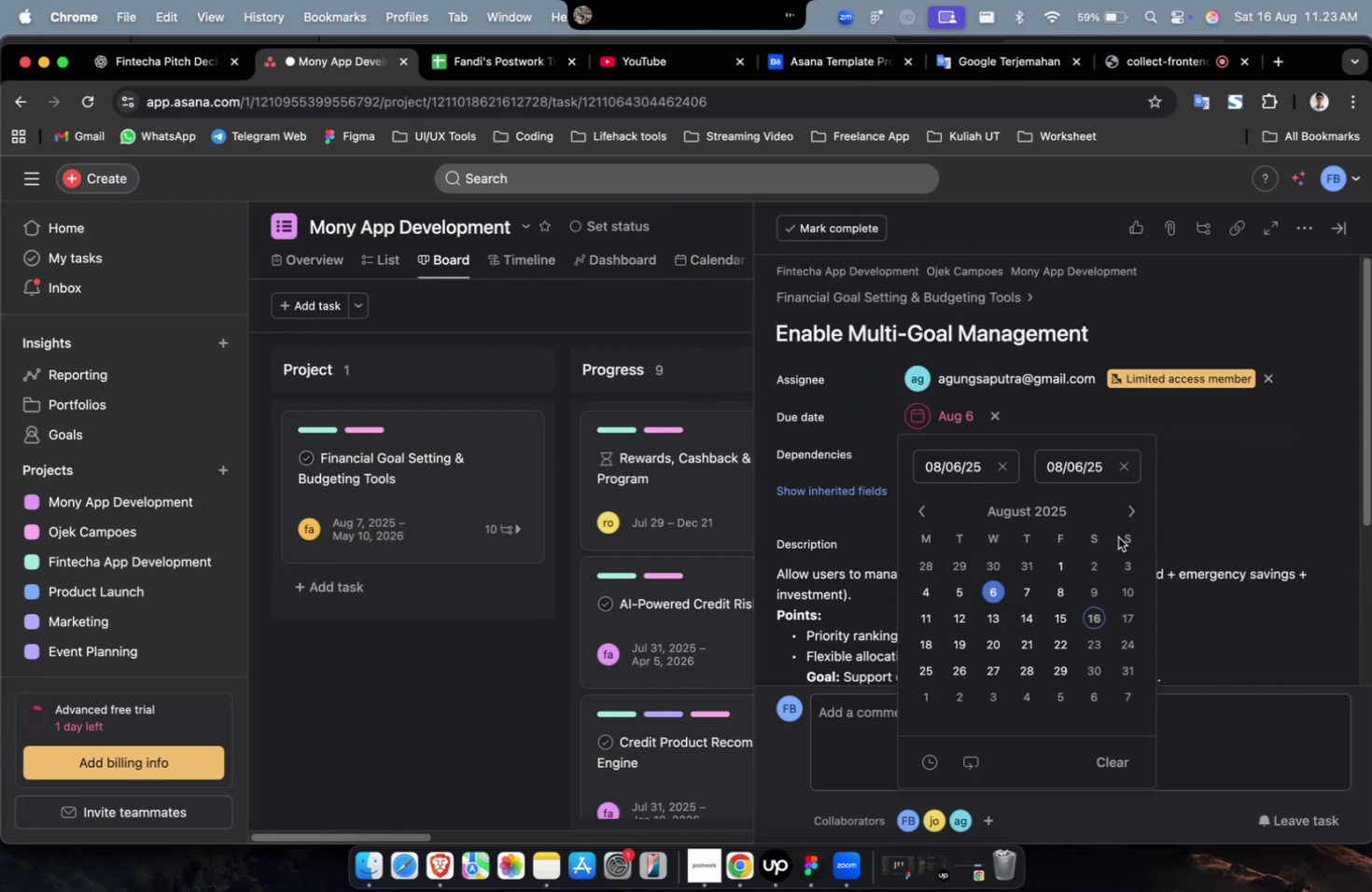 
triple_click([1126, 515])
 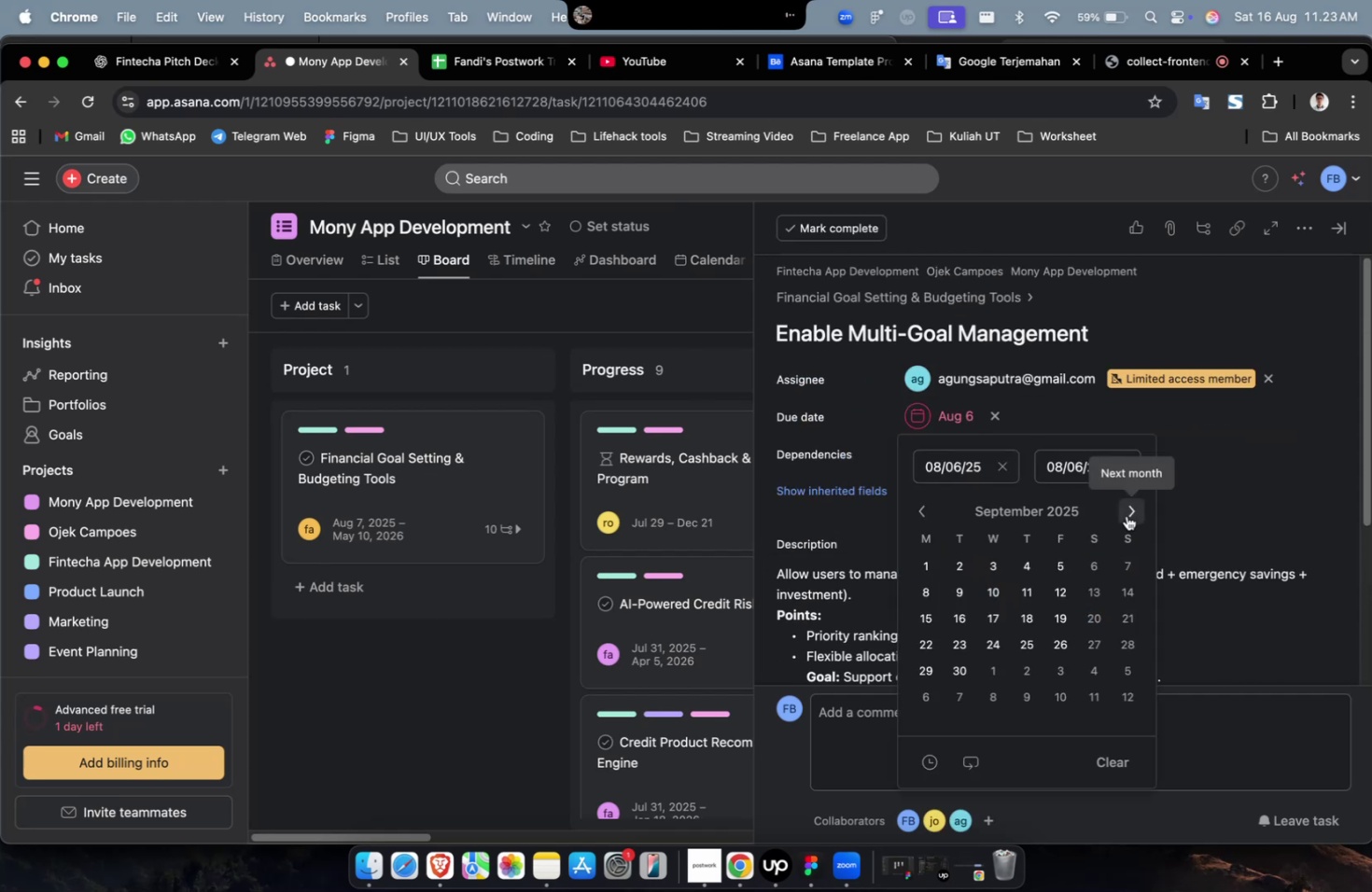 
triple_click([1126, 515])
 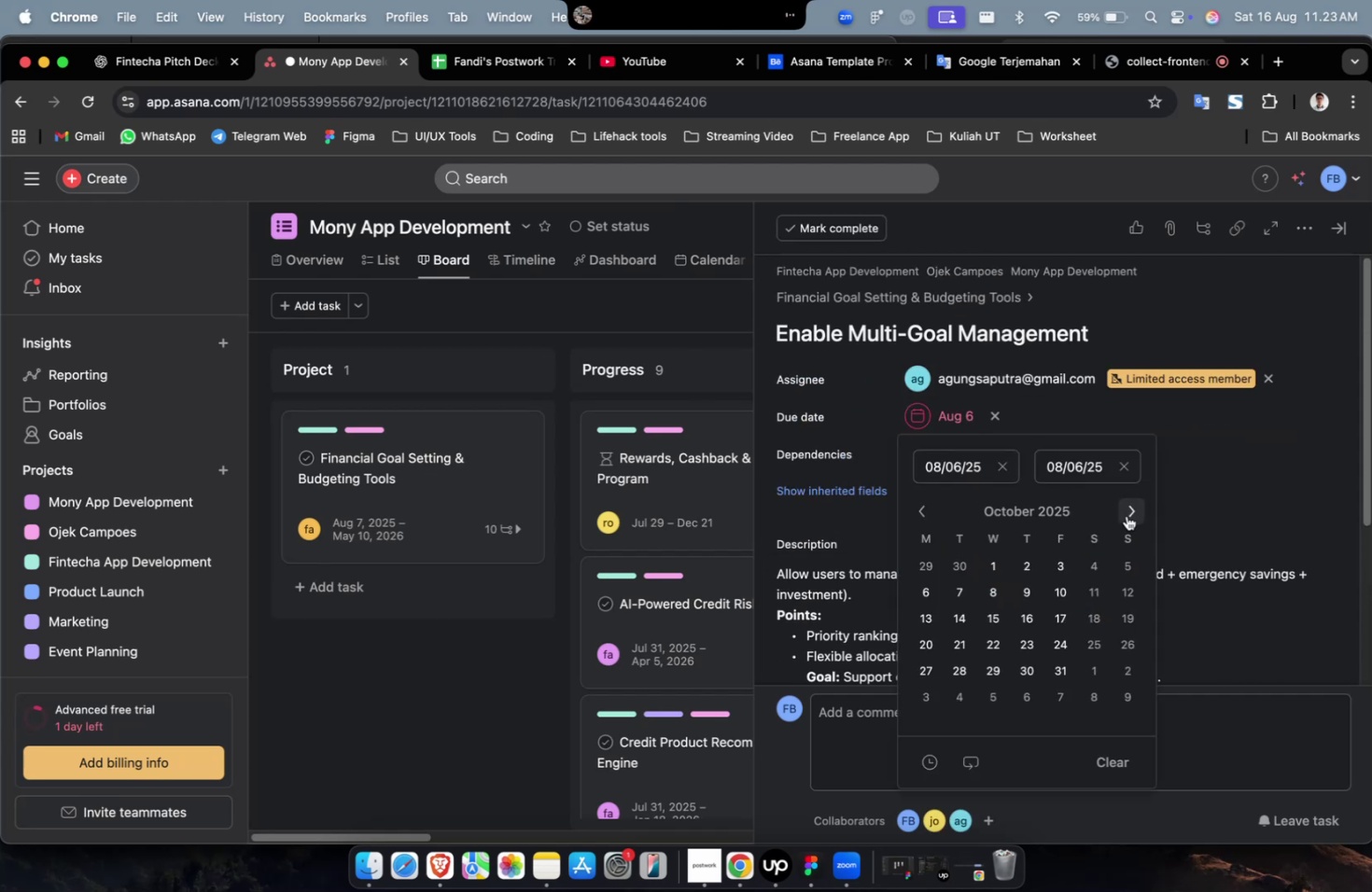 
triple_click([1126, 515])
 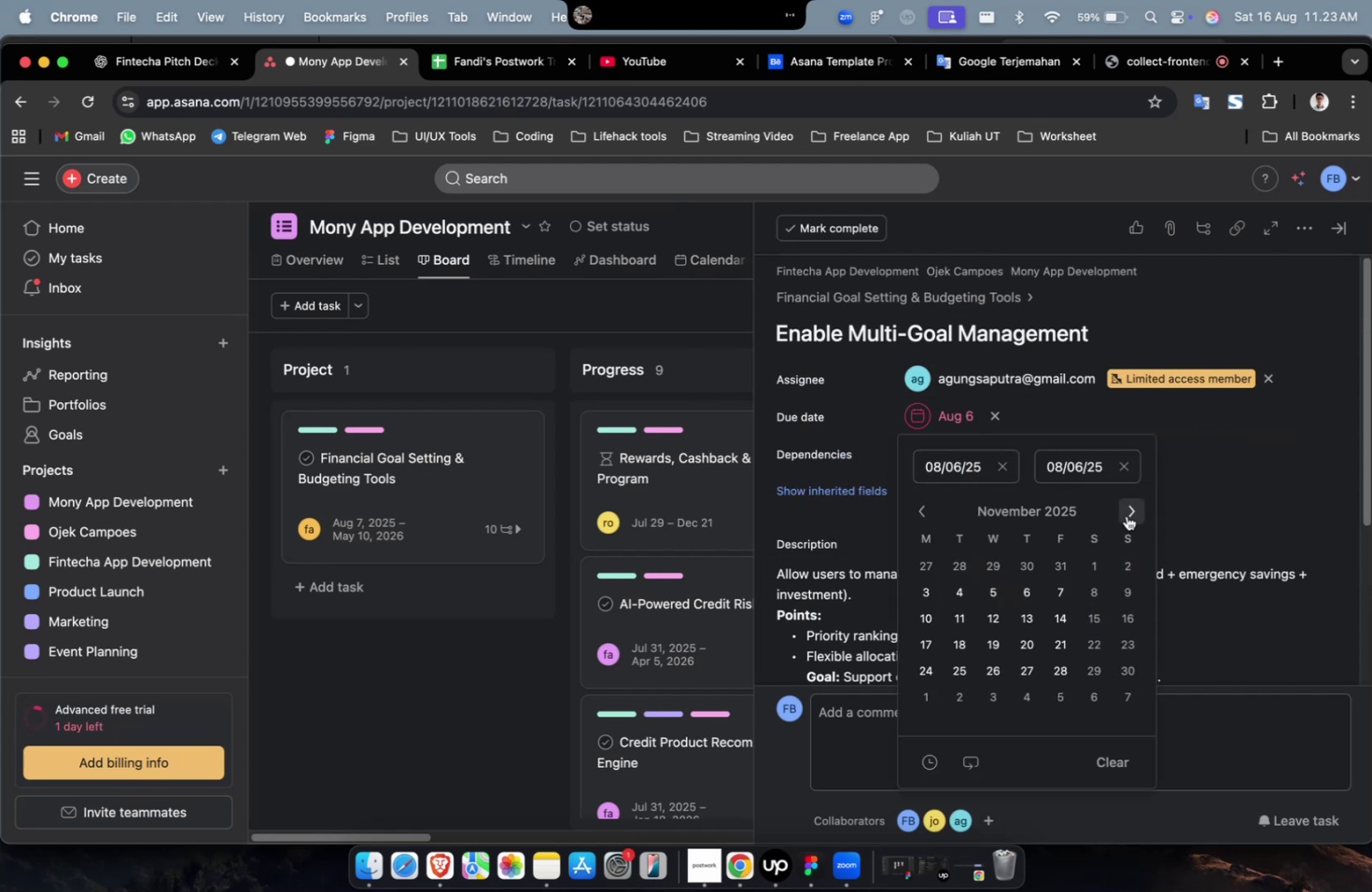 
triple_click([1126, 515])
 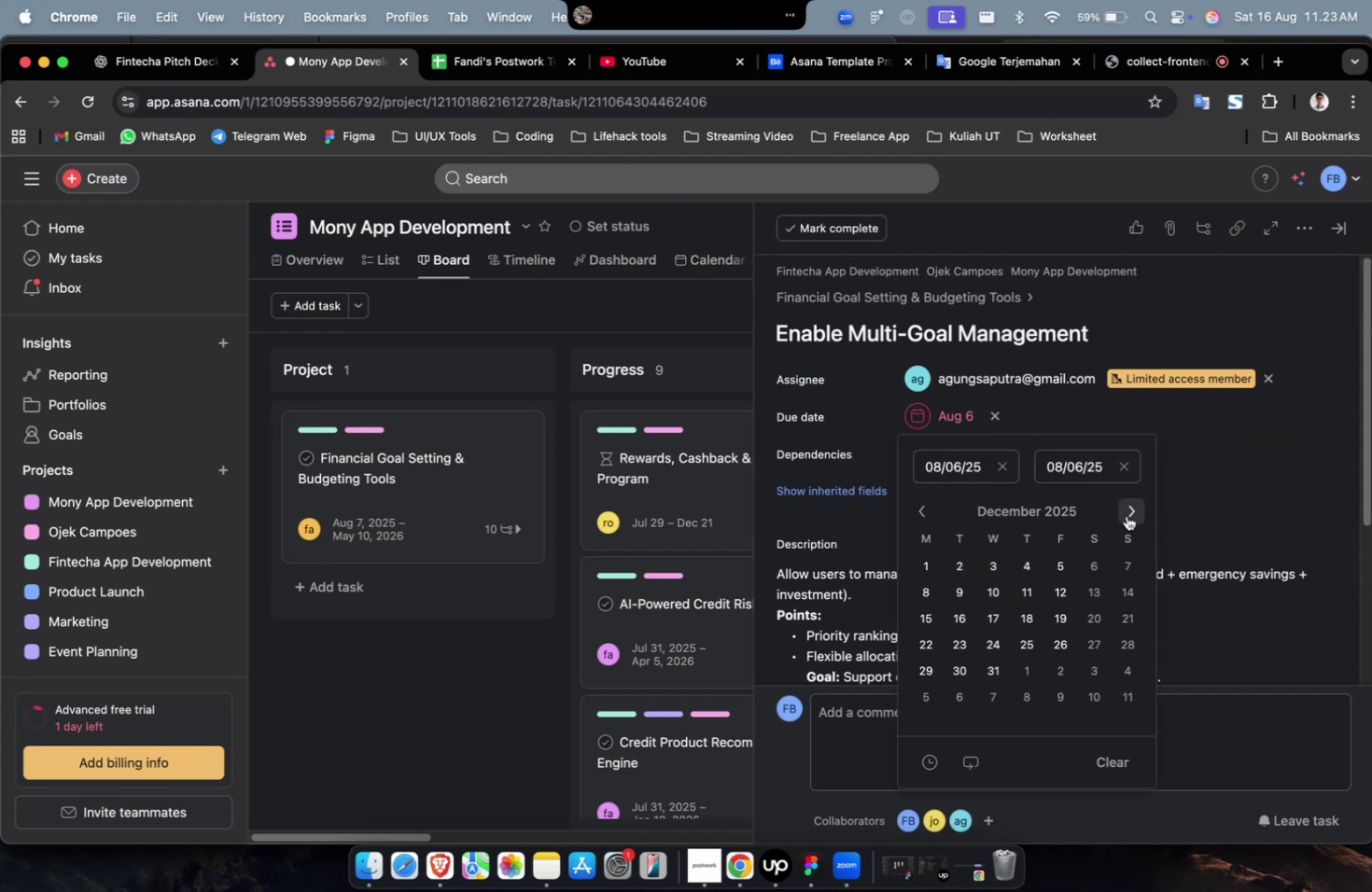 
triple_click([1126, 515])
 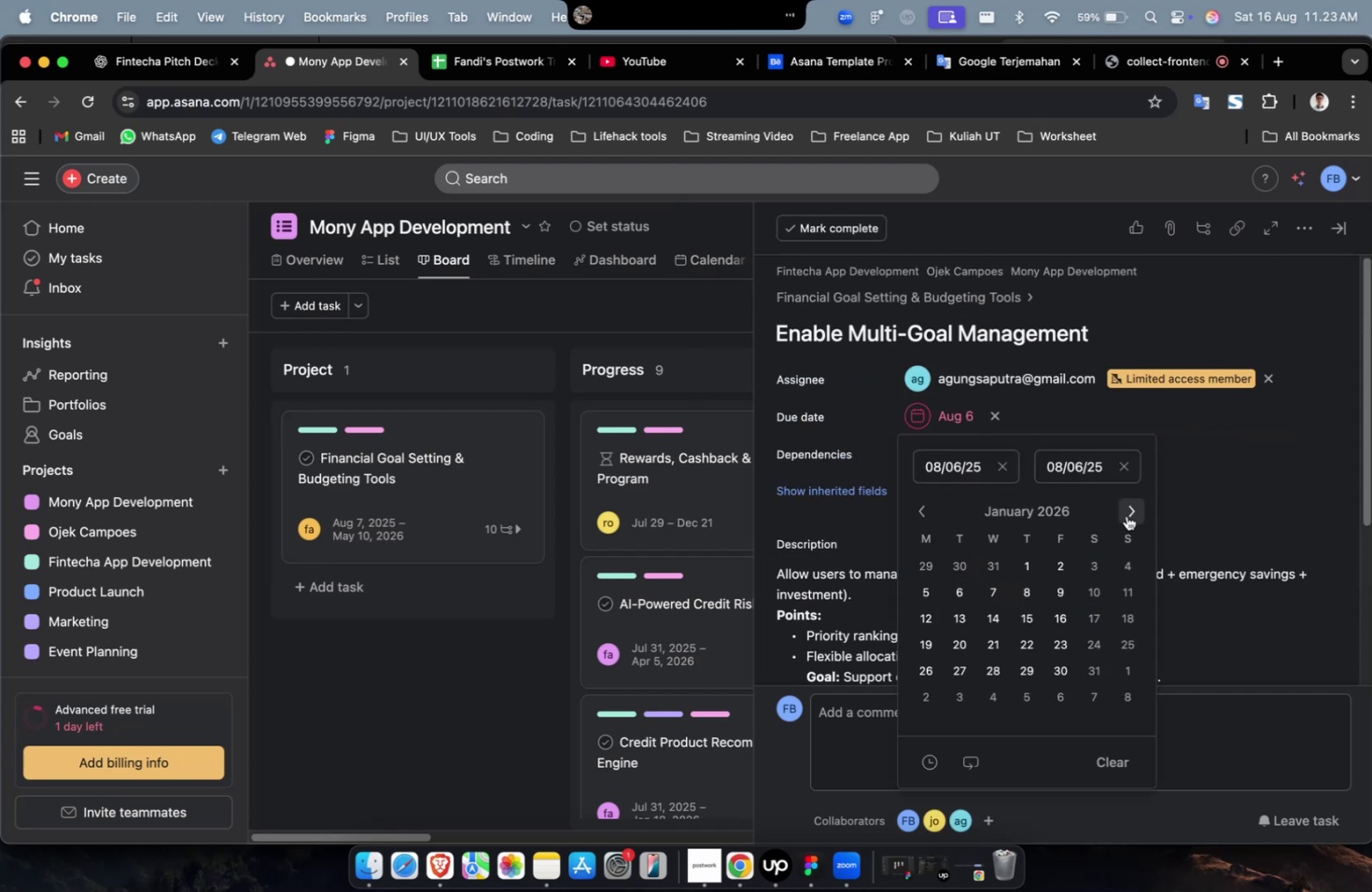 
triple_click([1126, 515])
 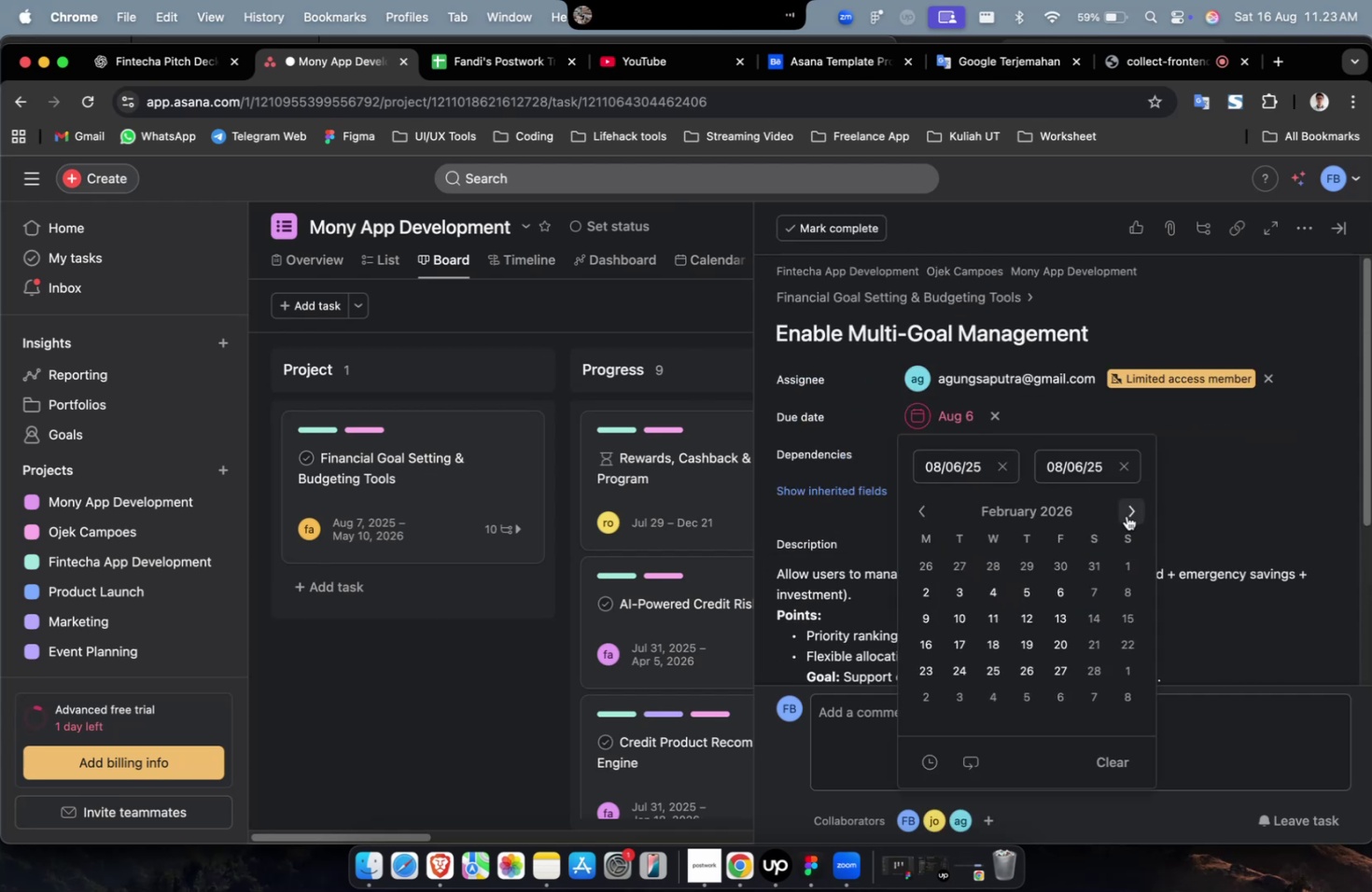 
triple_click([1126, 515])
 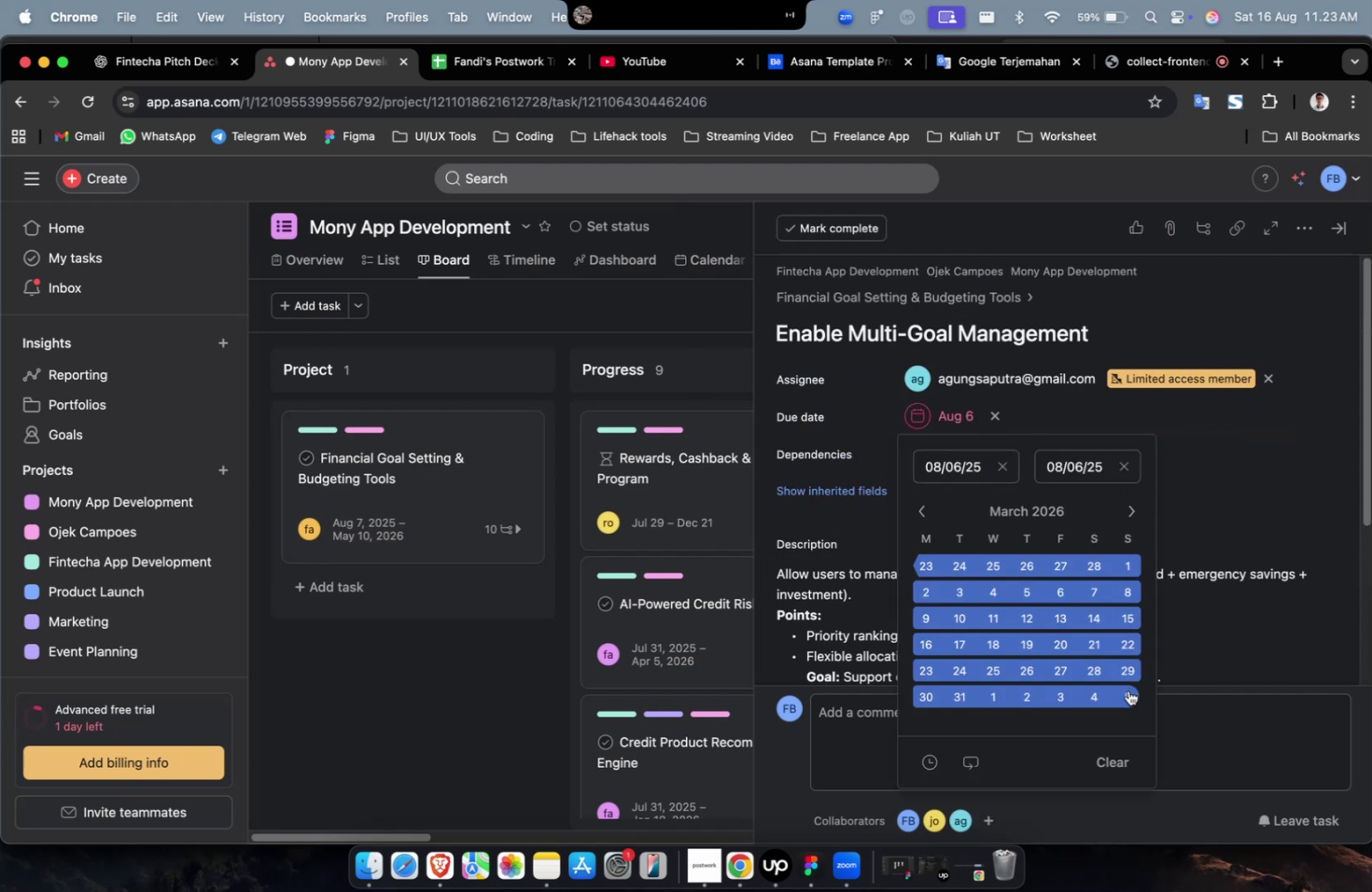 
triple_click([1128, 690])
 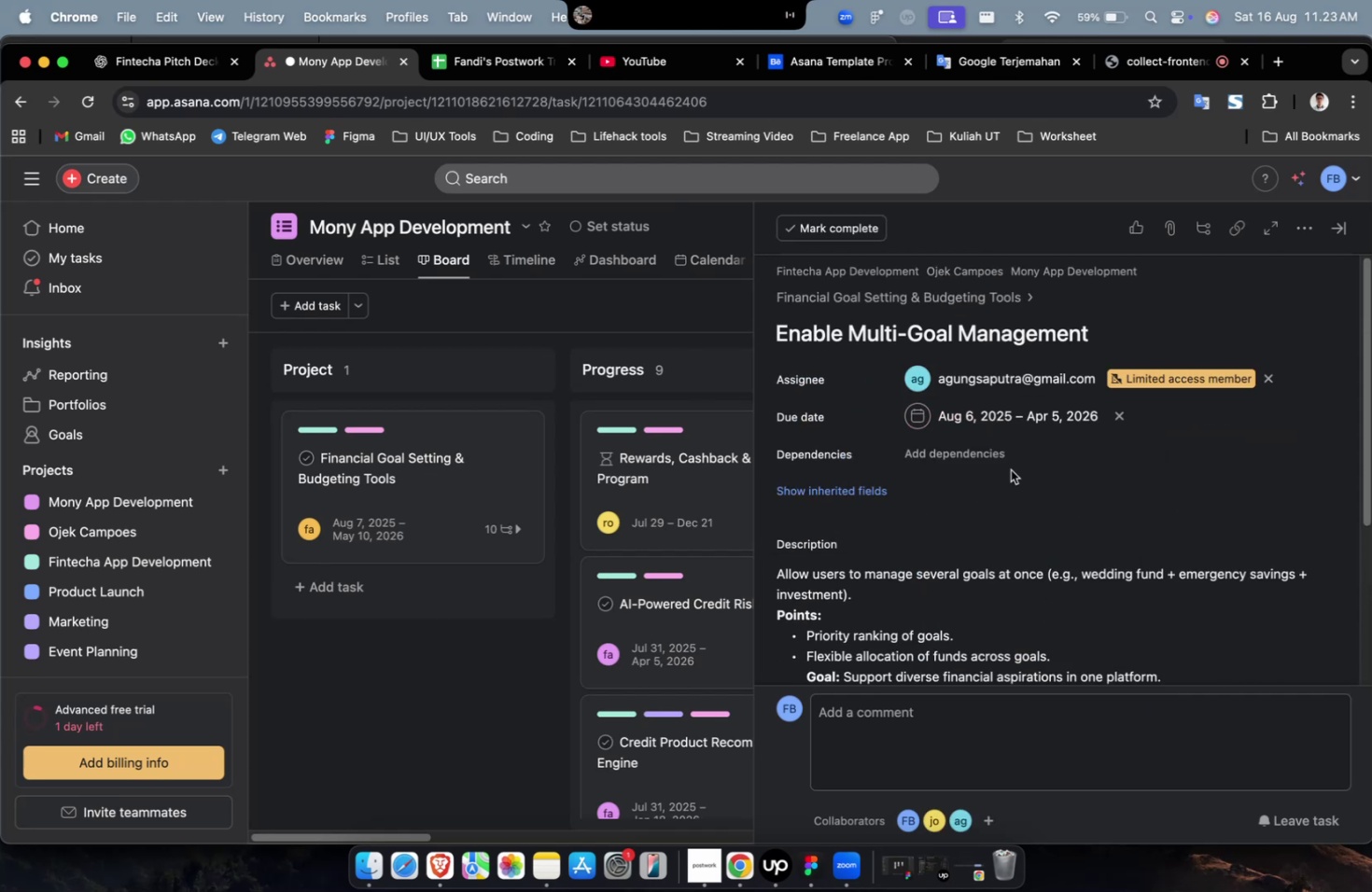 
triple_click([955, 454])
 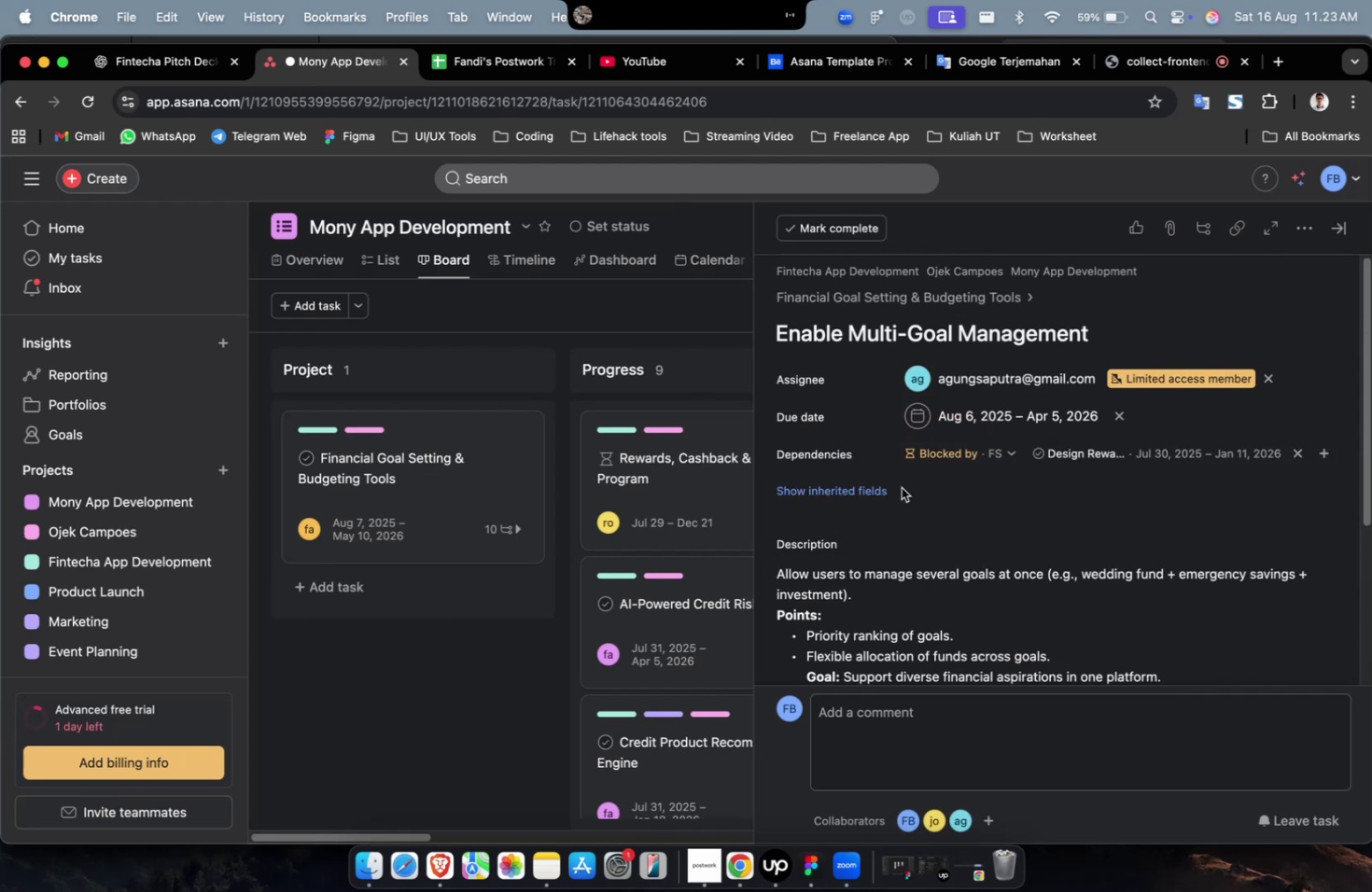 
triple_click([876, 491])
 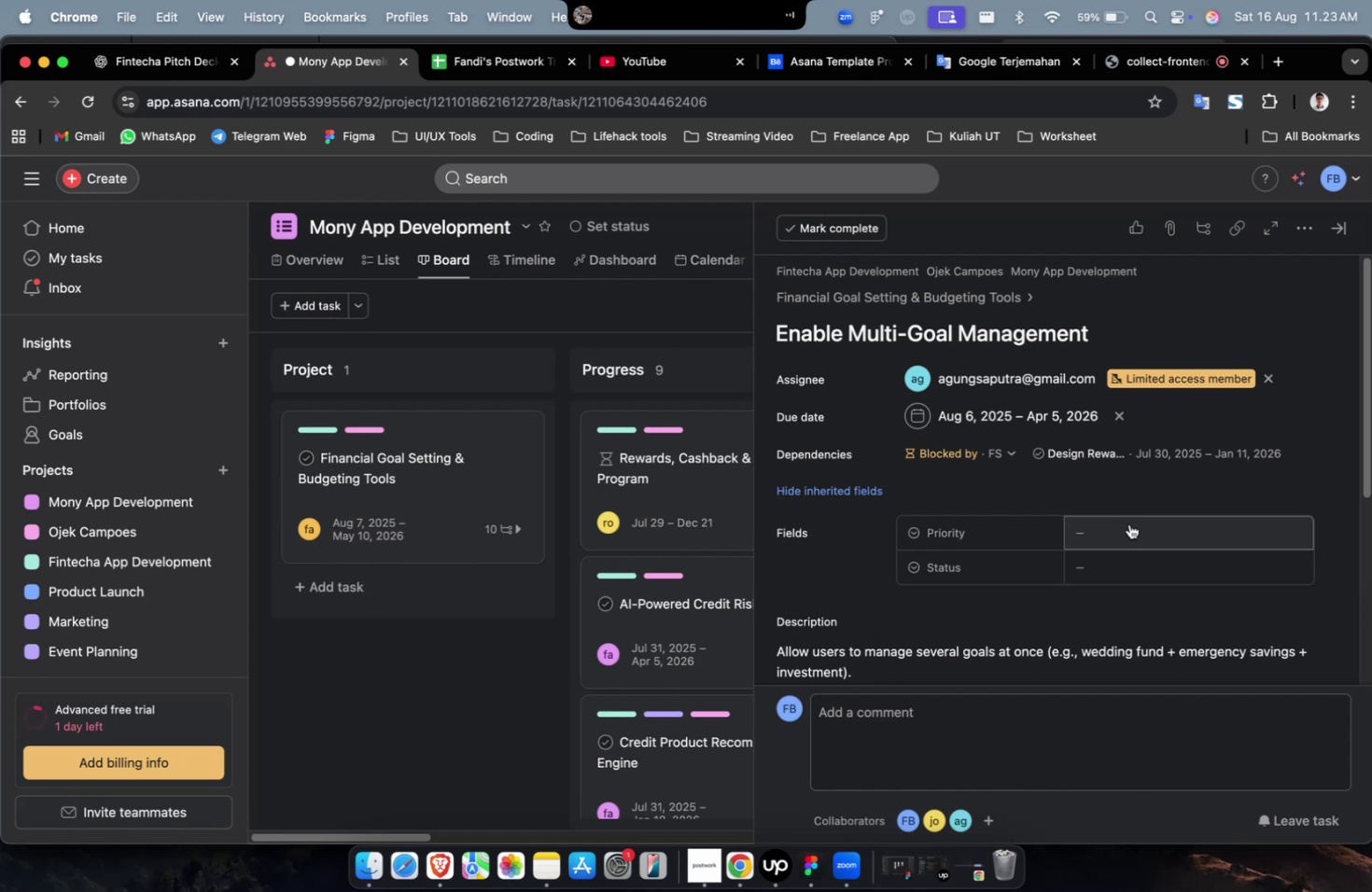 
triple_click([1128, 523])
 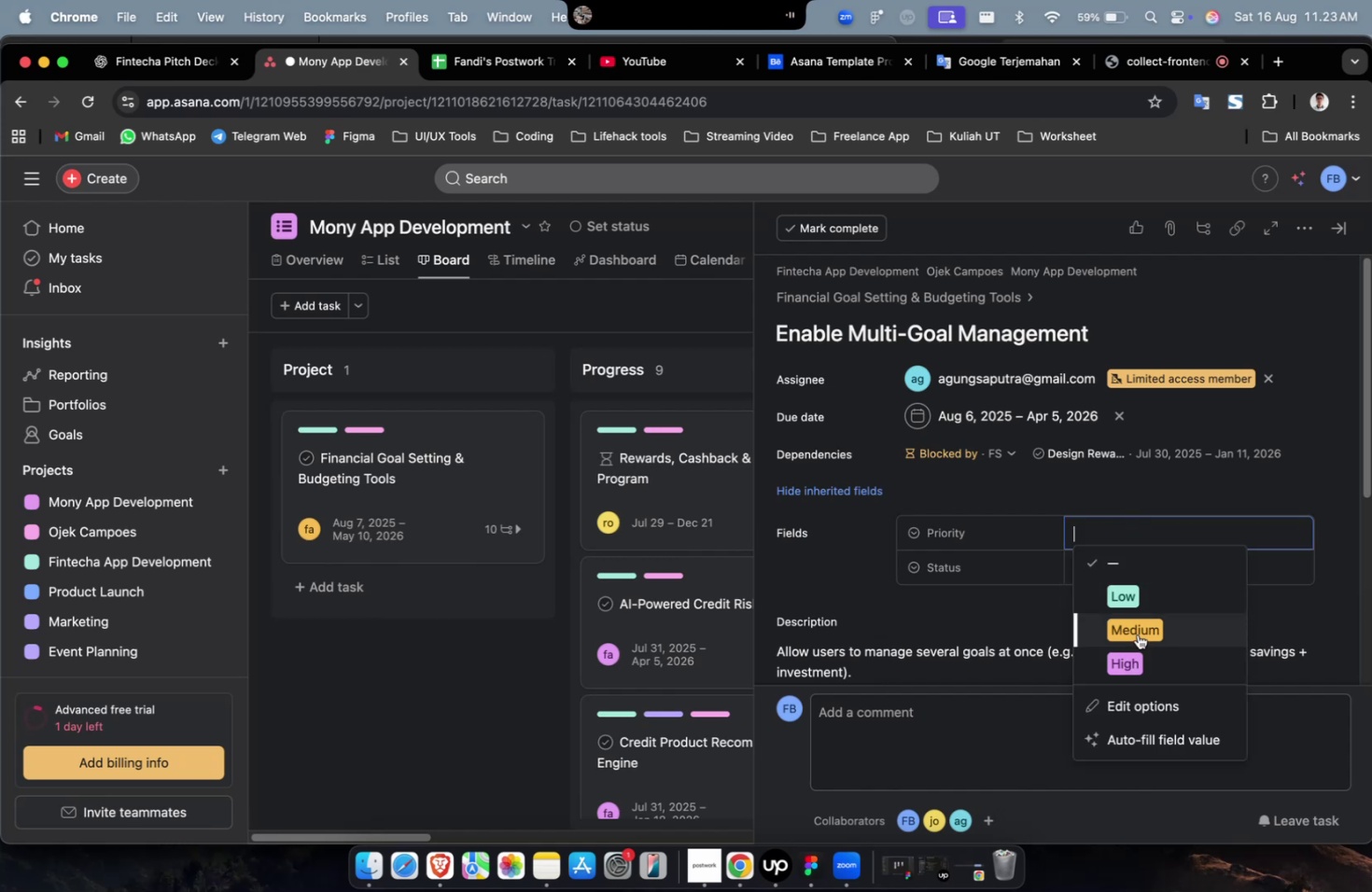 
triple_click([1137, 634])
 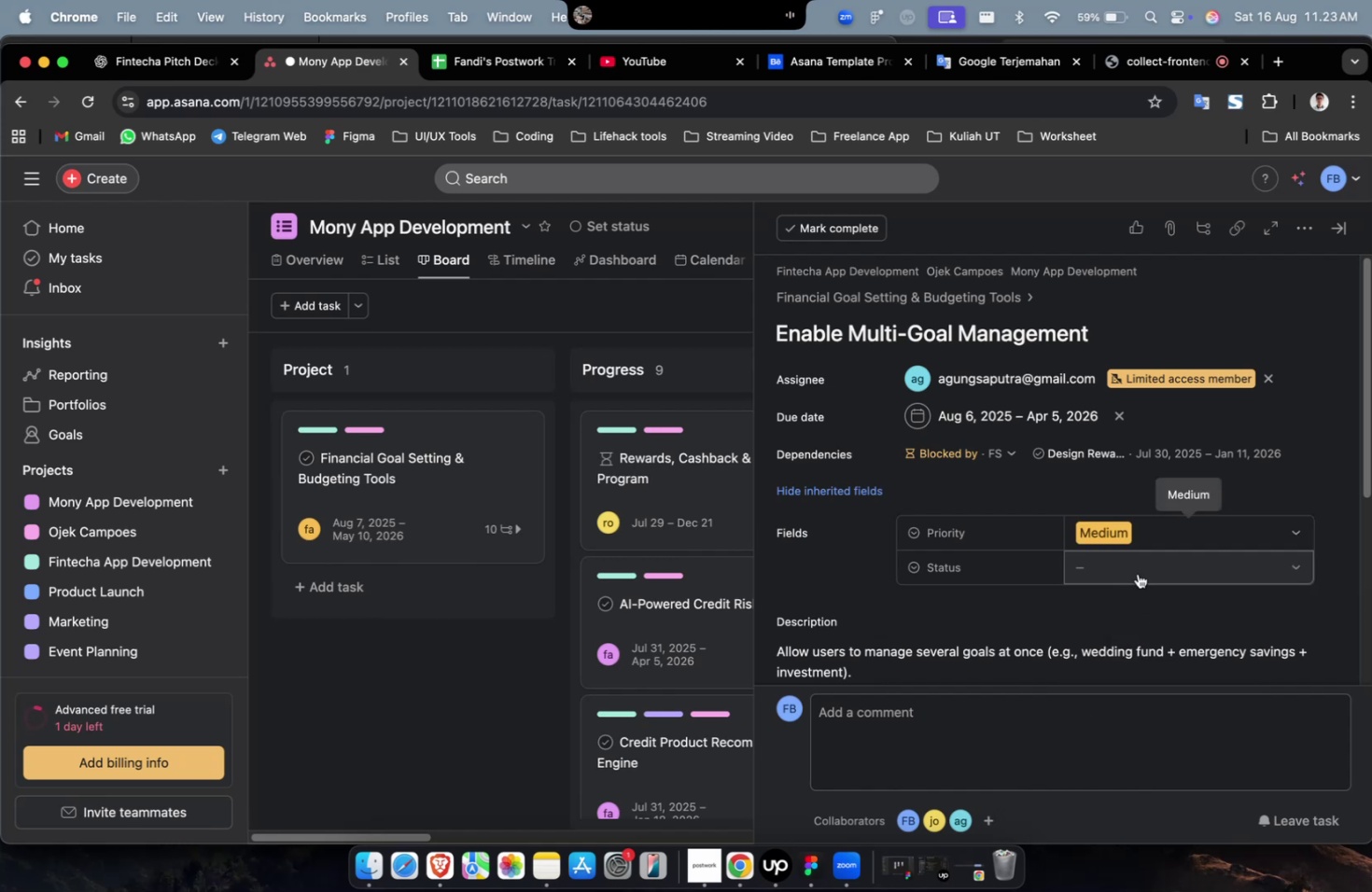 
triple_click([1137, 573])
 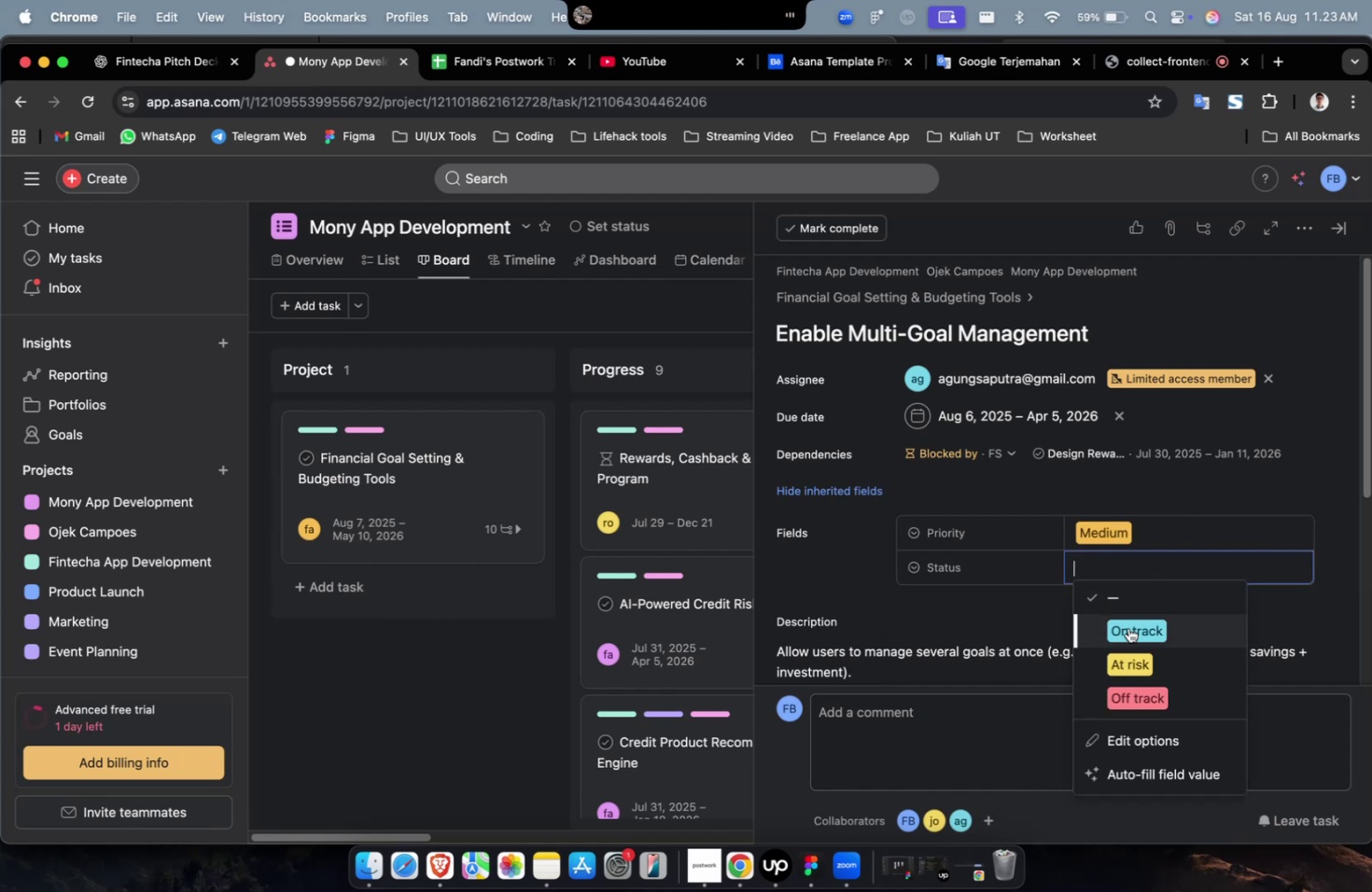 
triple_click([1127, 627])
 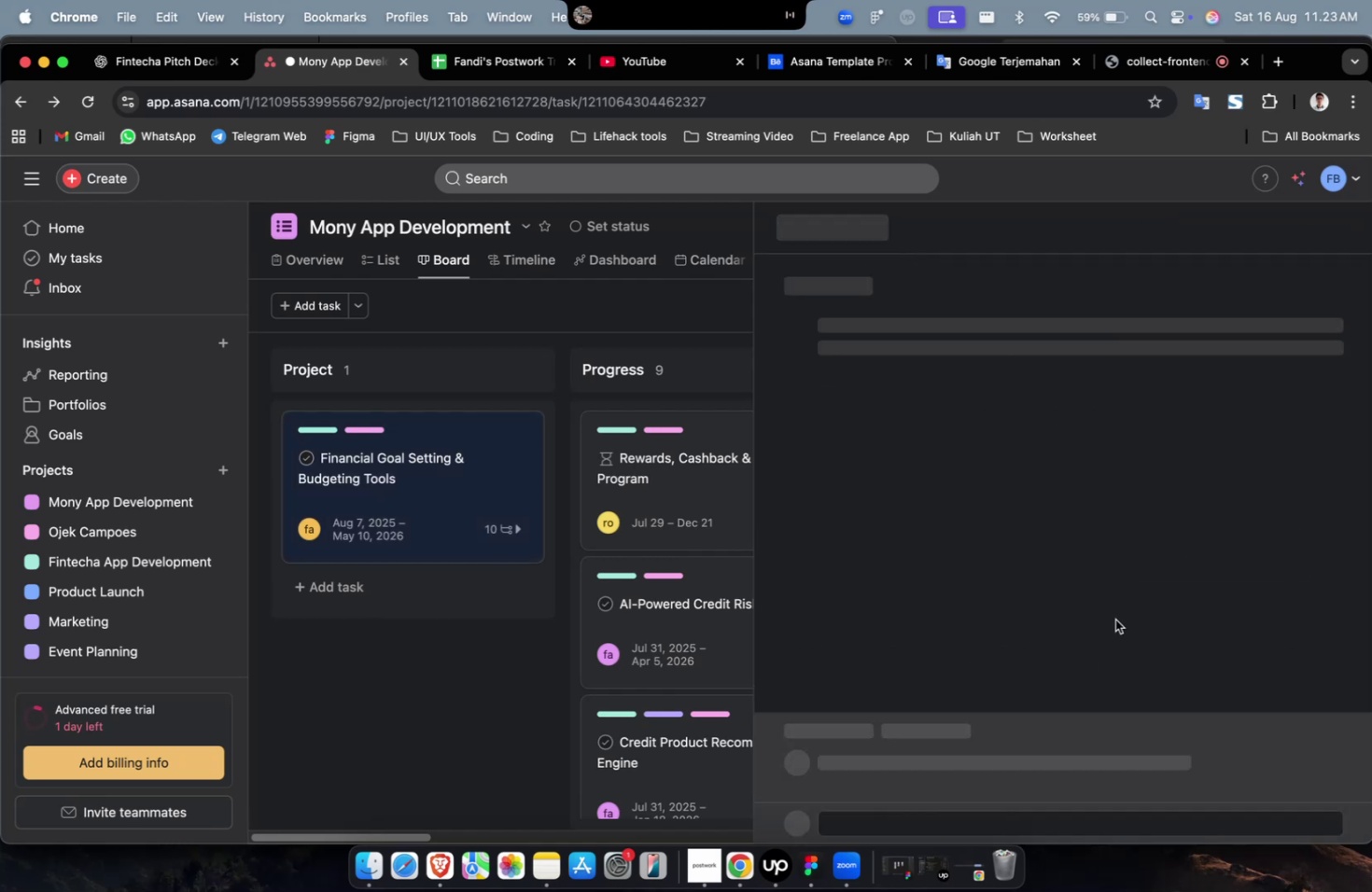 
scroll: coordinate [1114, 619], scroll_direction: down, amount: 32.0
 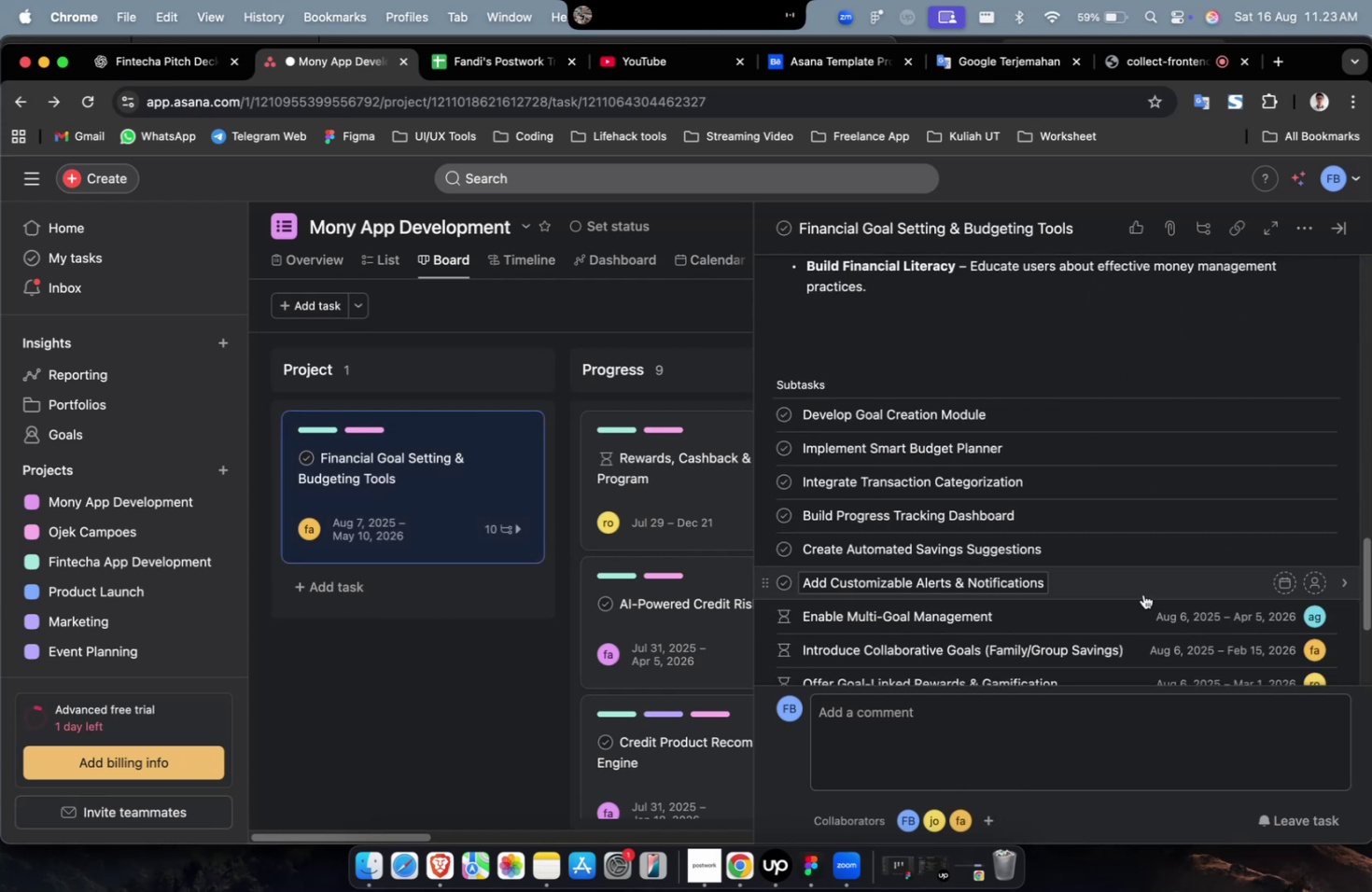 
left_click([1143, 593])
 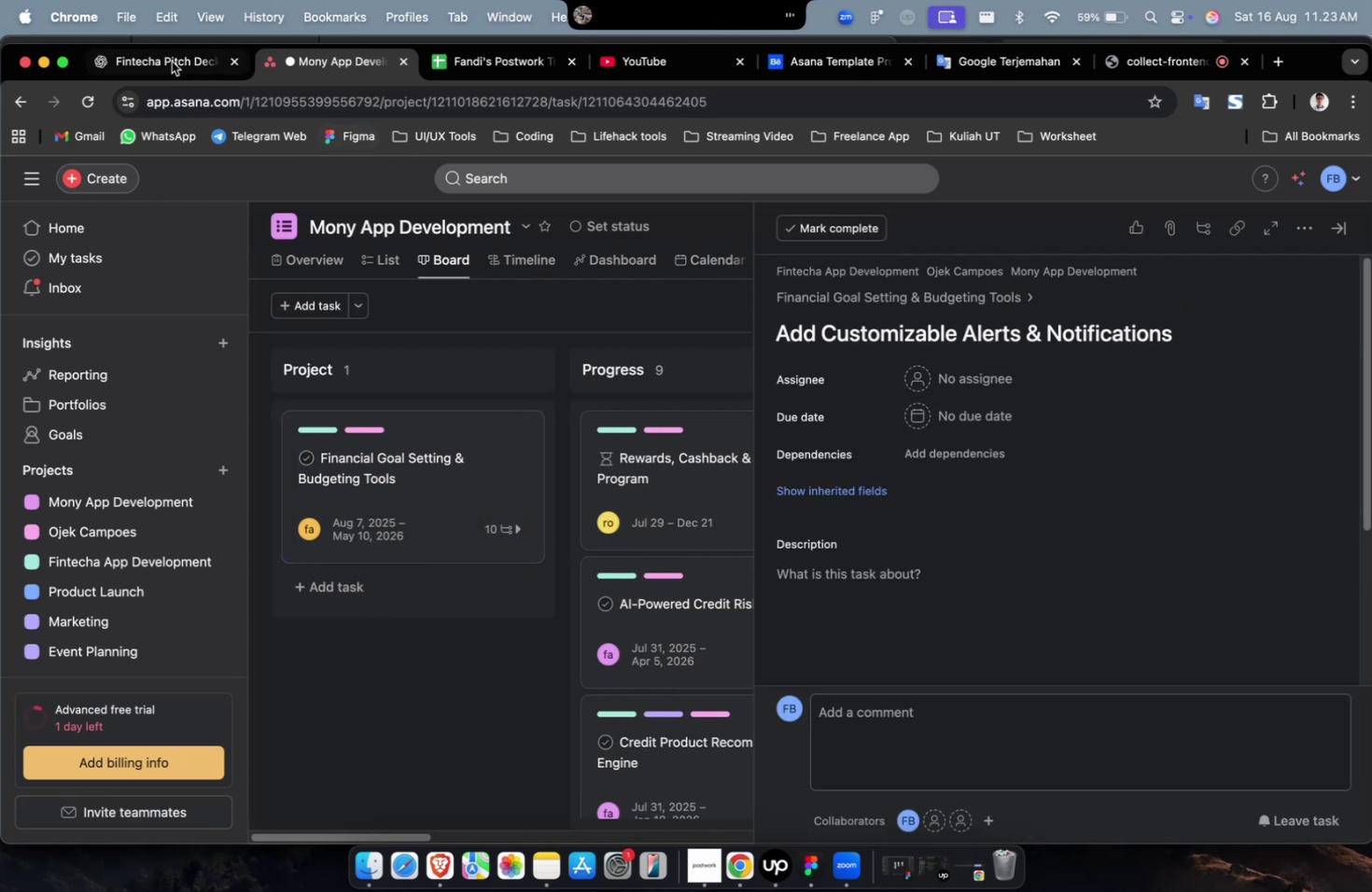 
left_click([170, 59])
 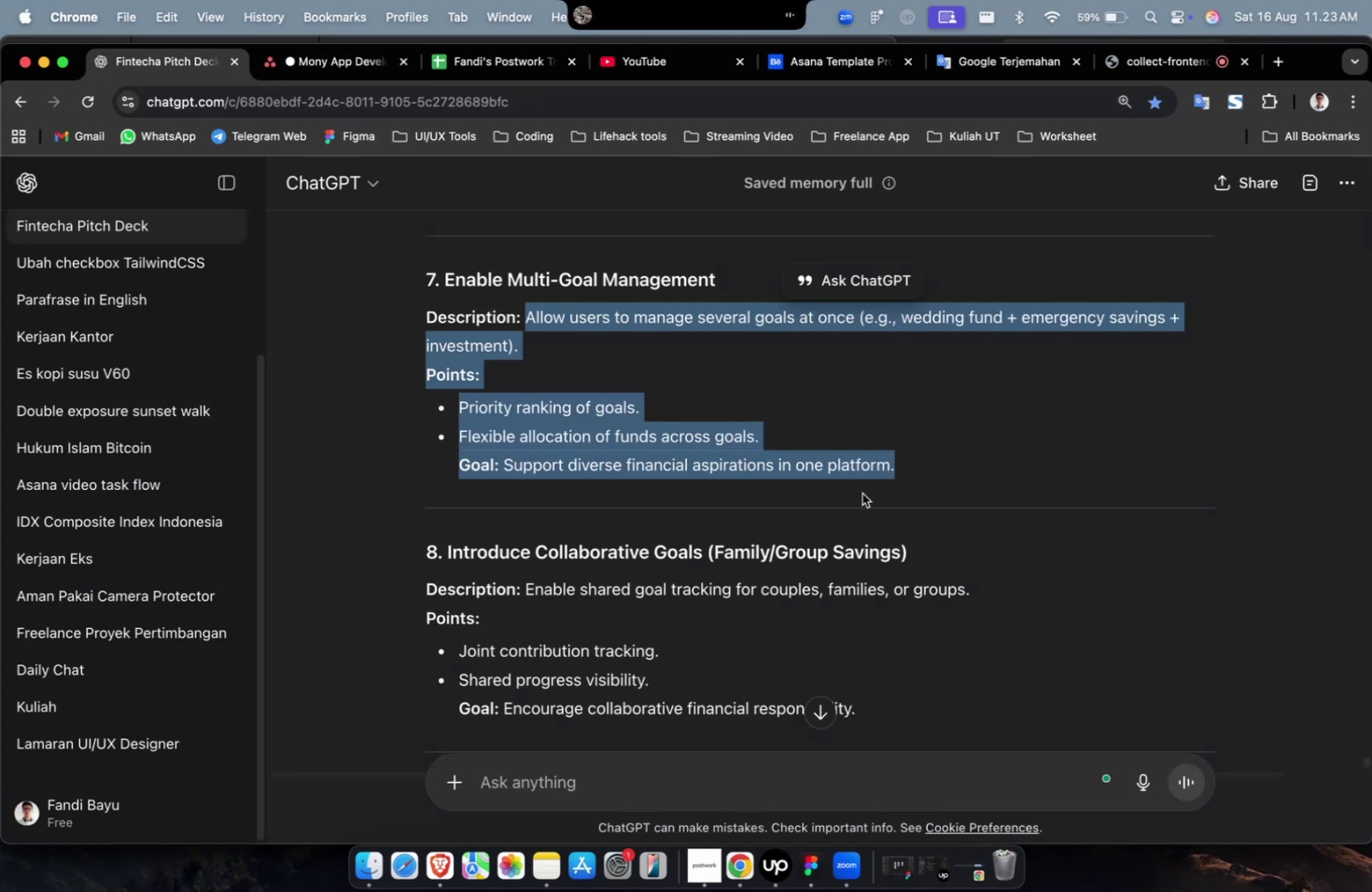 
scroll: coordinate [861, 493], scroll_direction: up, amount: 11.0
 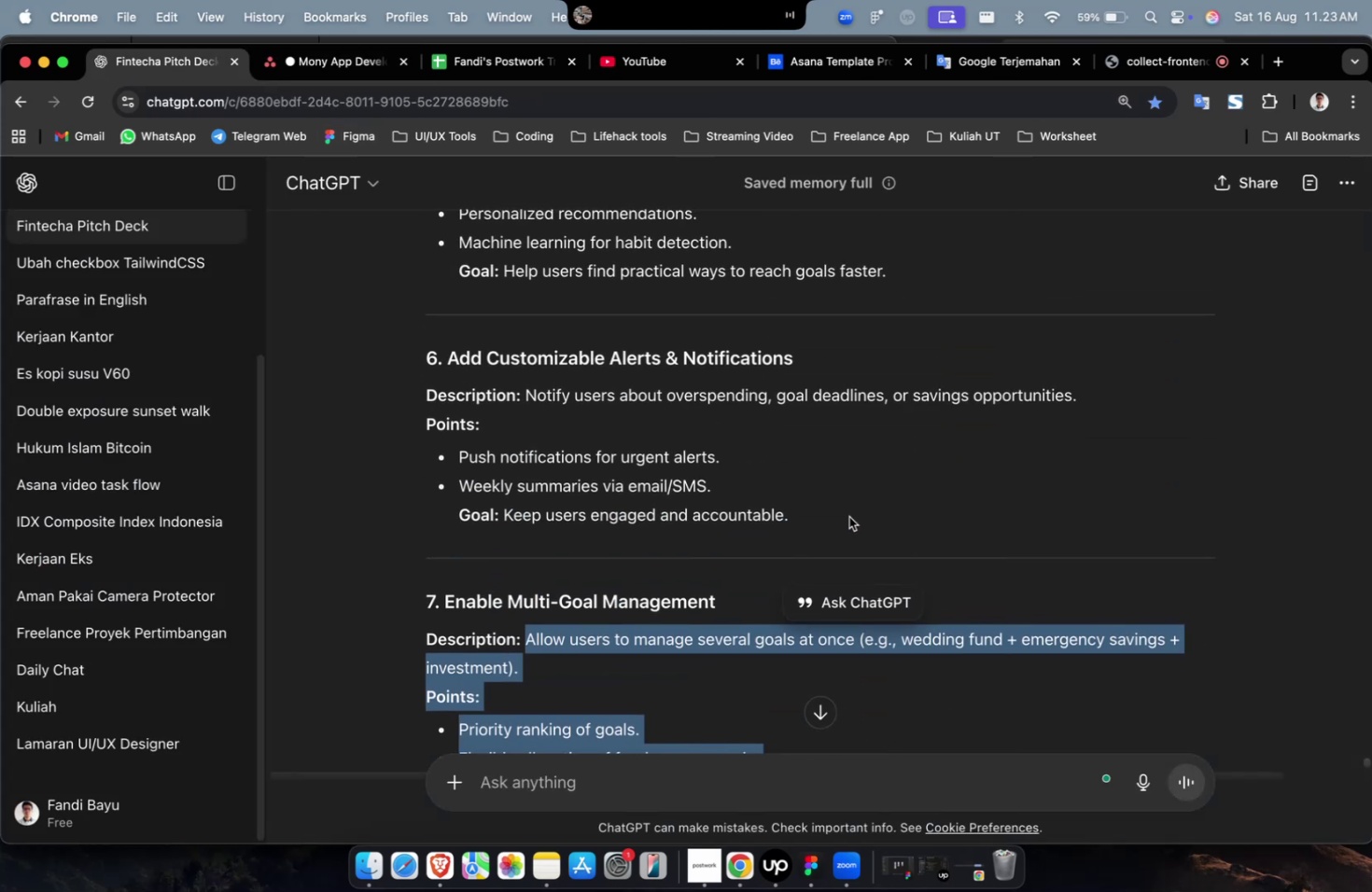 
left_click_drag(start_coordinate=[846, 521], to_coordinate=[522, 397])
 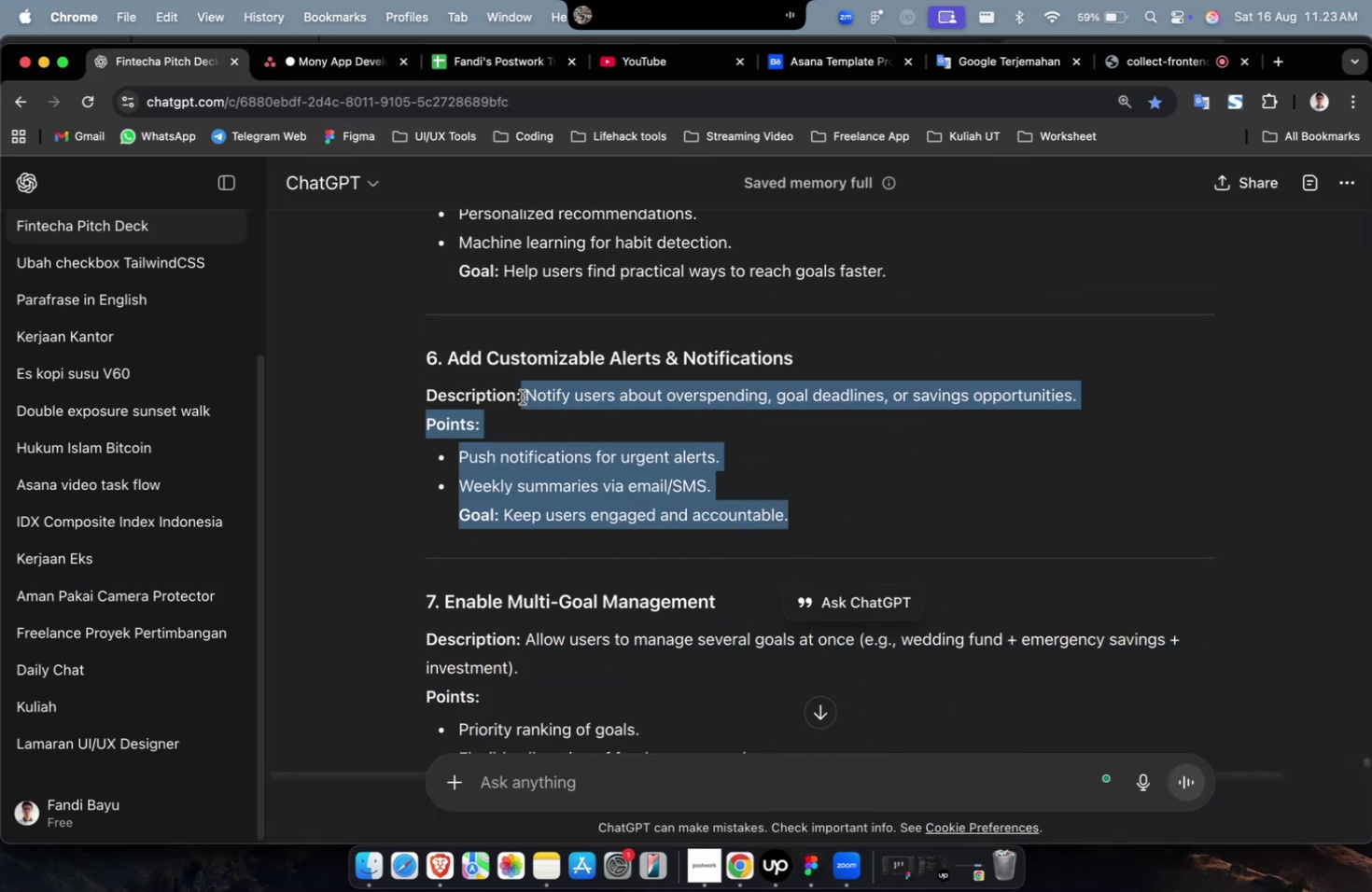 
key(Meta+C)
 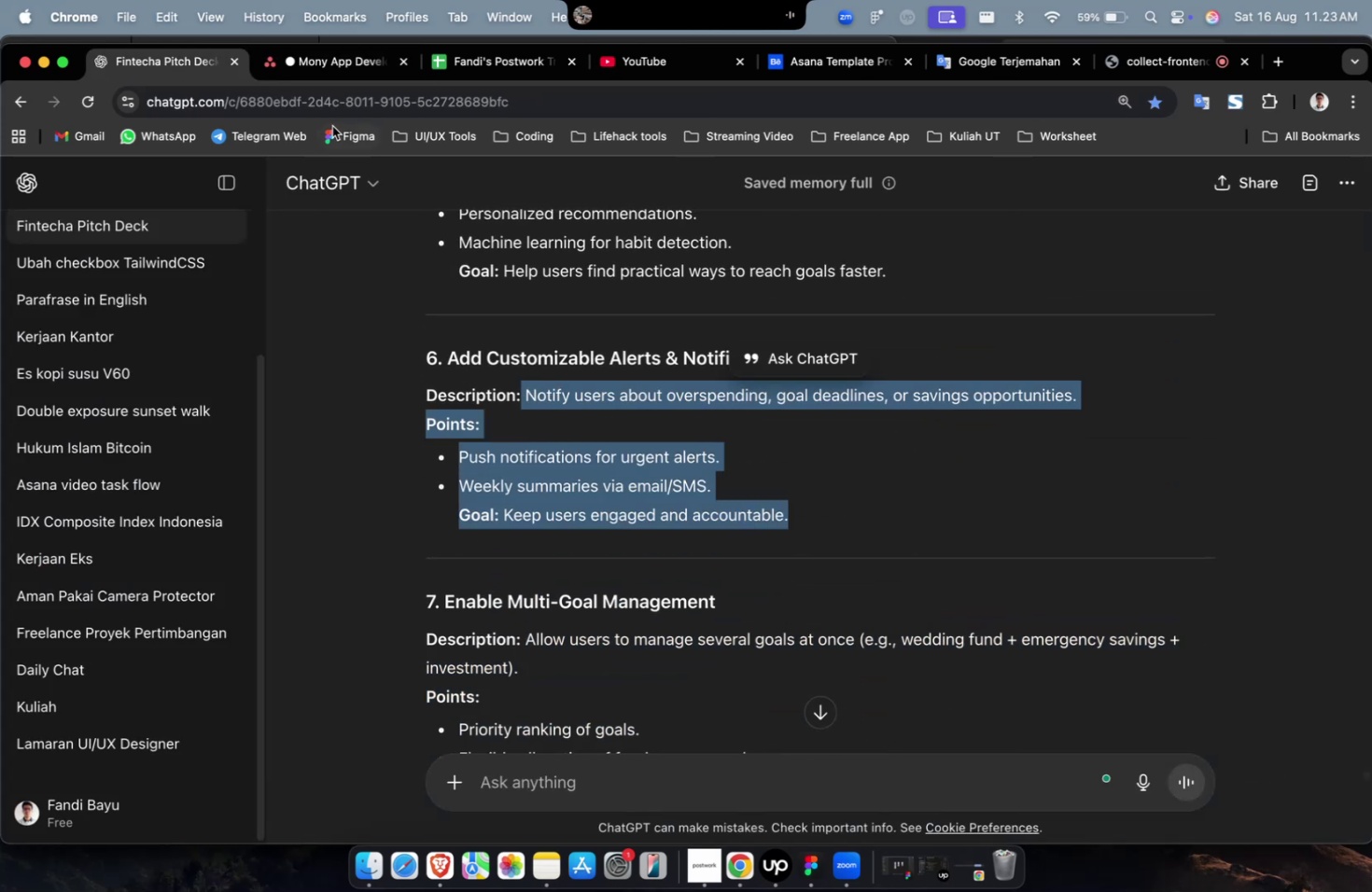 
key(Meta+C)
 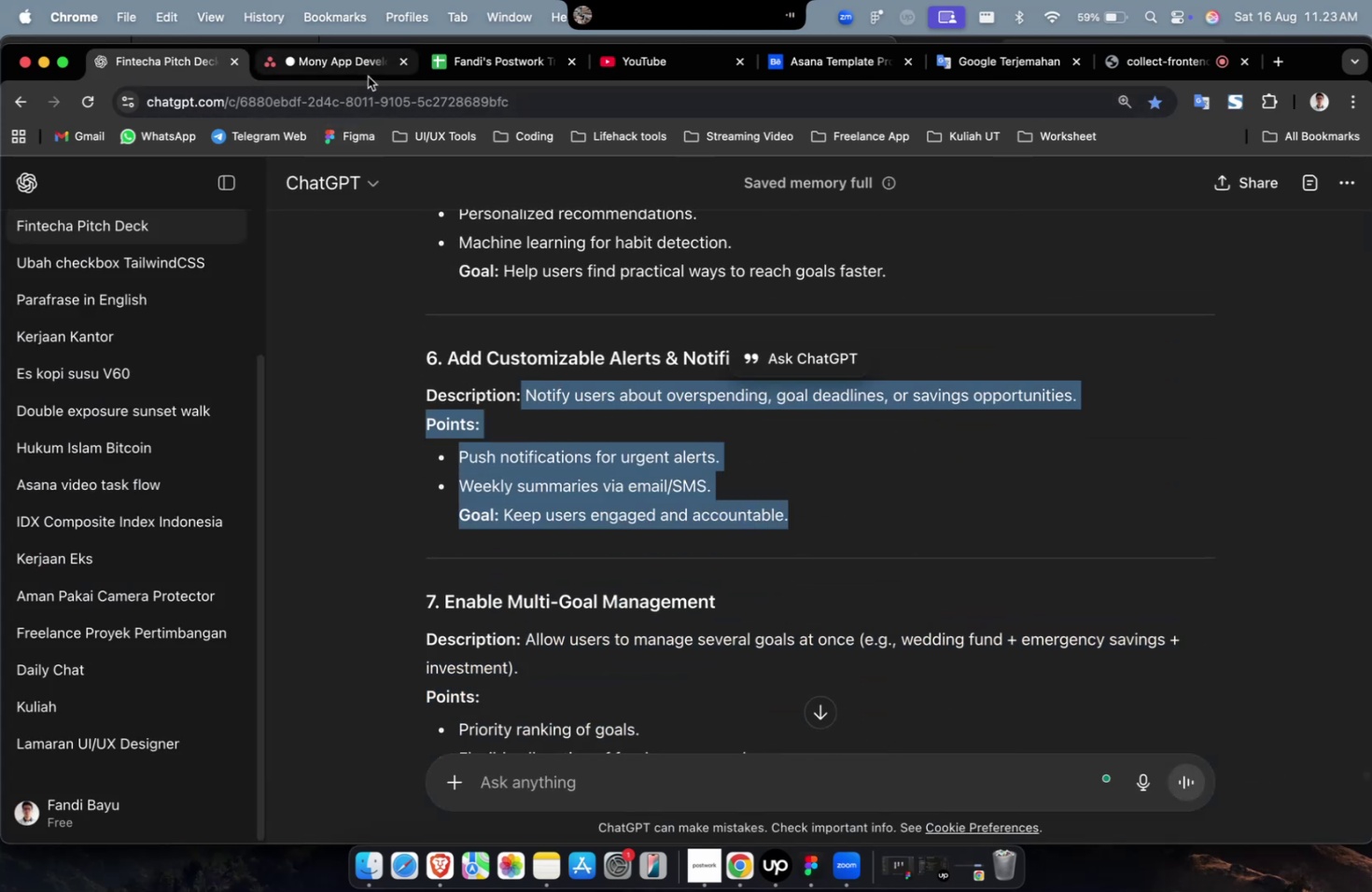 
left_click([351, 80])
 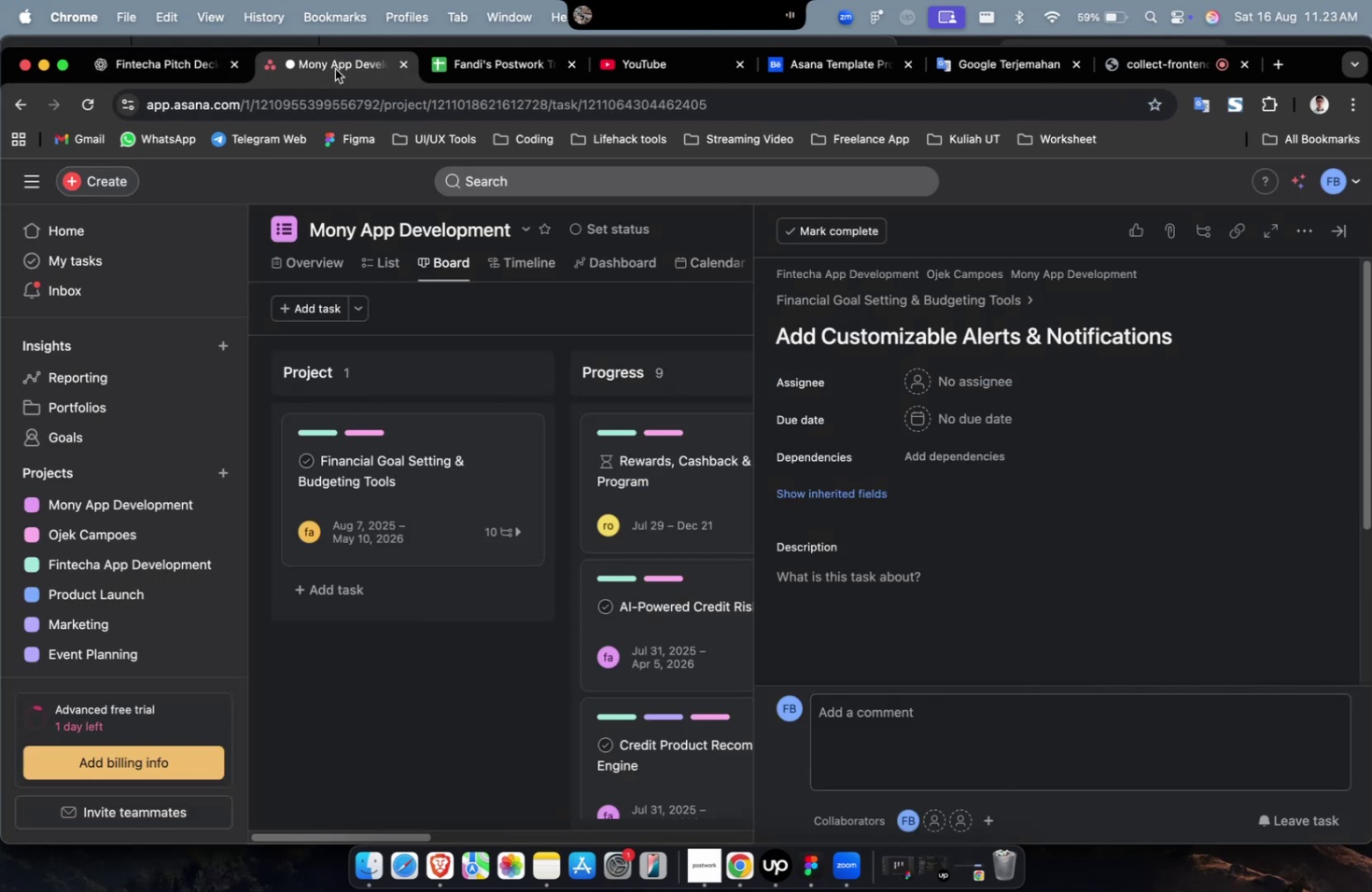 
triple_click([1049, 622])
 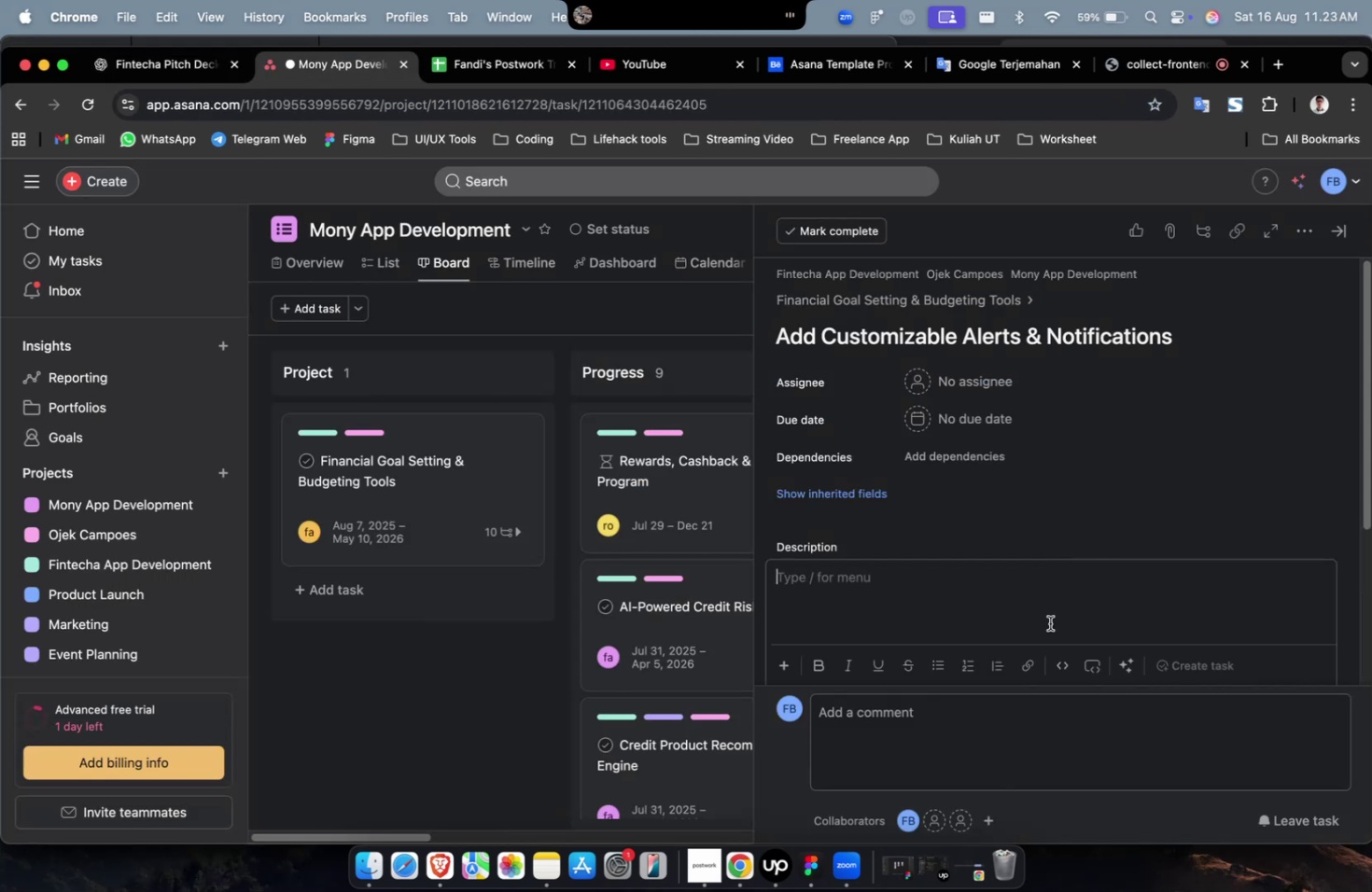 
key(Meta+CommandLeft)
 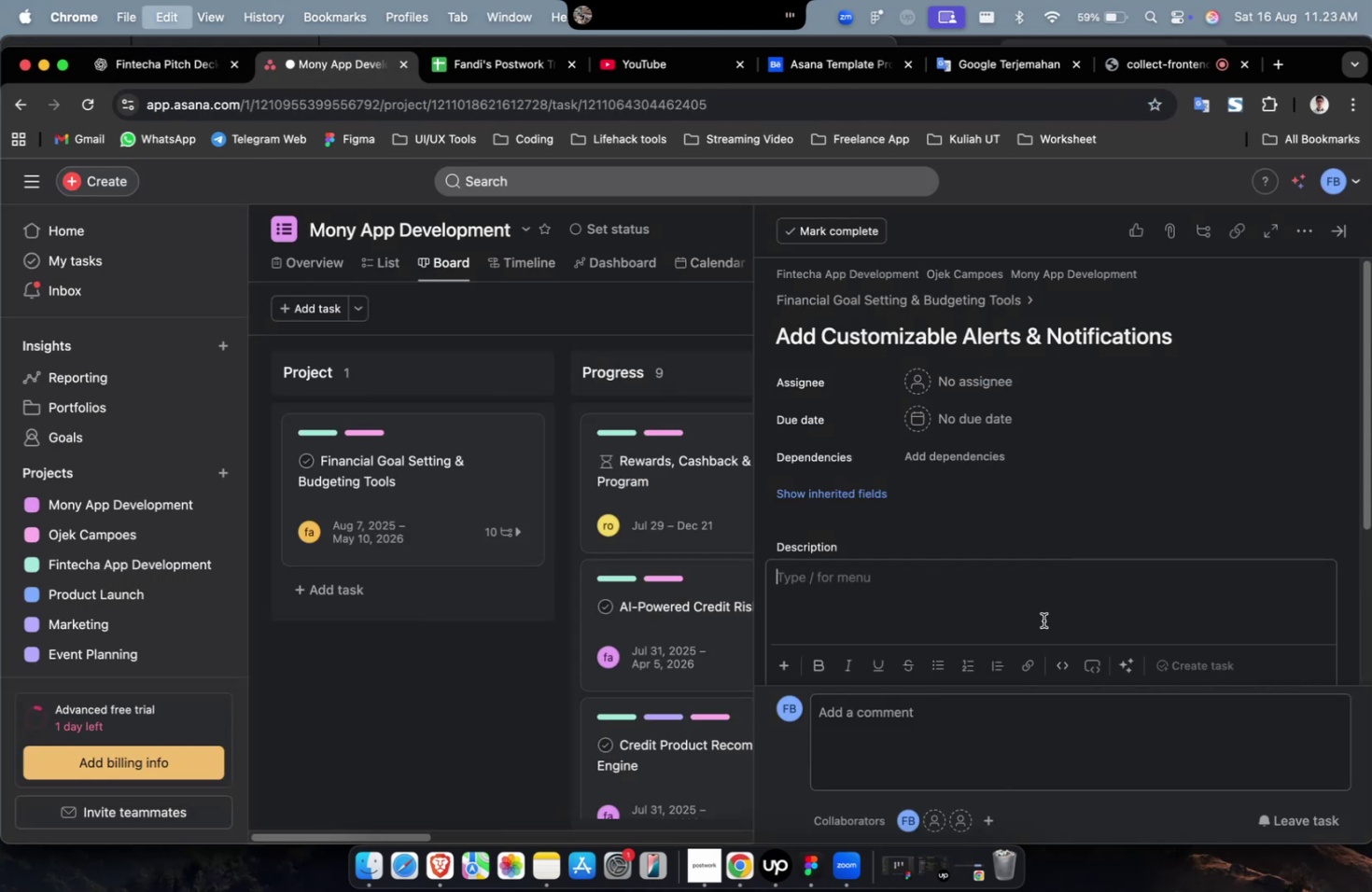 
key(Meta+V)
 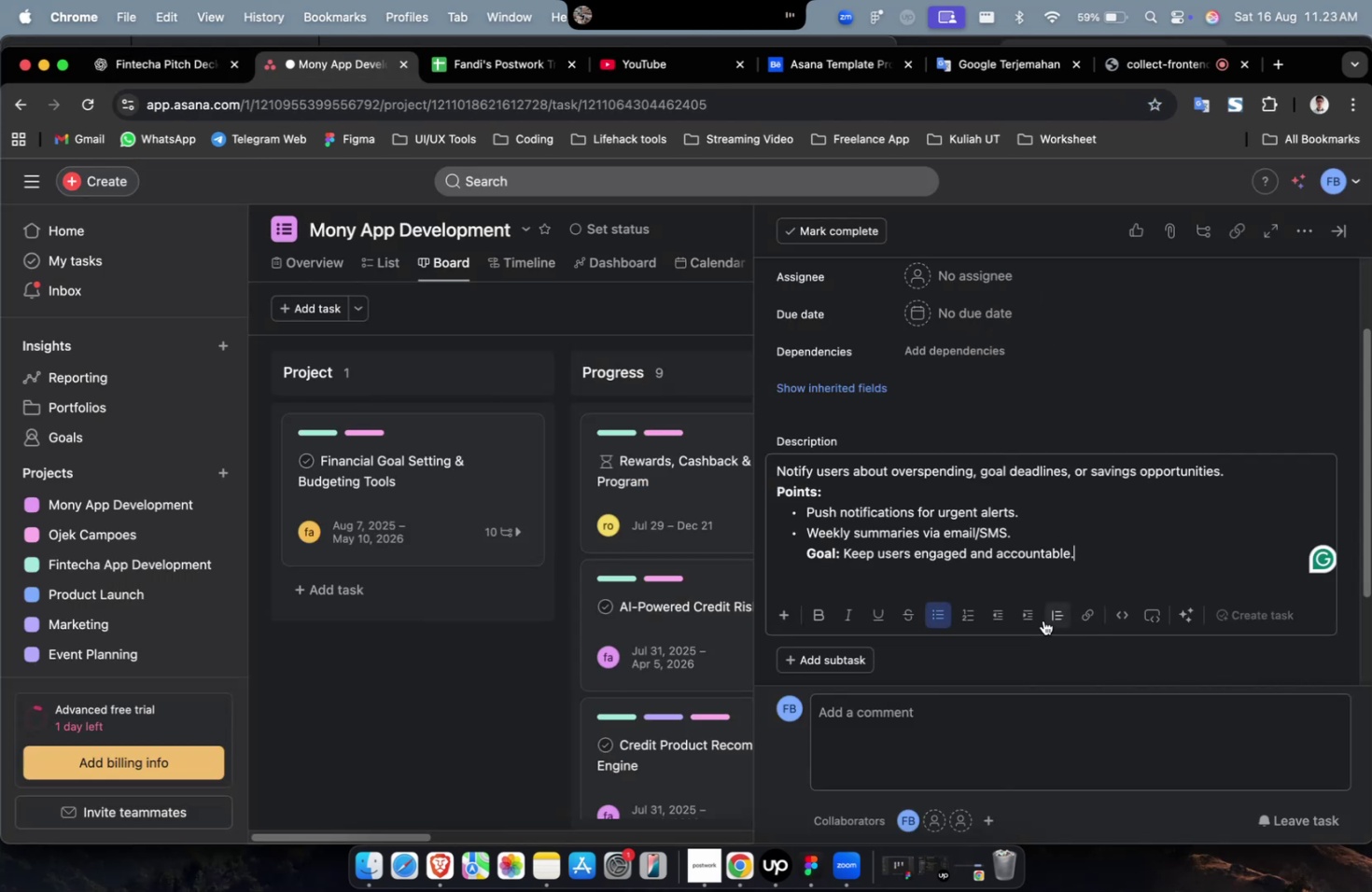 
scroll: coordinate [1042, 620], scroll_direction: up, amount: 8.0
 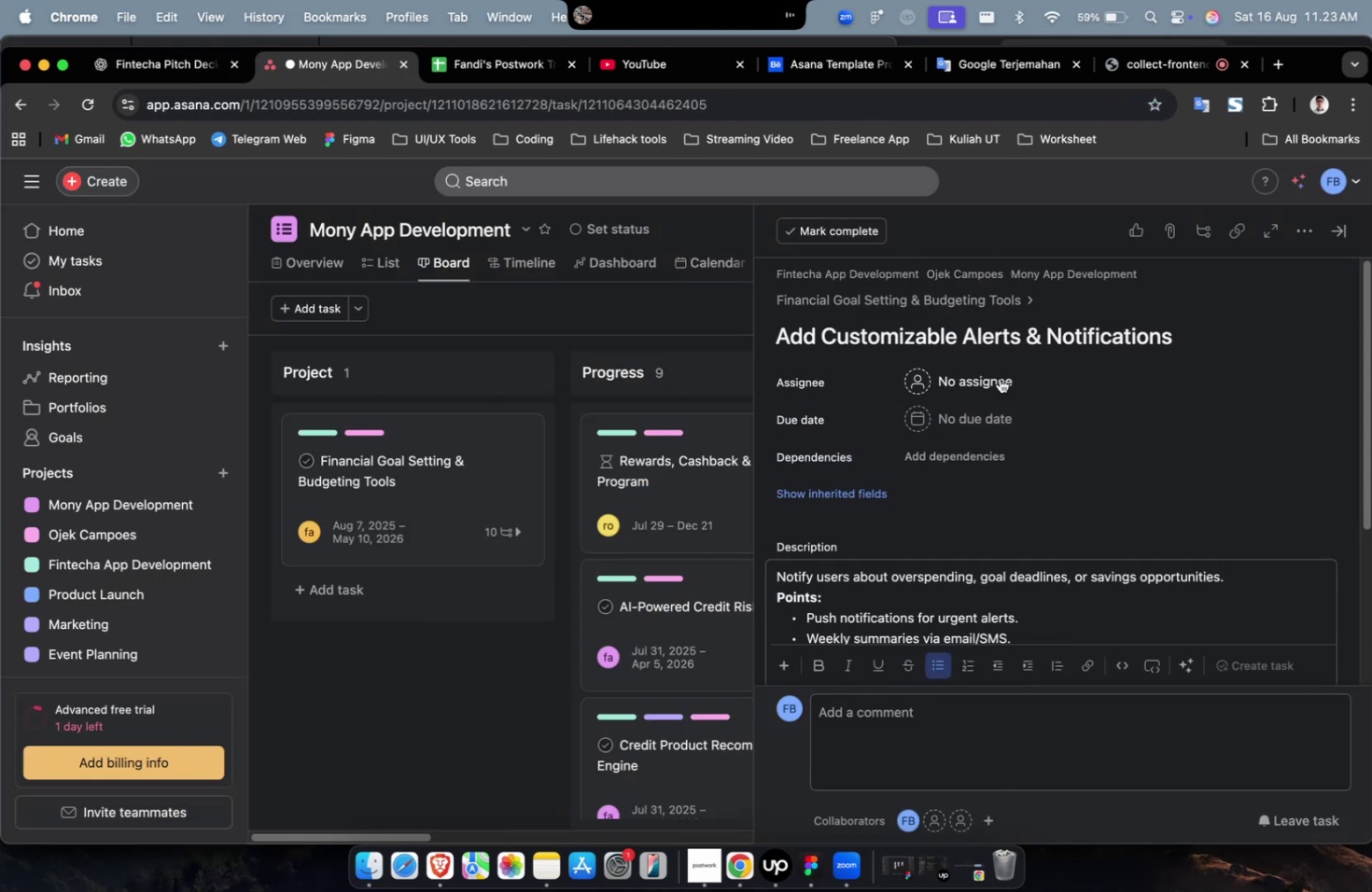 
left_click([999, 378])
 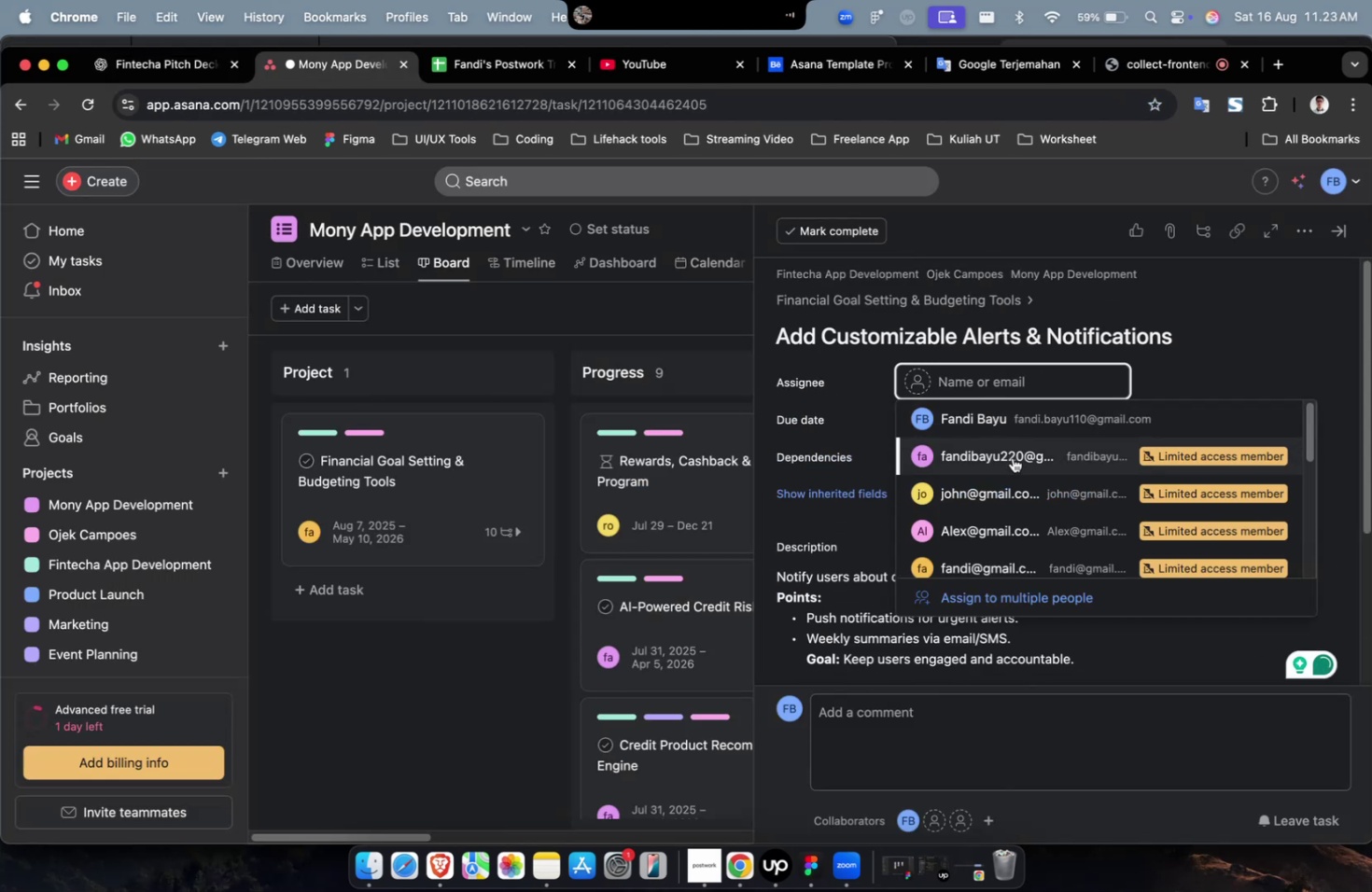 
double_click([1012, 460])
 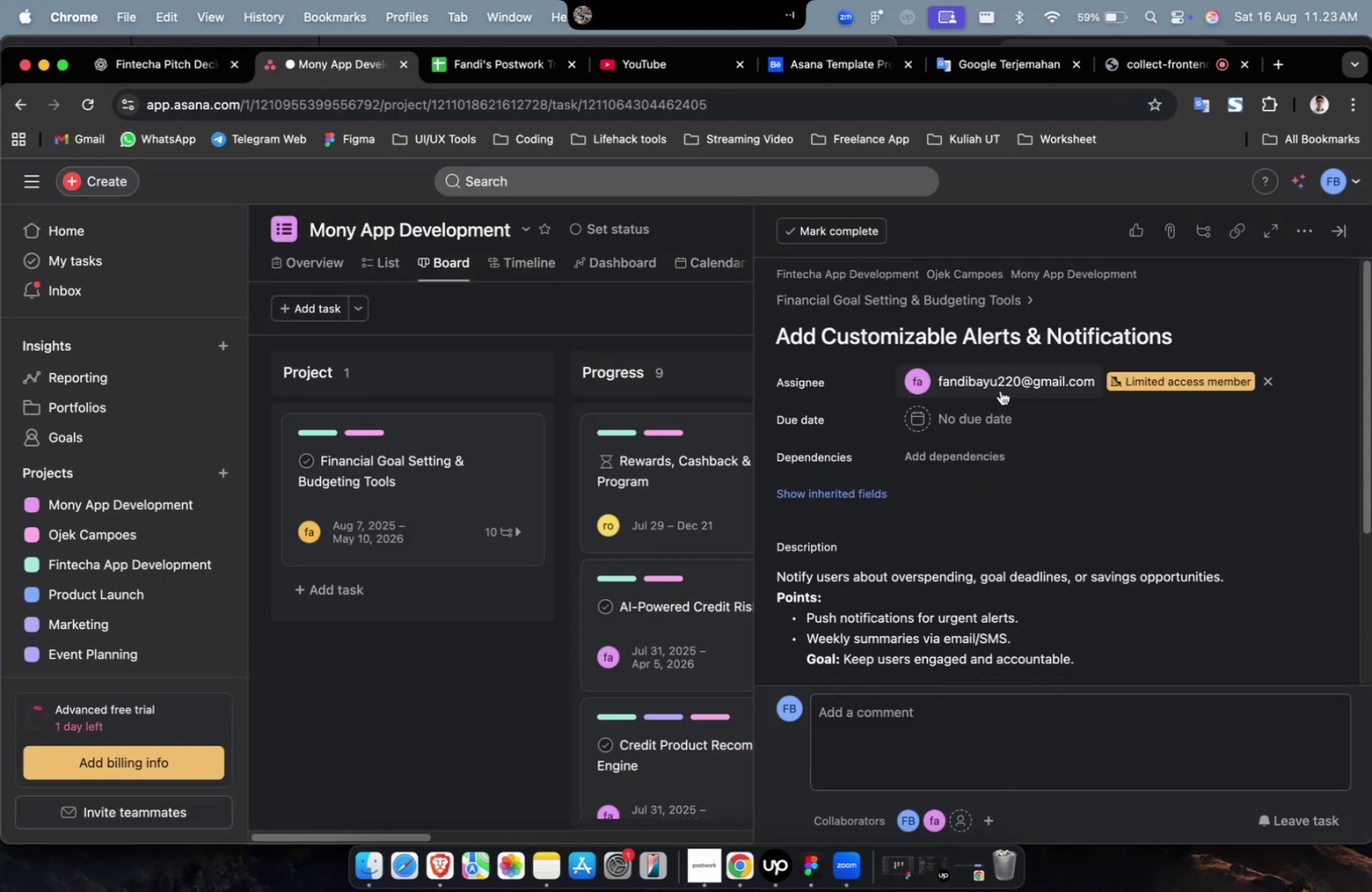 
triple_click([1000, 390])
 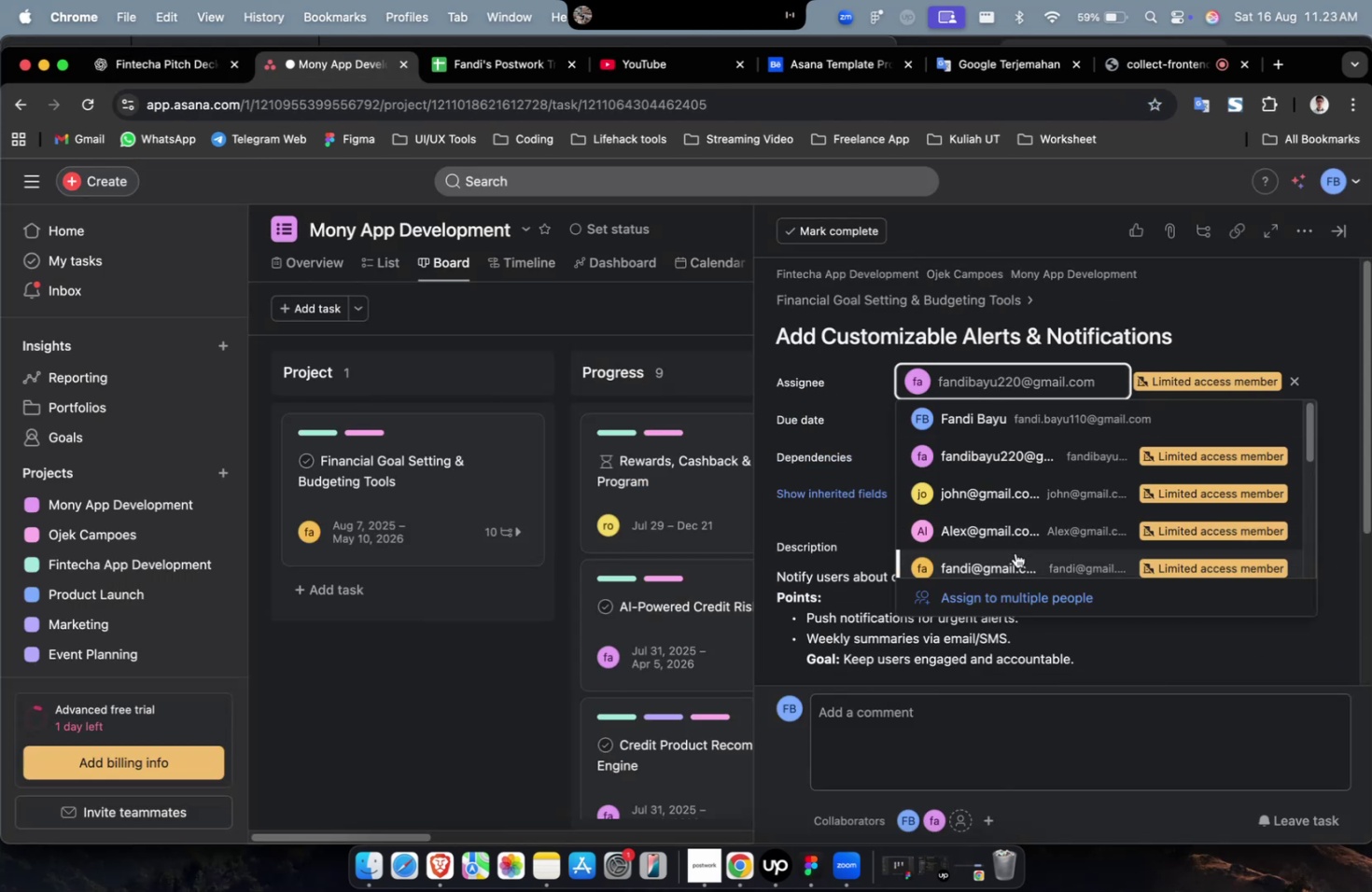 
left_click([1015, 558])
 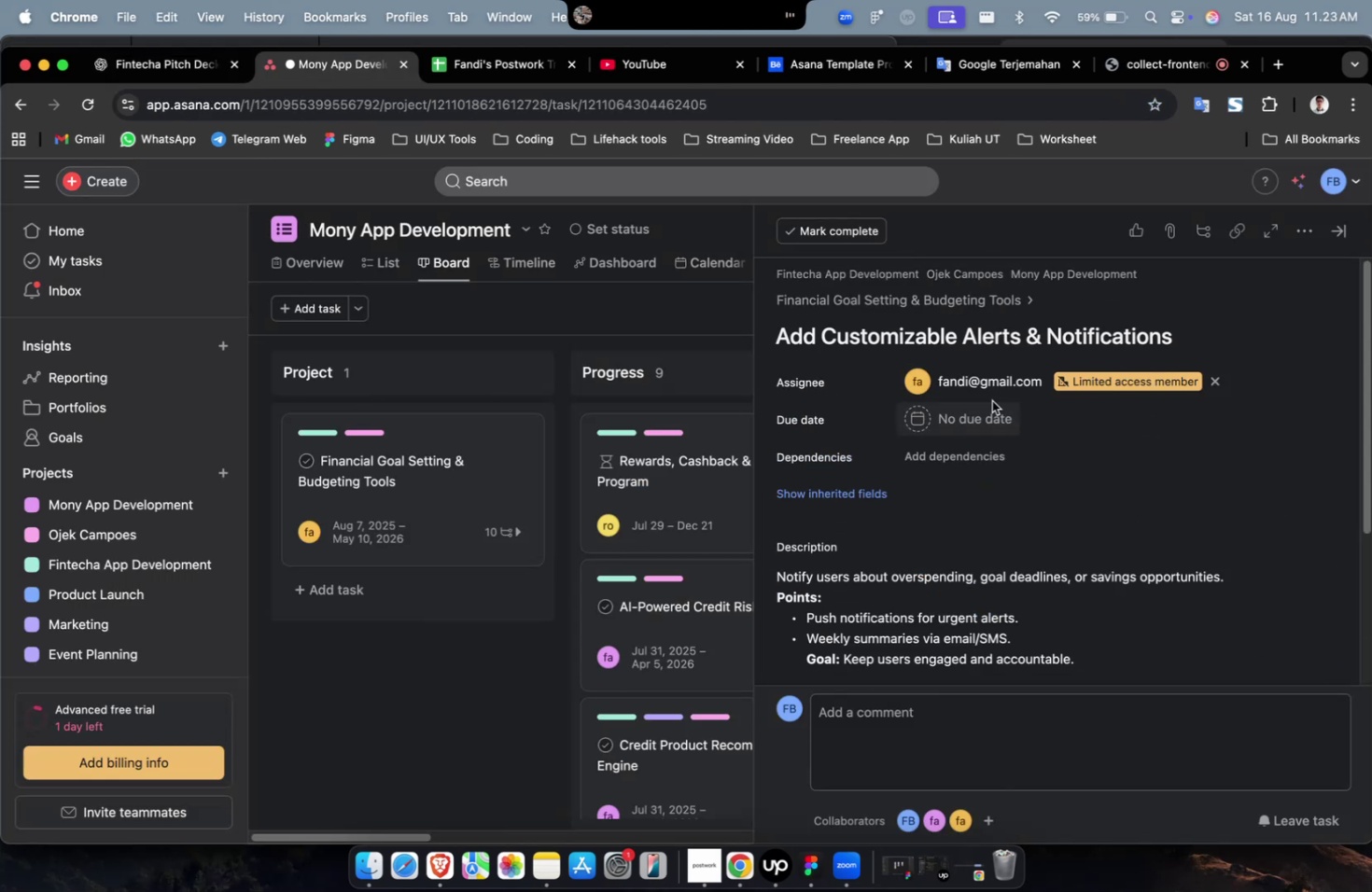 
double_click([991, 400])
 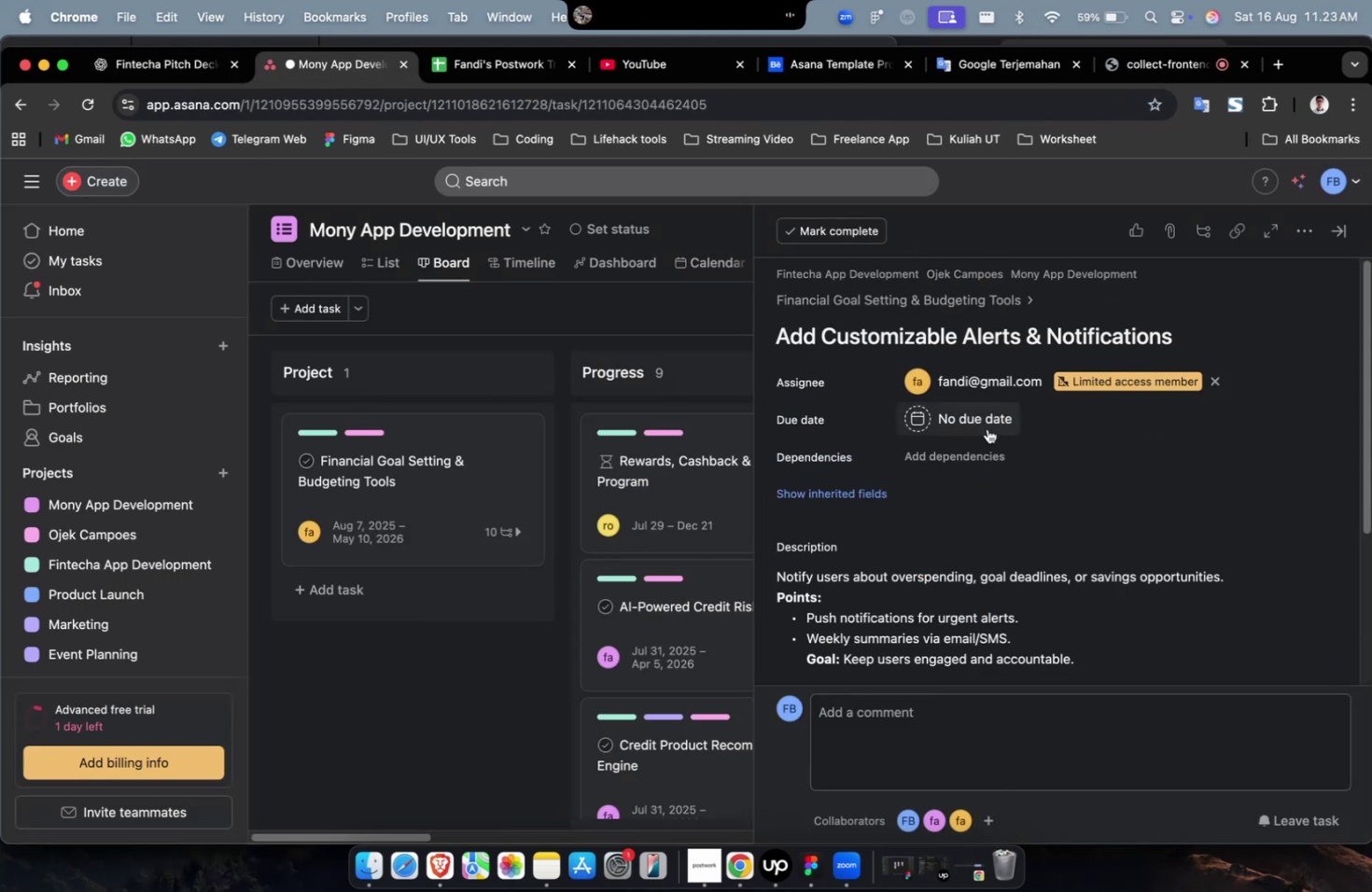 
triple_click([987, 428])
 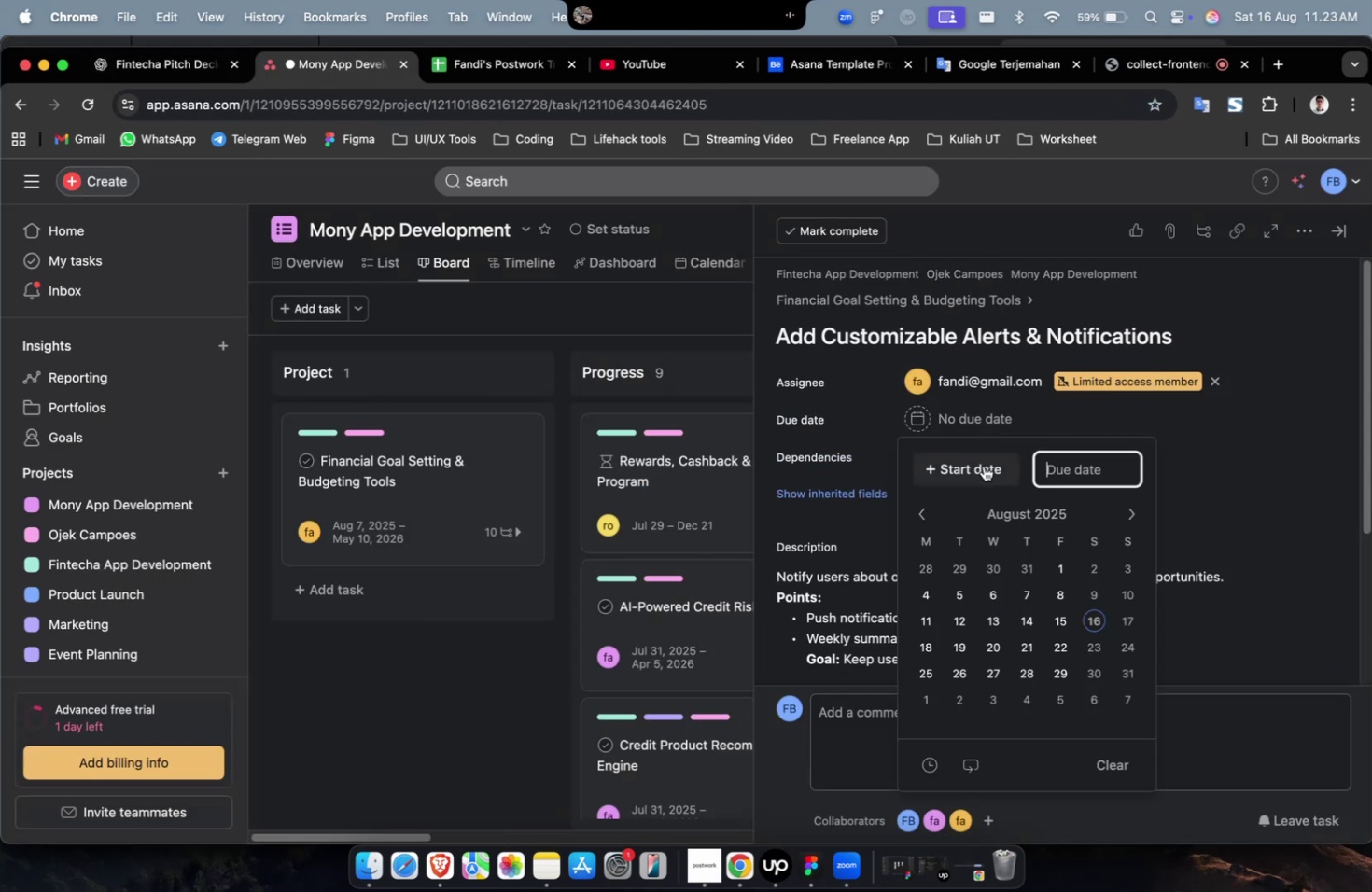 
triple_click([983, 466])
 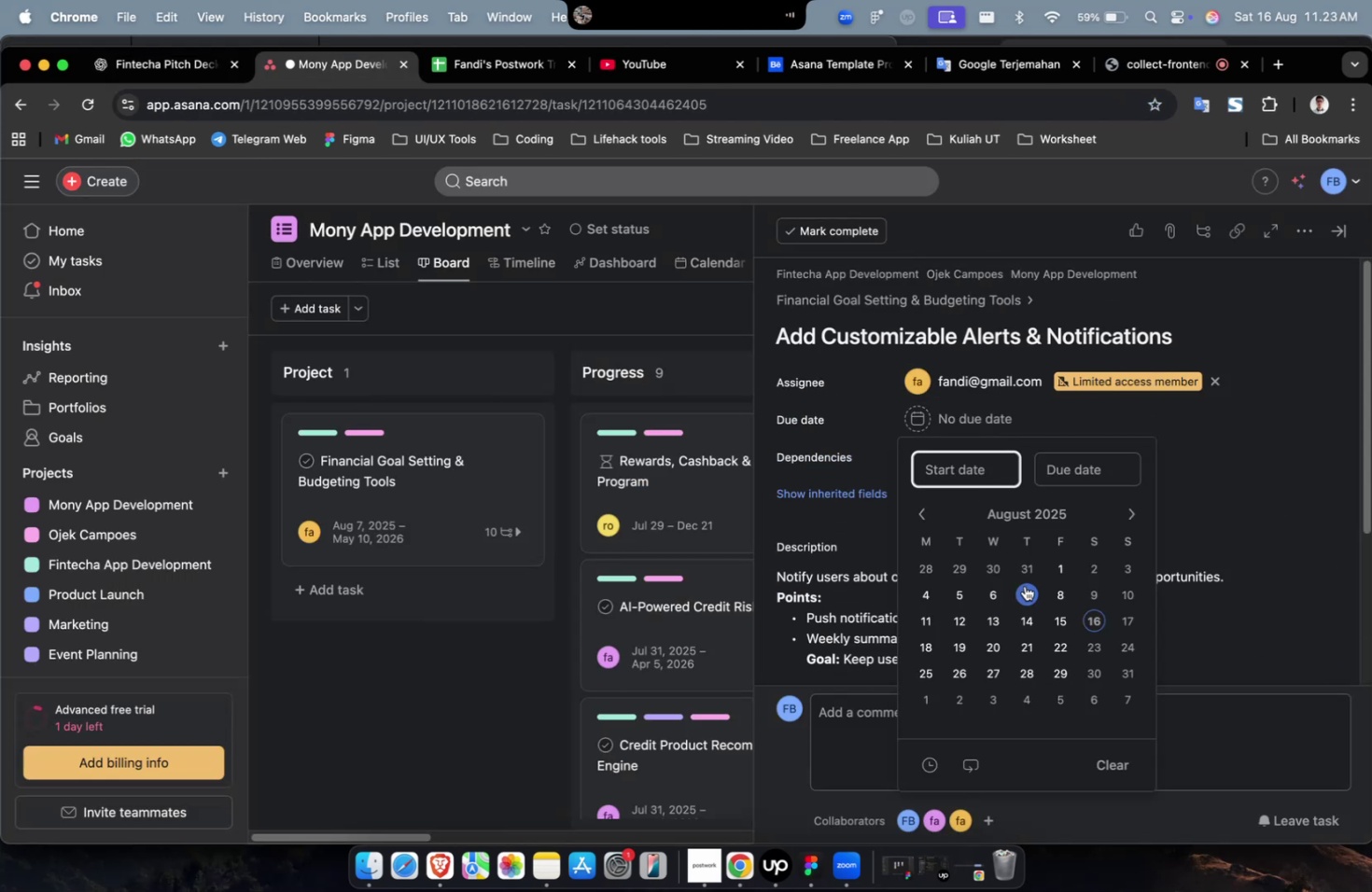 
triple_click([1024, 587])
 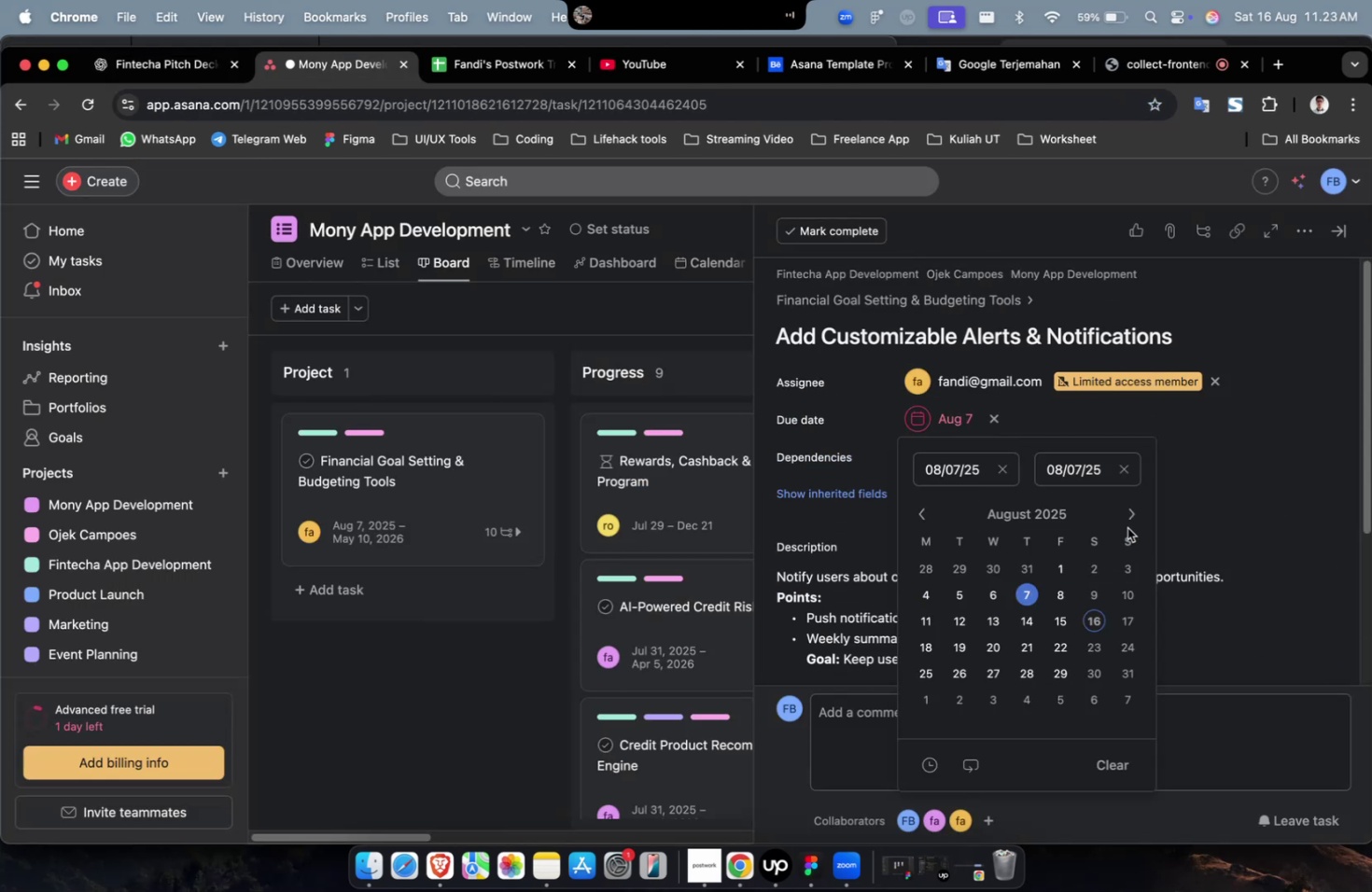 
triple_click([1130, 519])
 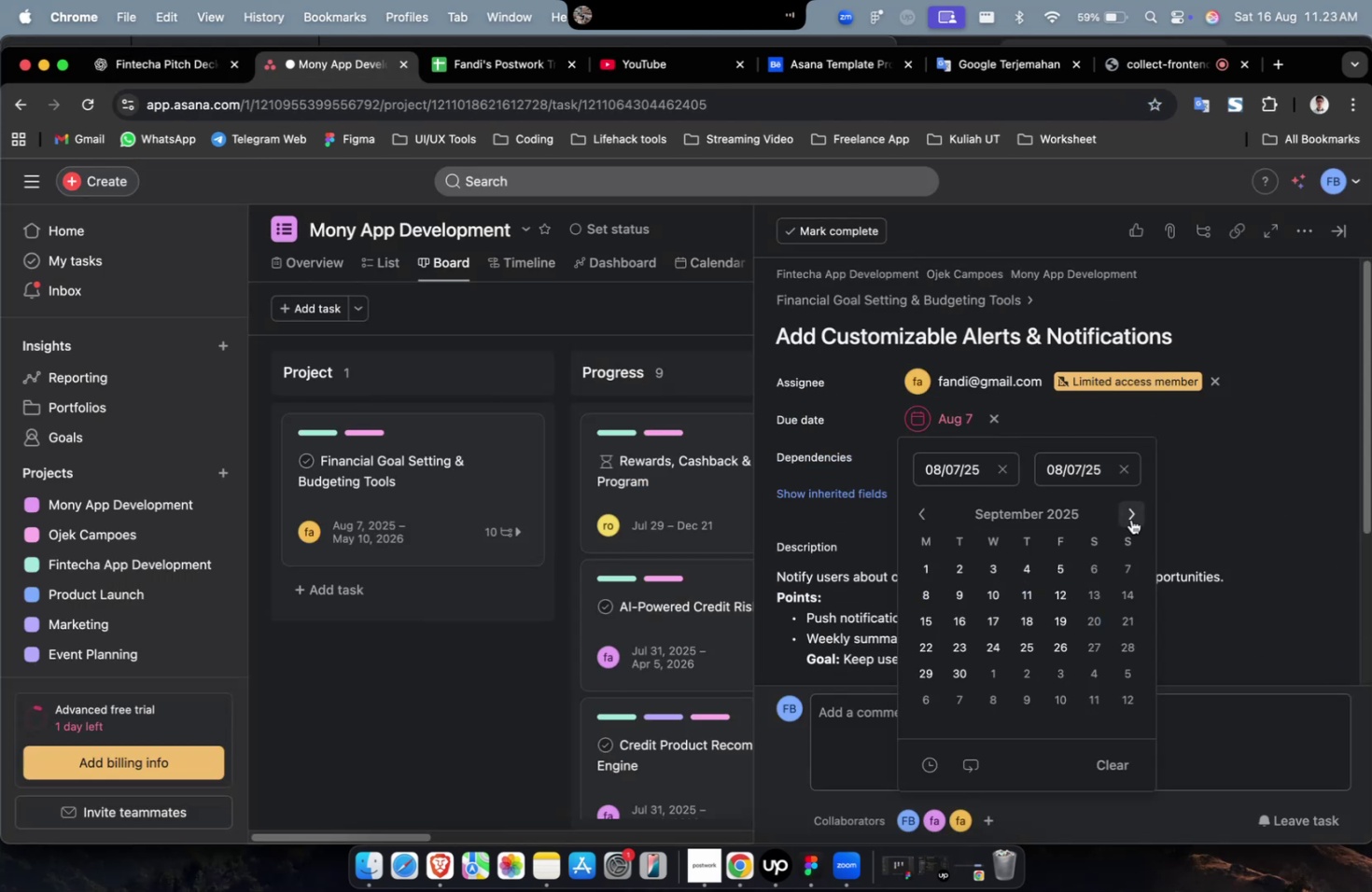 
triple_click([1130, 519])
 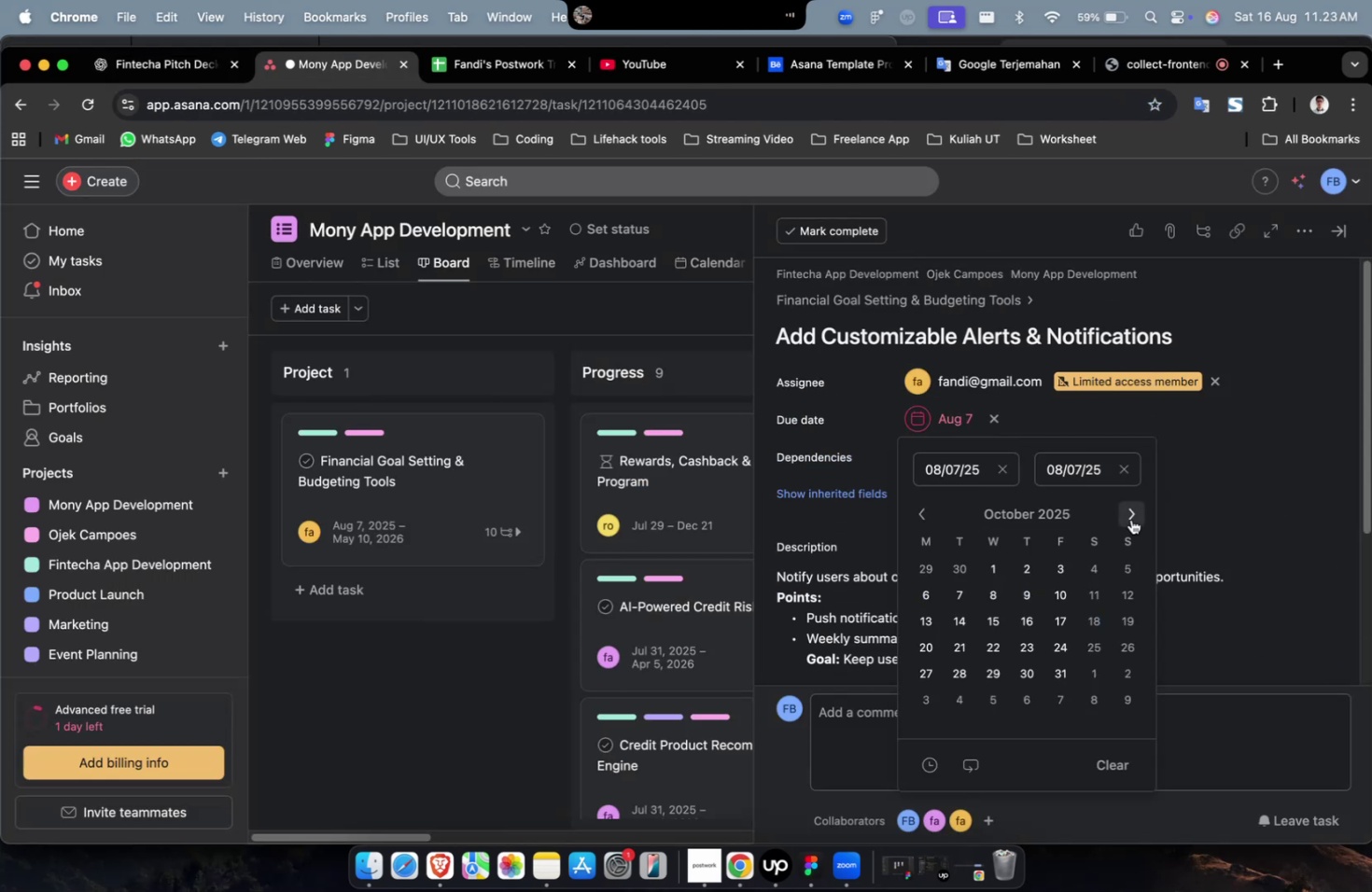 
triple_click([1130, 519])
 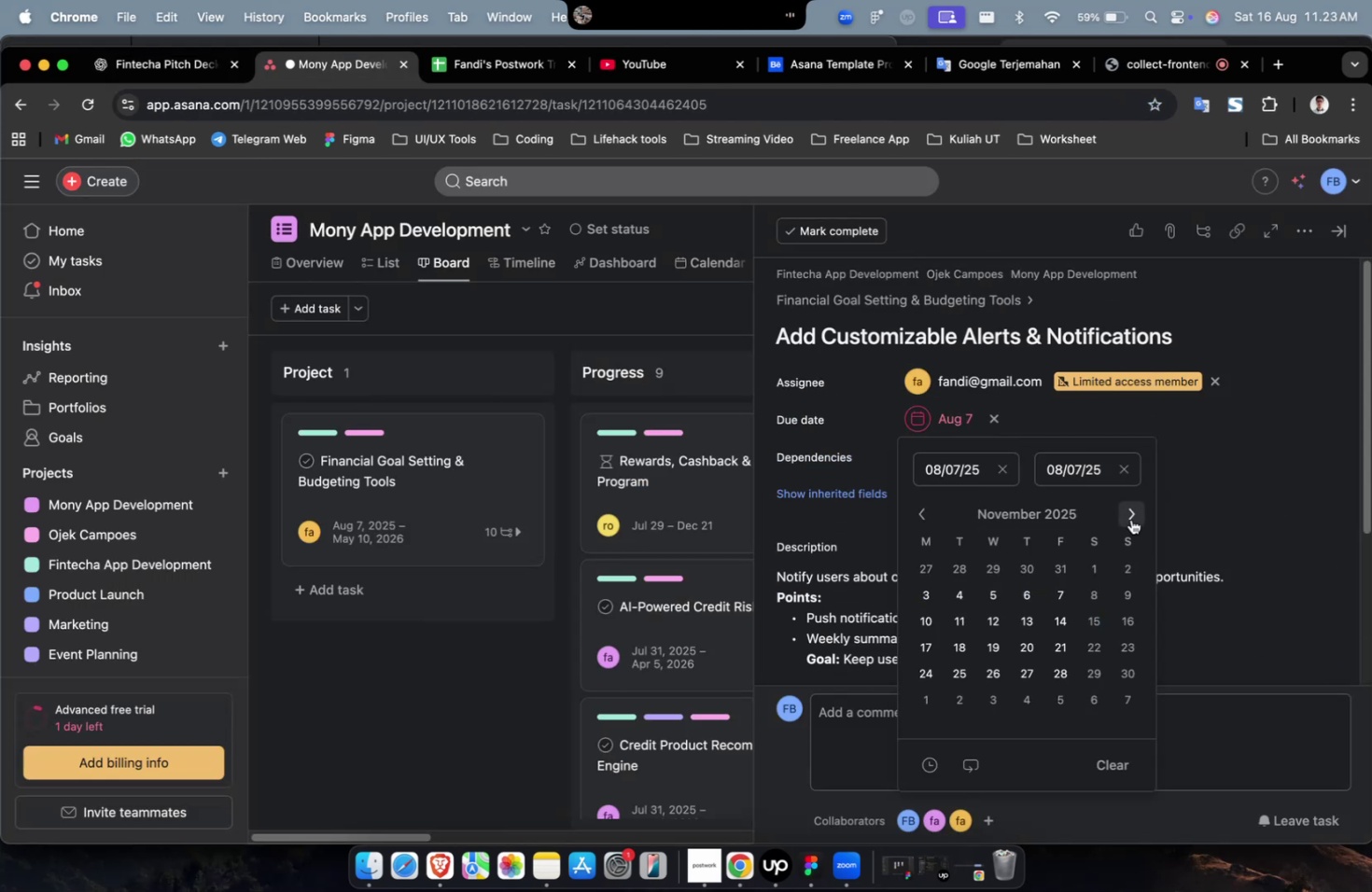 
triple_click([1130, 519])
 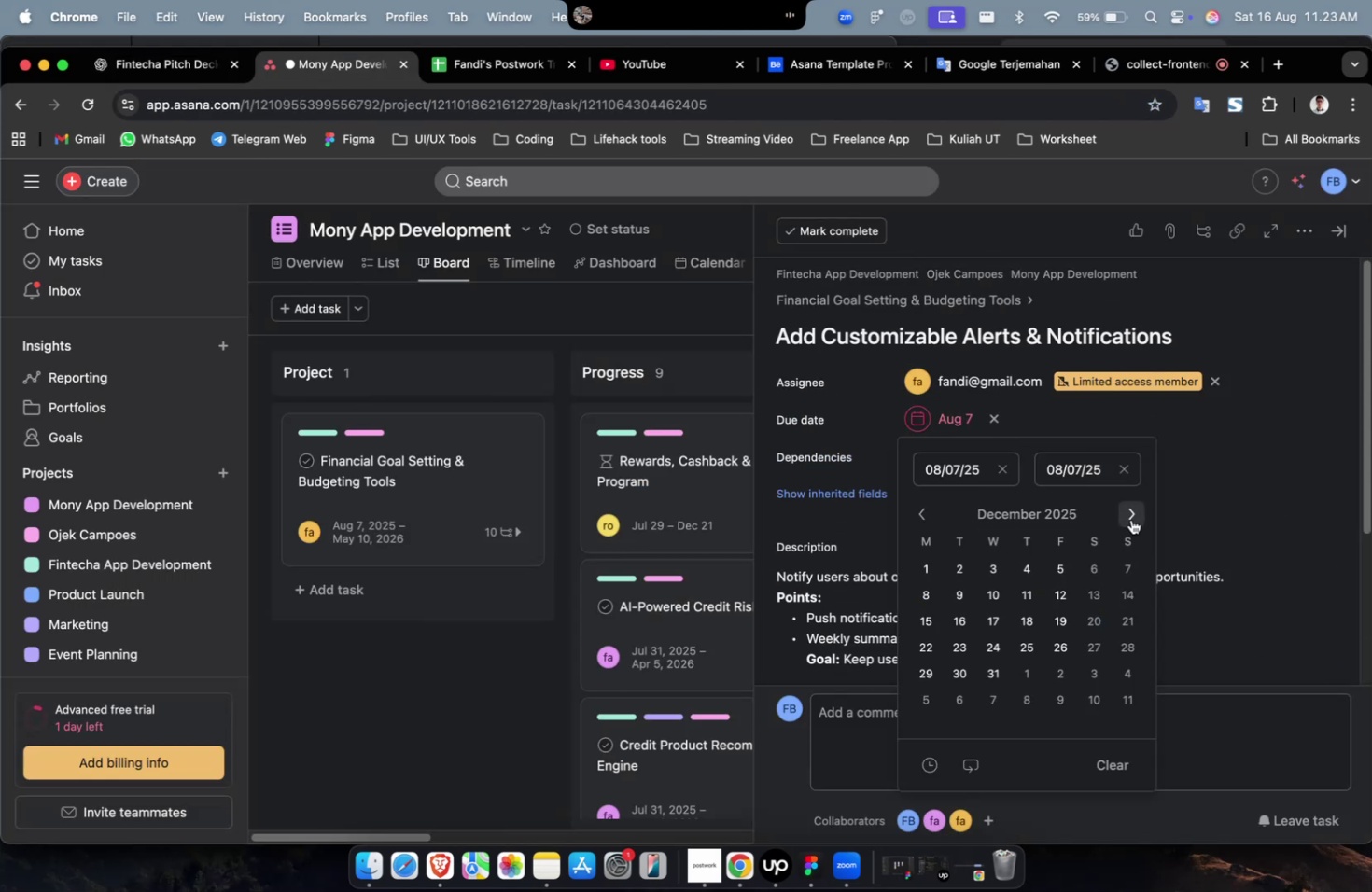 
triple_click([1130, 519])
 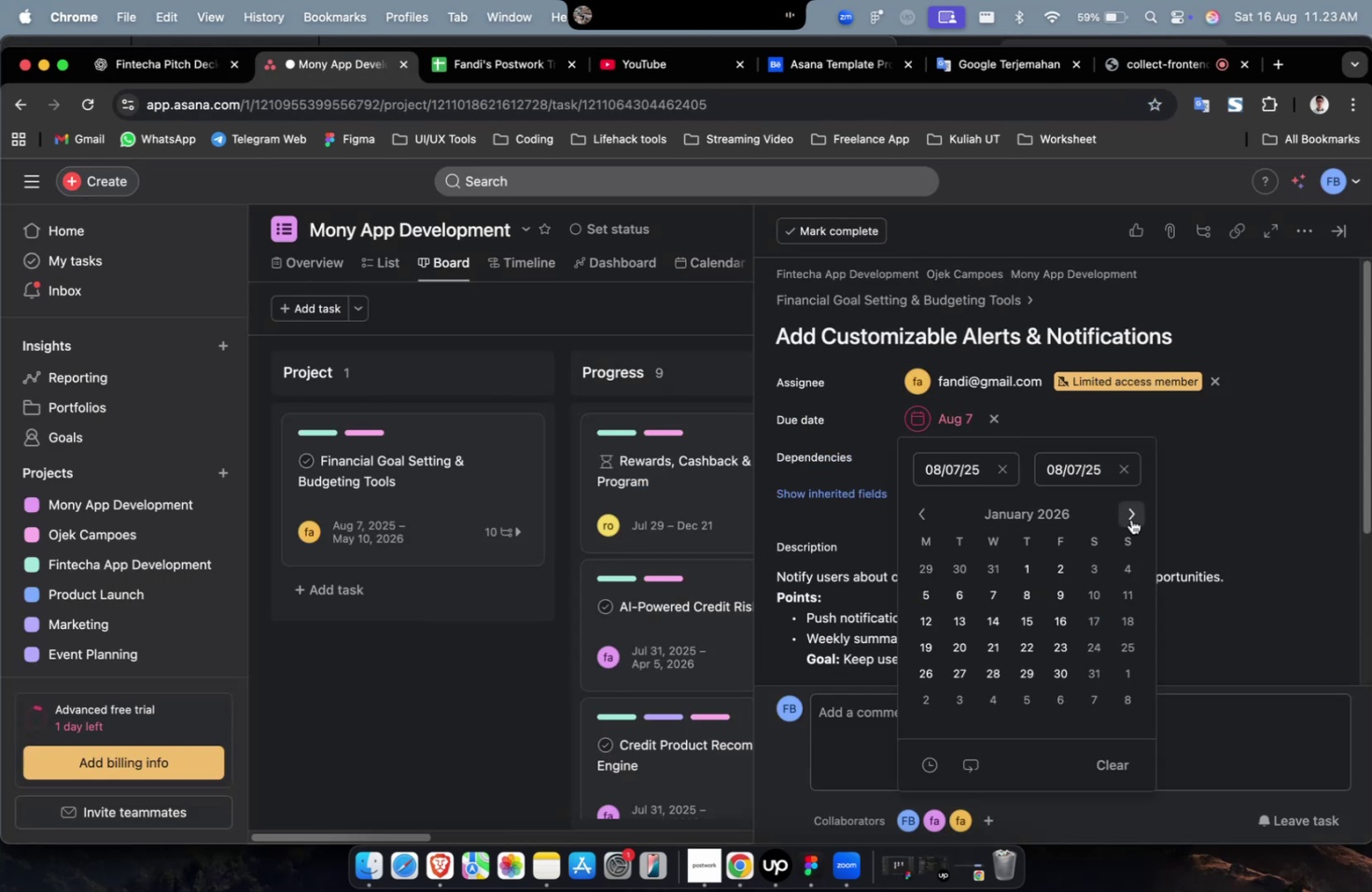 
triple_click([1130, 519])
 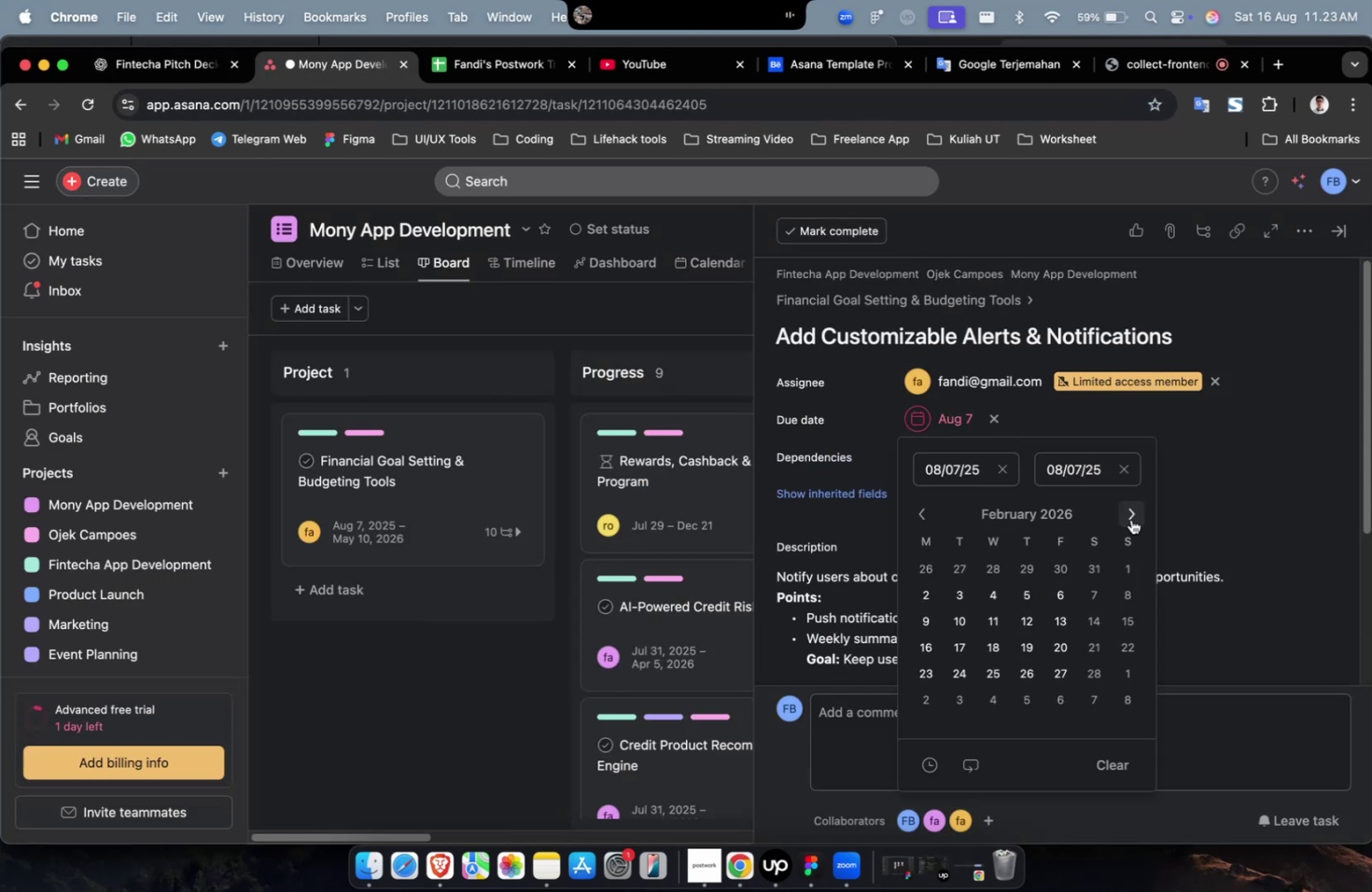 
triple_click([1130, 519])
 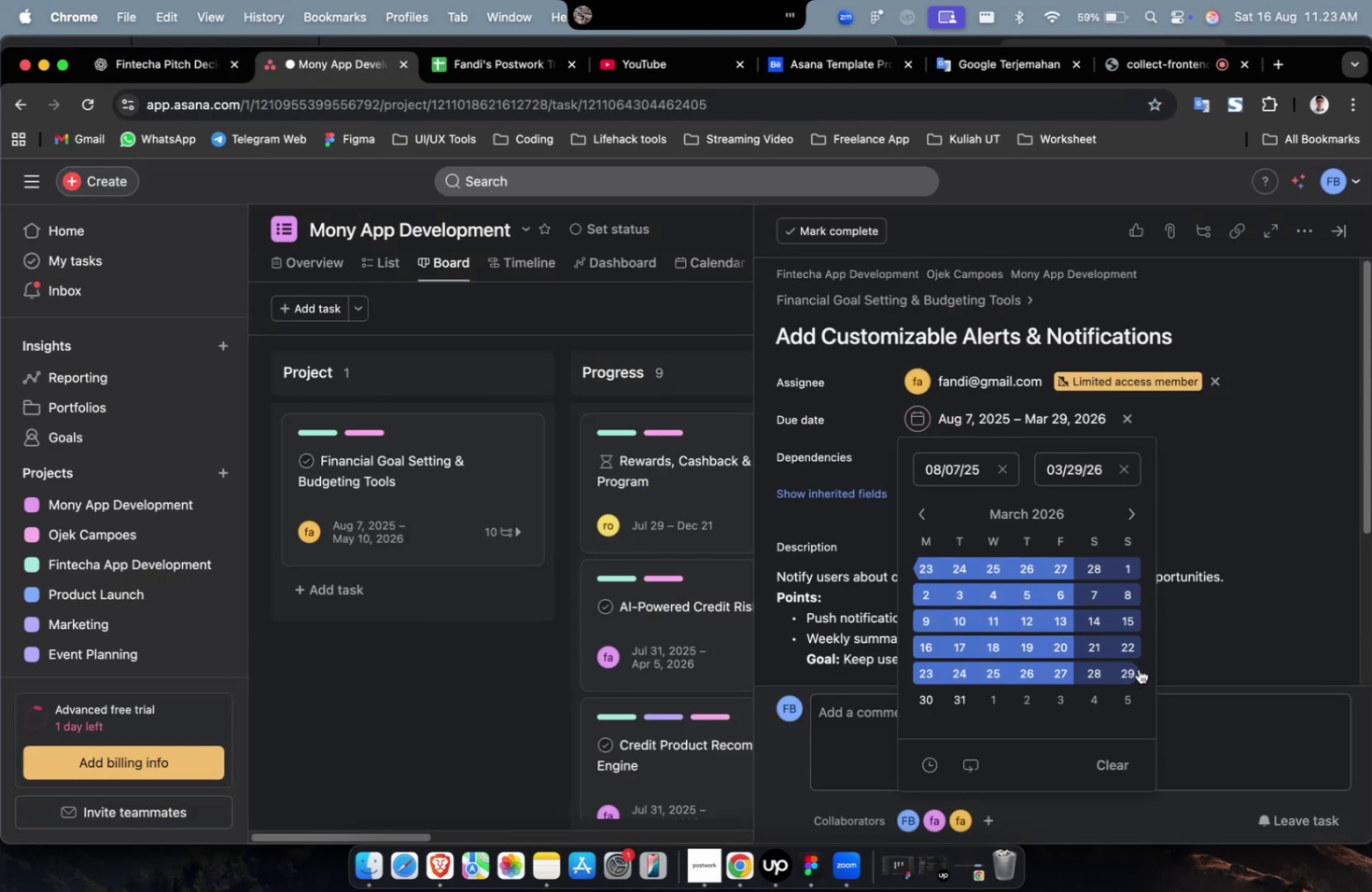 
double_click([1211, 468])
 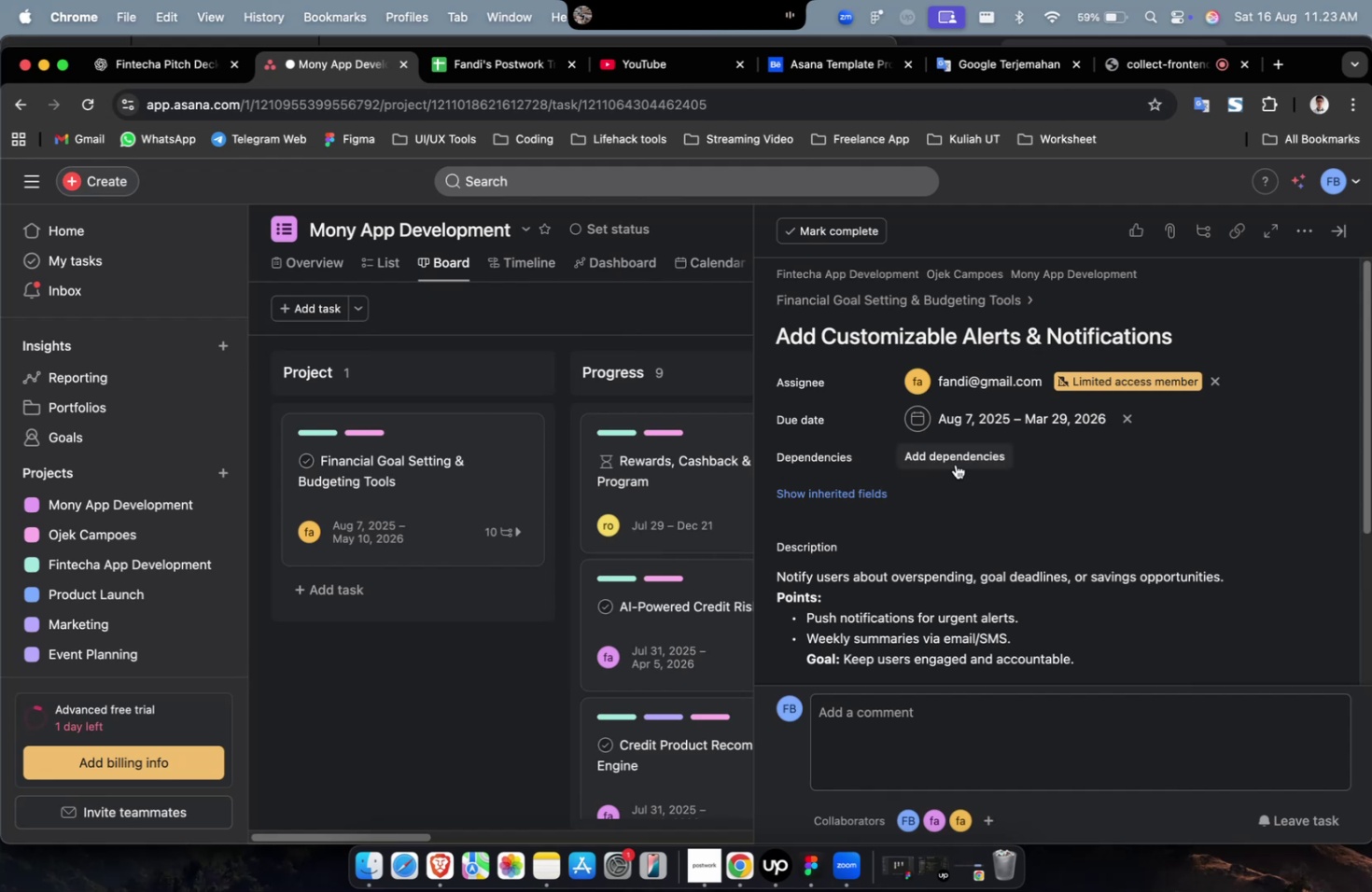 
triple_click([955, 464])
 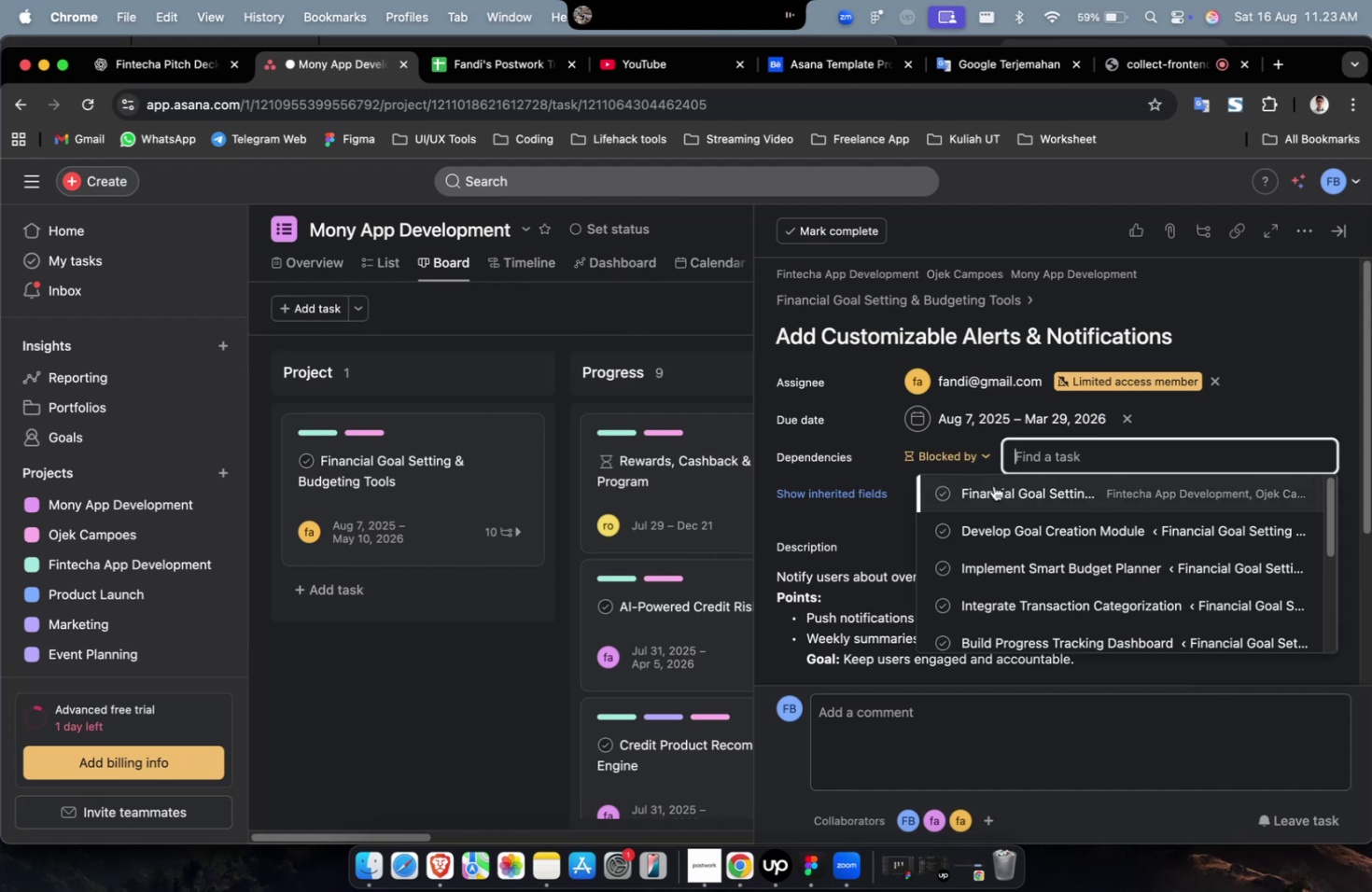 
triple_click([993, 485])
 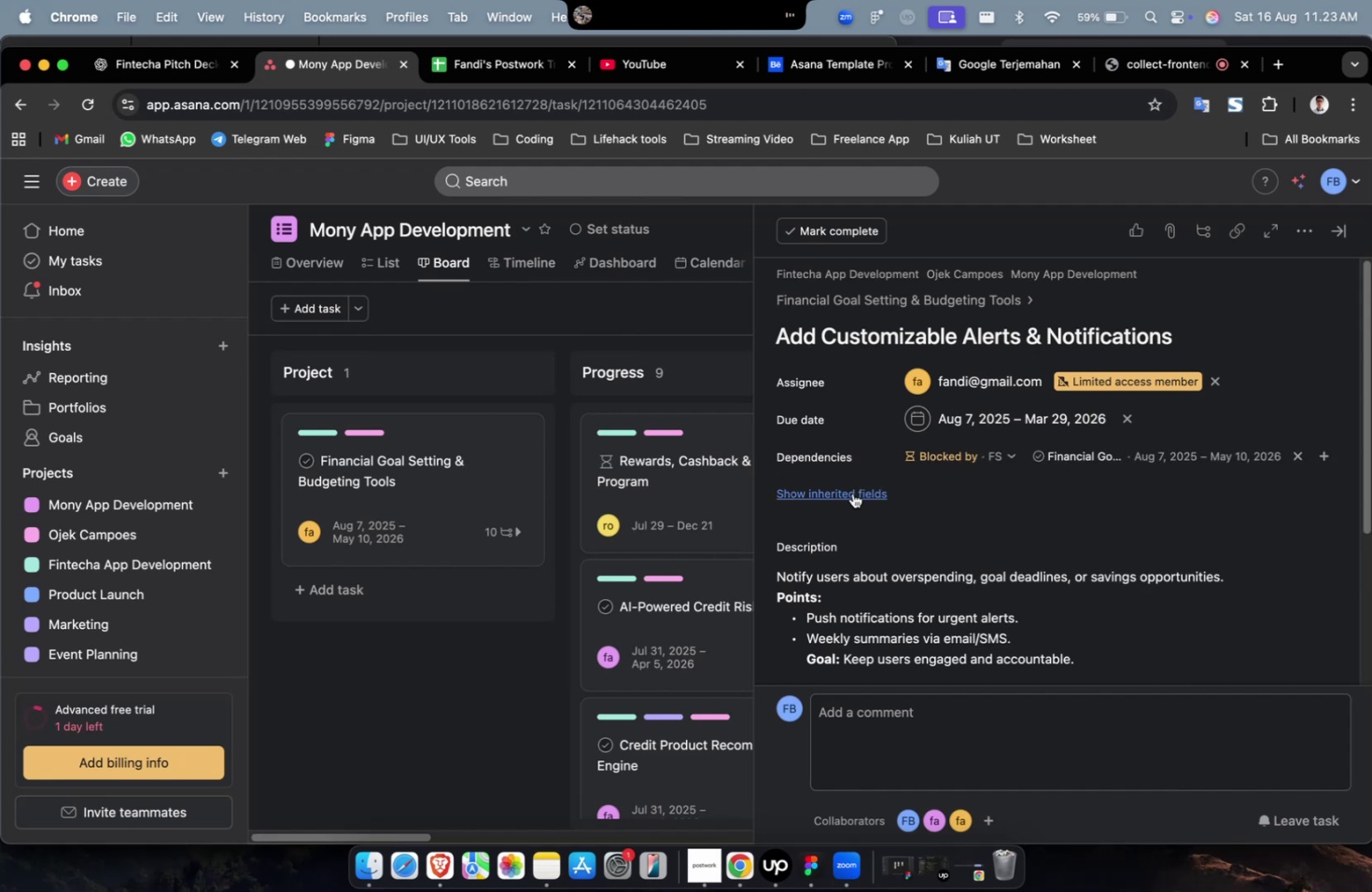 
triple_click([852, 493])
 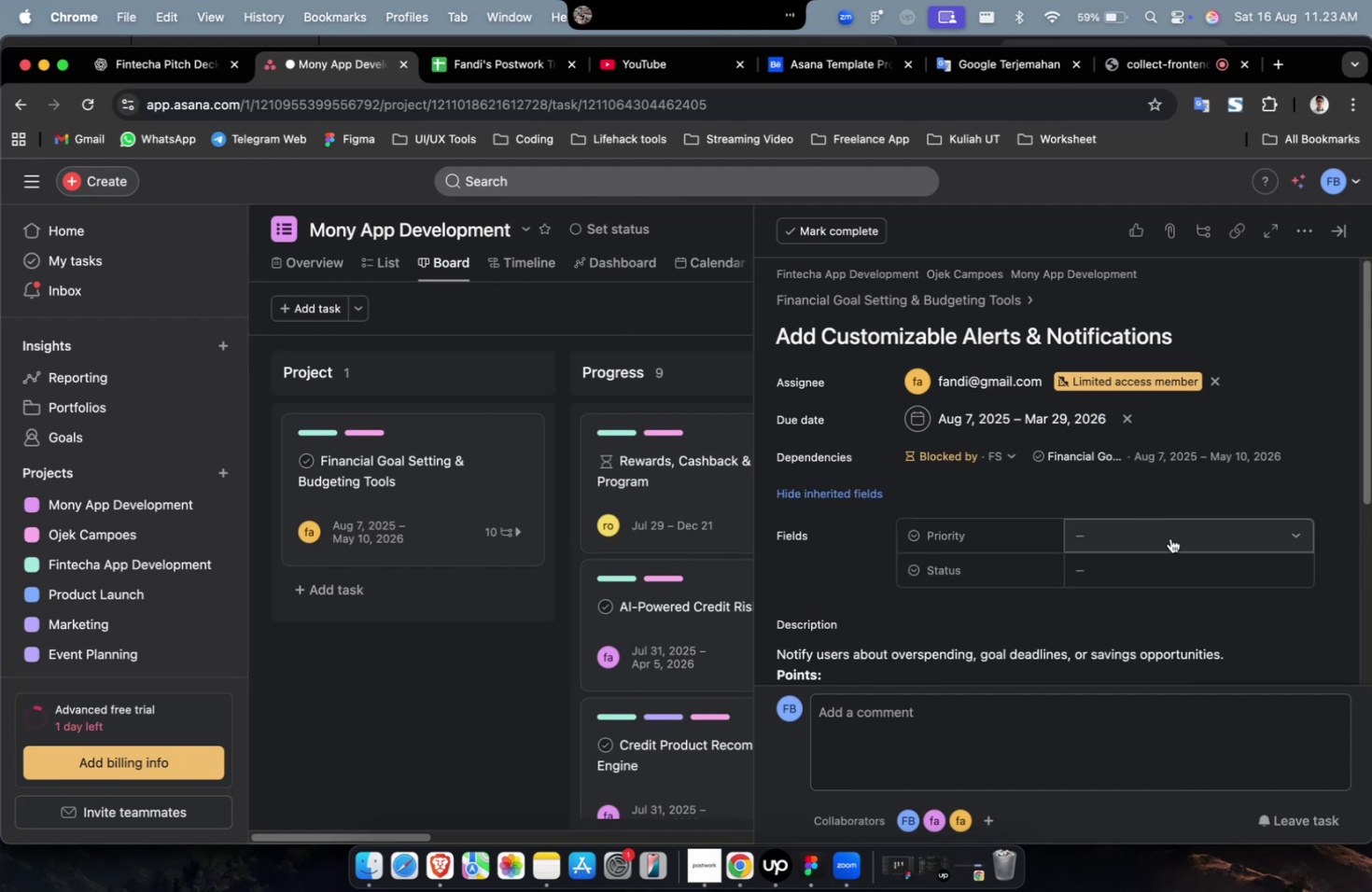 
triple_click([1170, 537])
 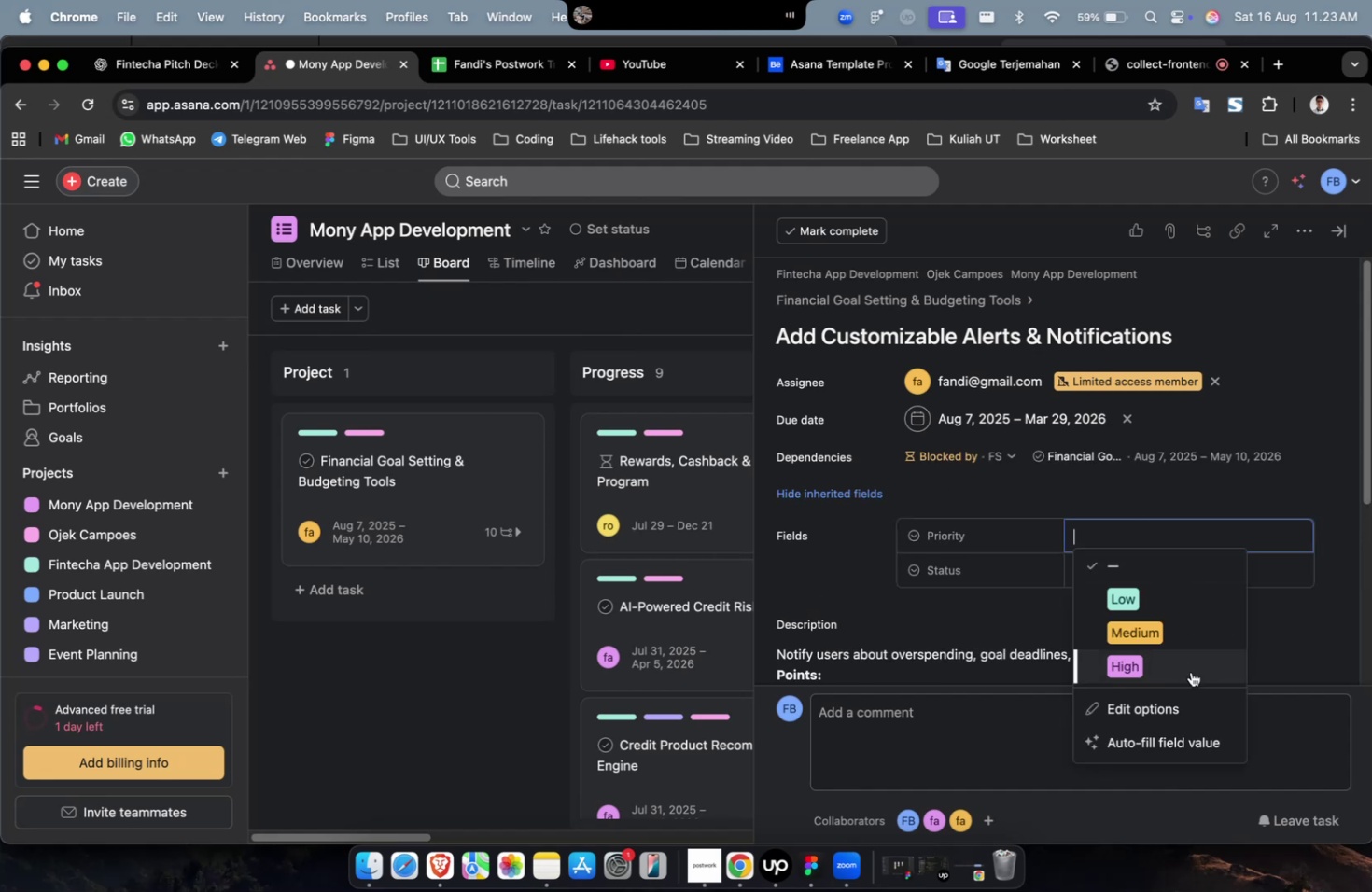 
triple_click([1190, 671])
 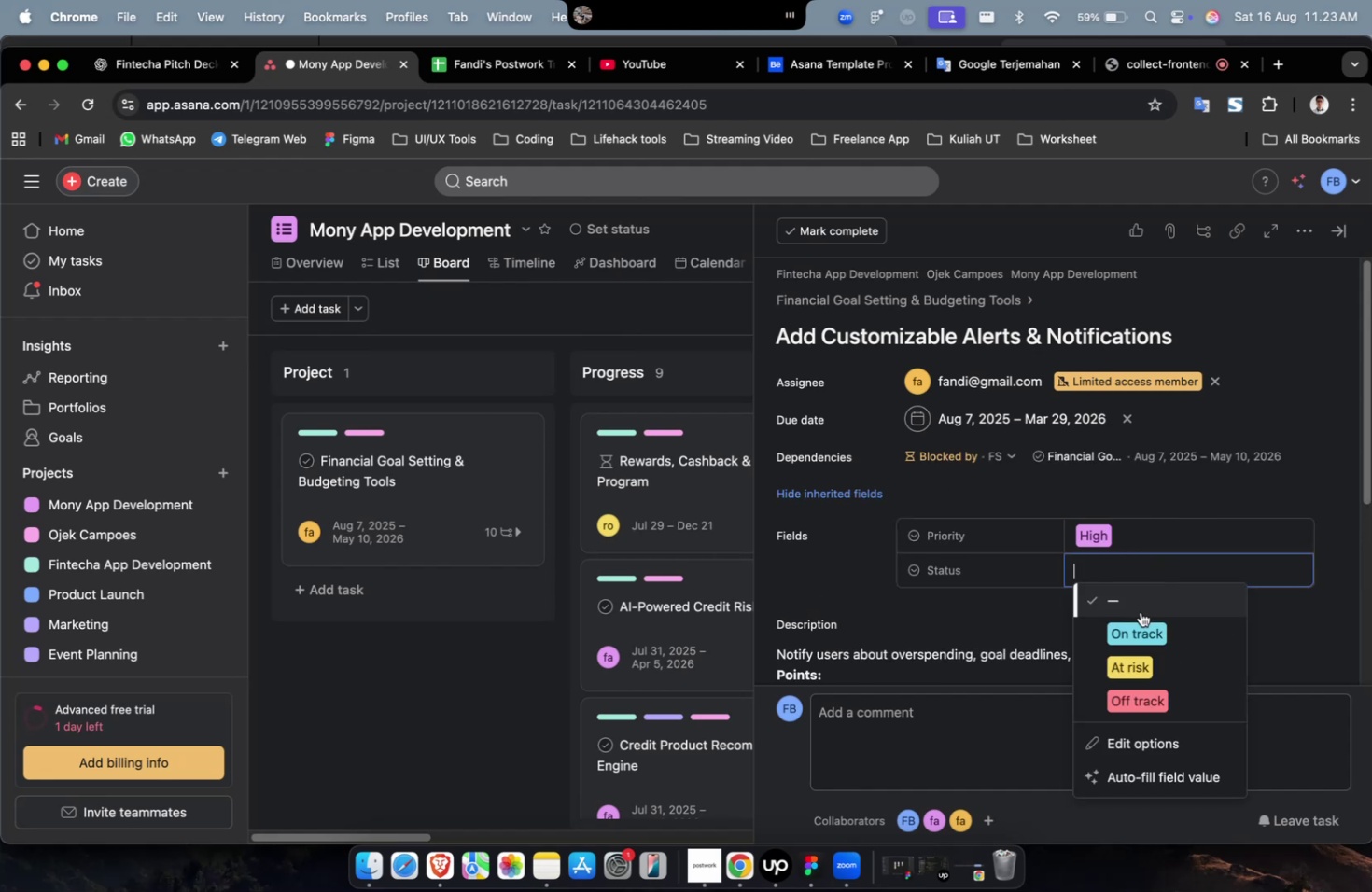 
triple_click([1131, 624])
 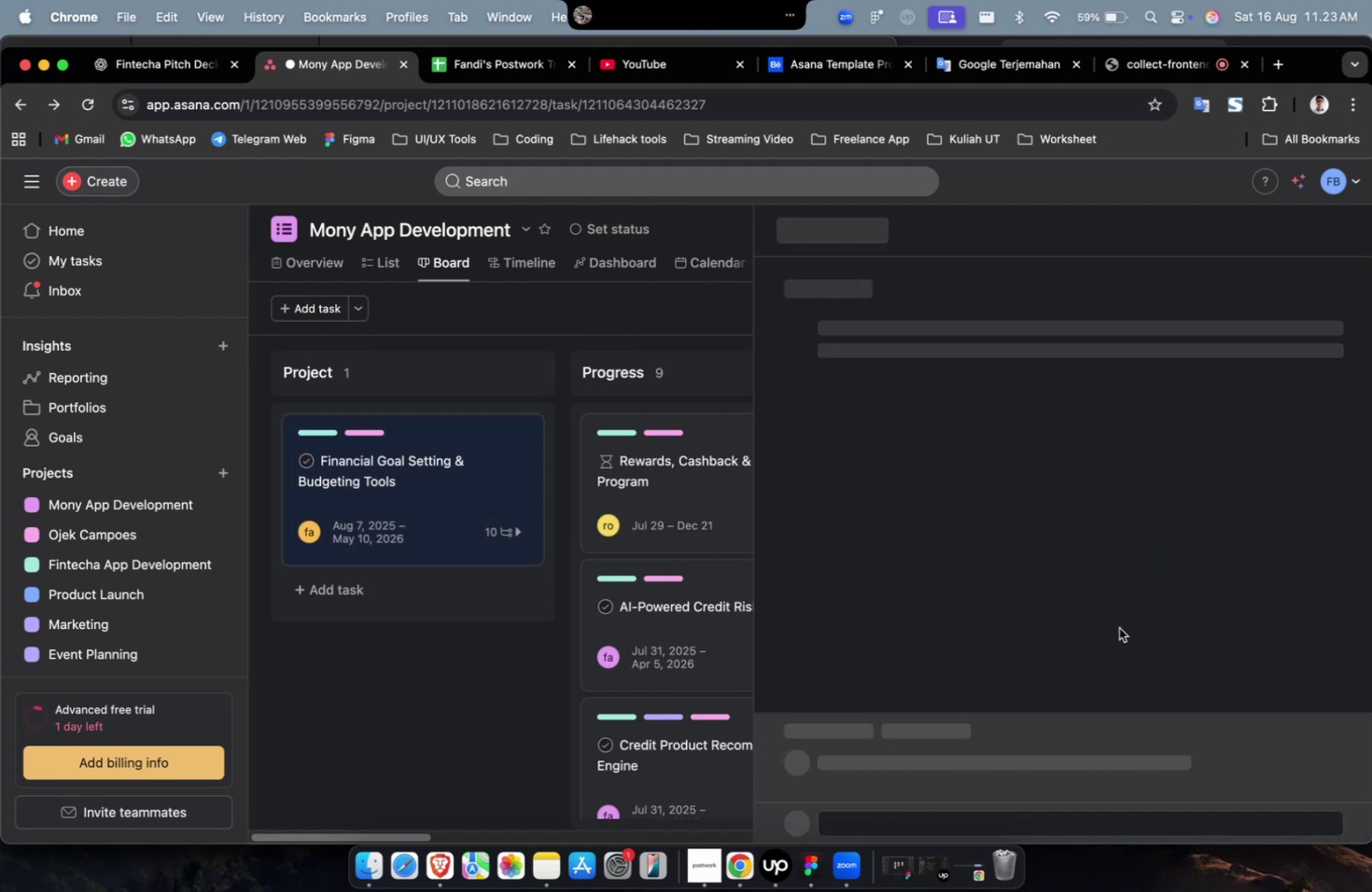 
scroll: coordinate [1118, 627], scroll_direction: down, amount: 31.0
 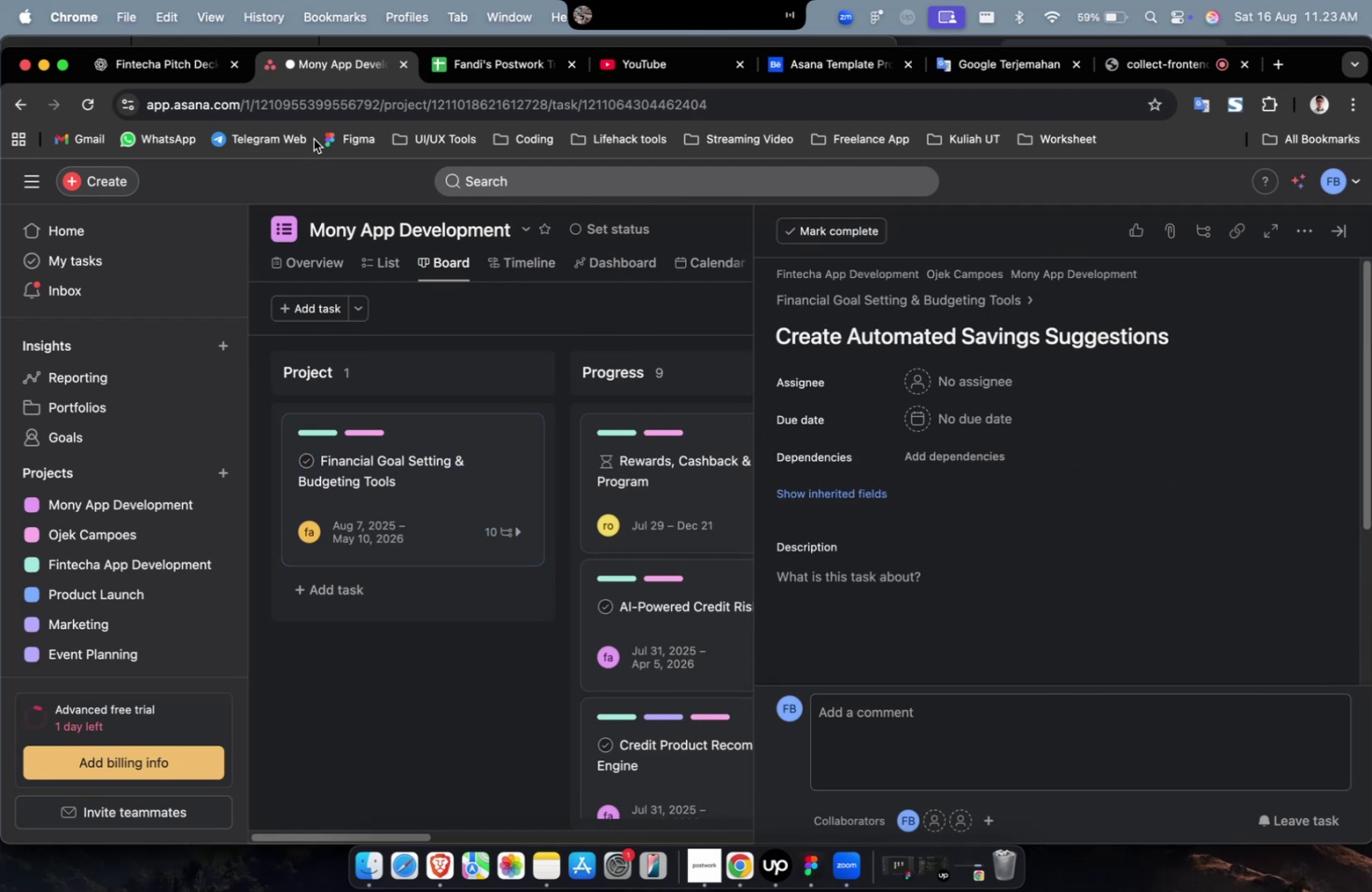 
left_click([149, 76])
 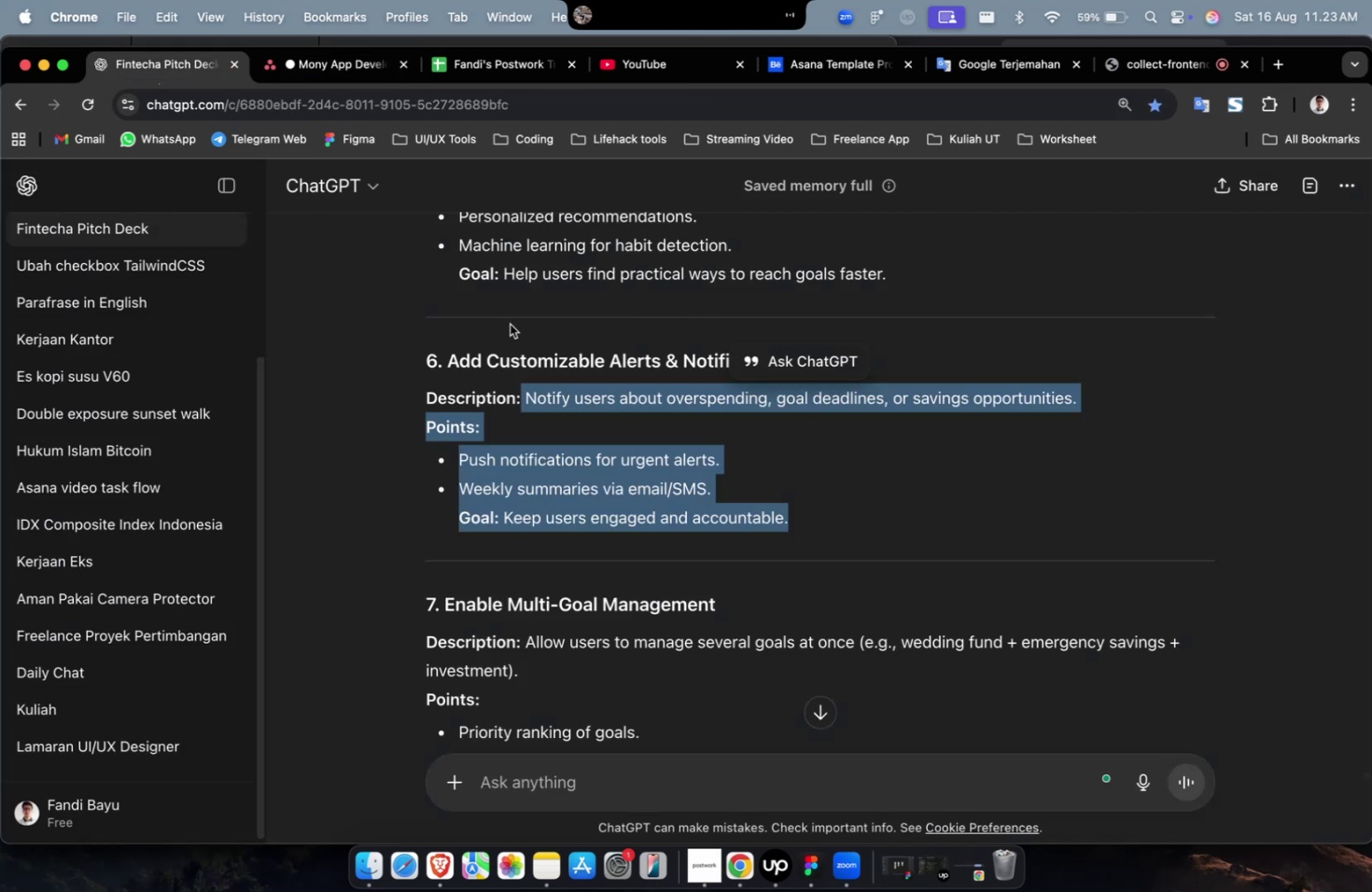 
scroll: coordinate [670, 399], scroll_direction: up, amount: 7.0
 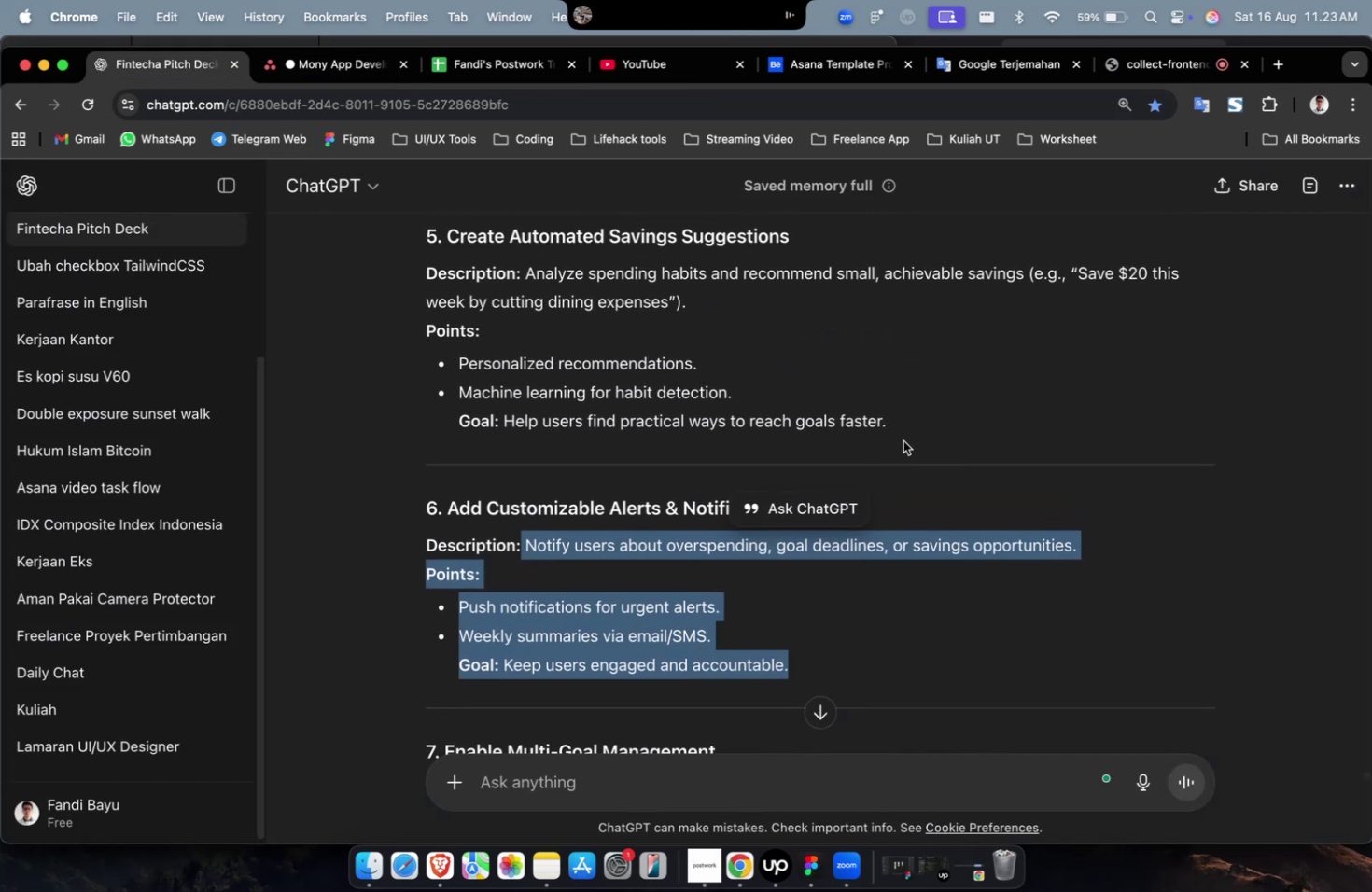 
left_click_drag(start_coordinate=[905, 429], to_coordinate=[524, 286])
 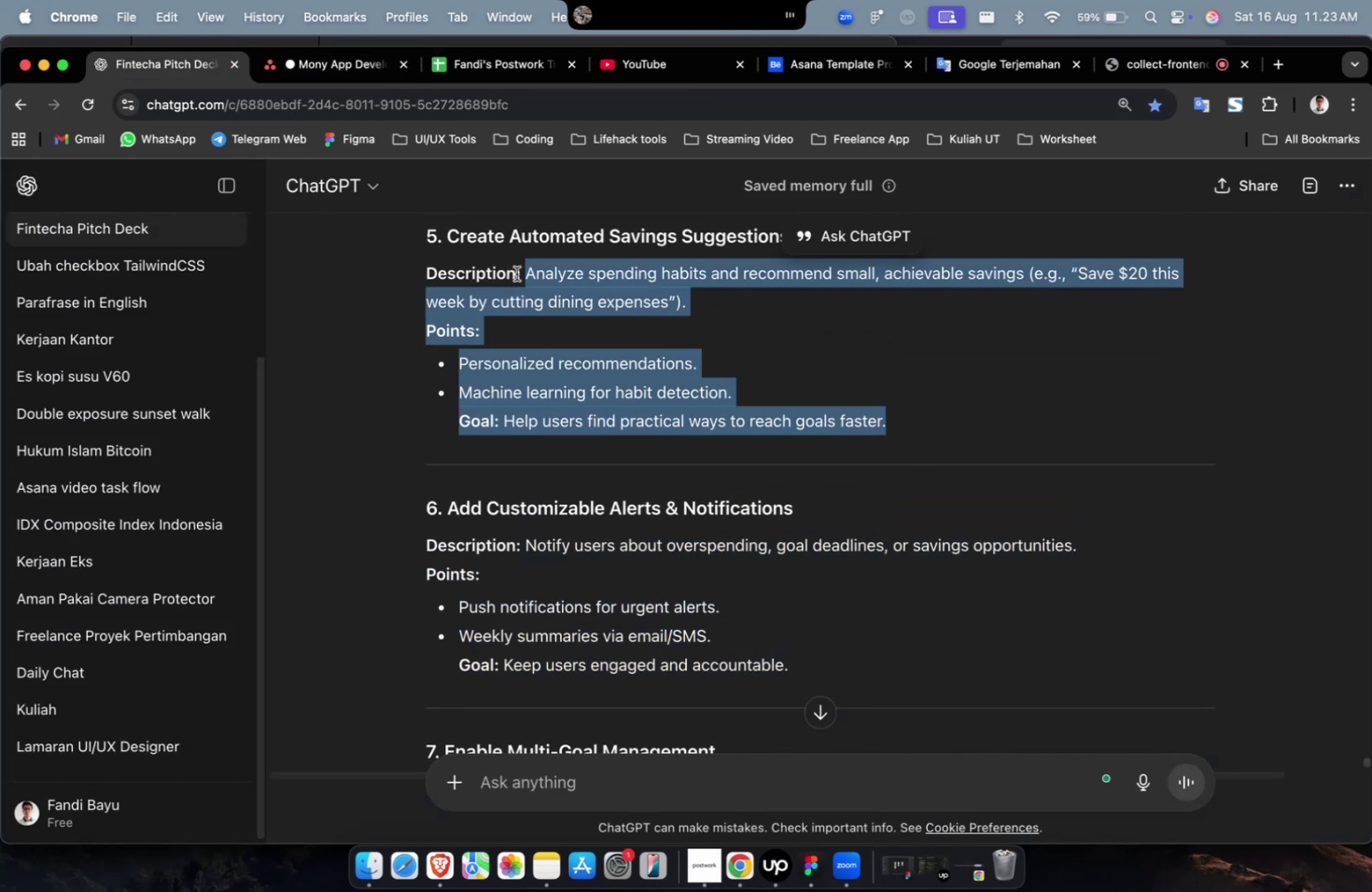 
key(Meta+C)
 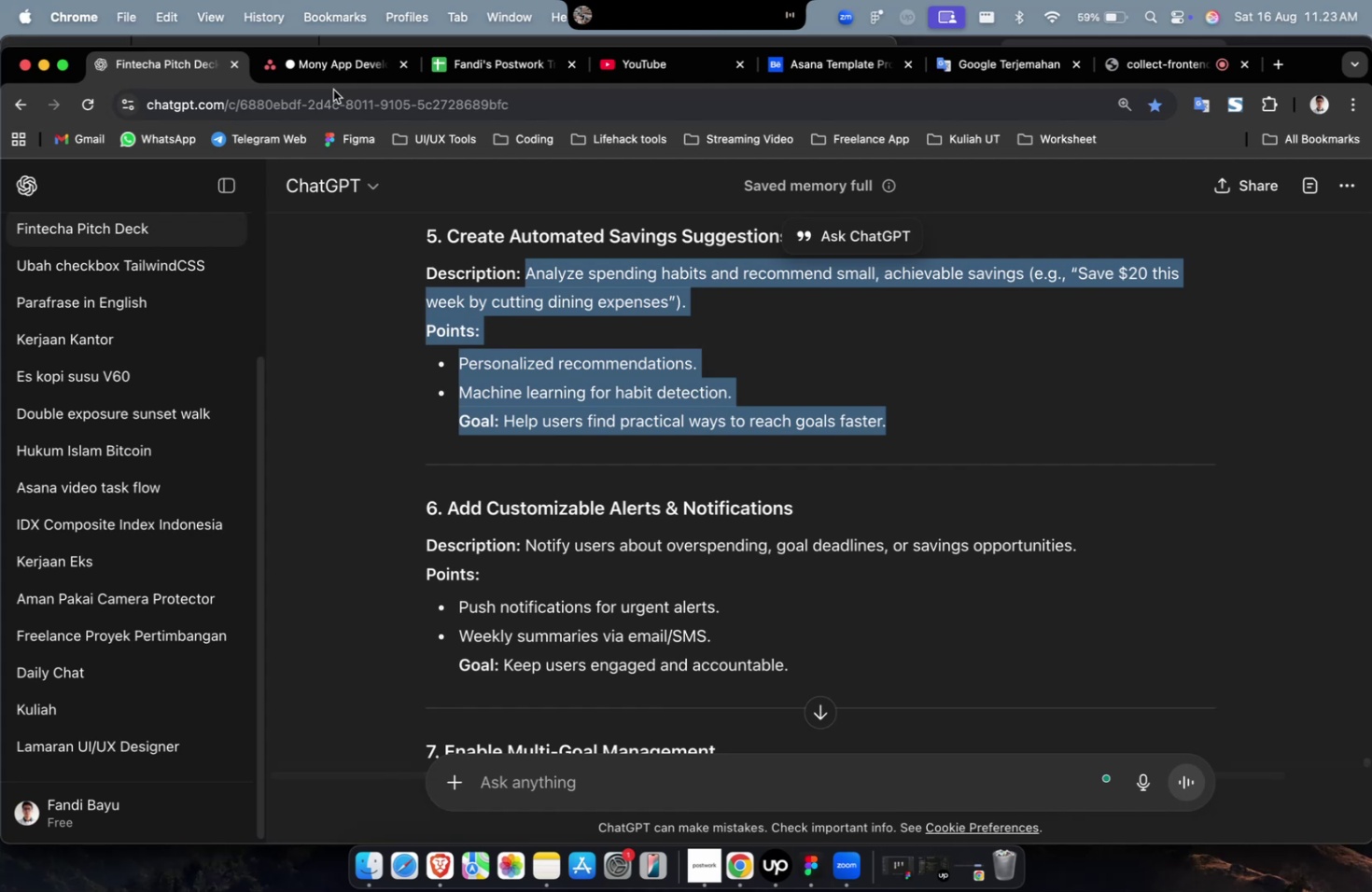 
key(Meta+C)
 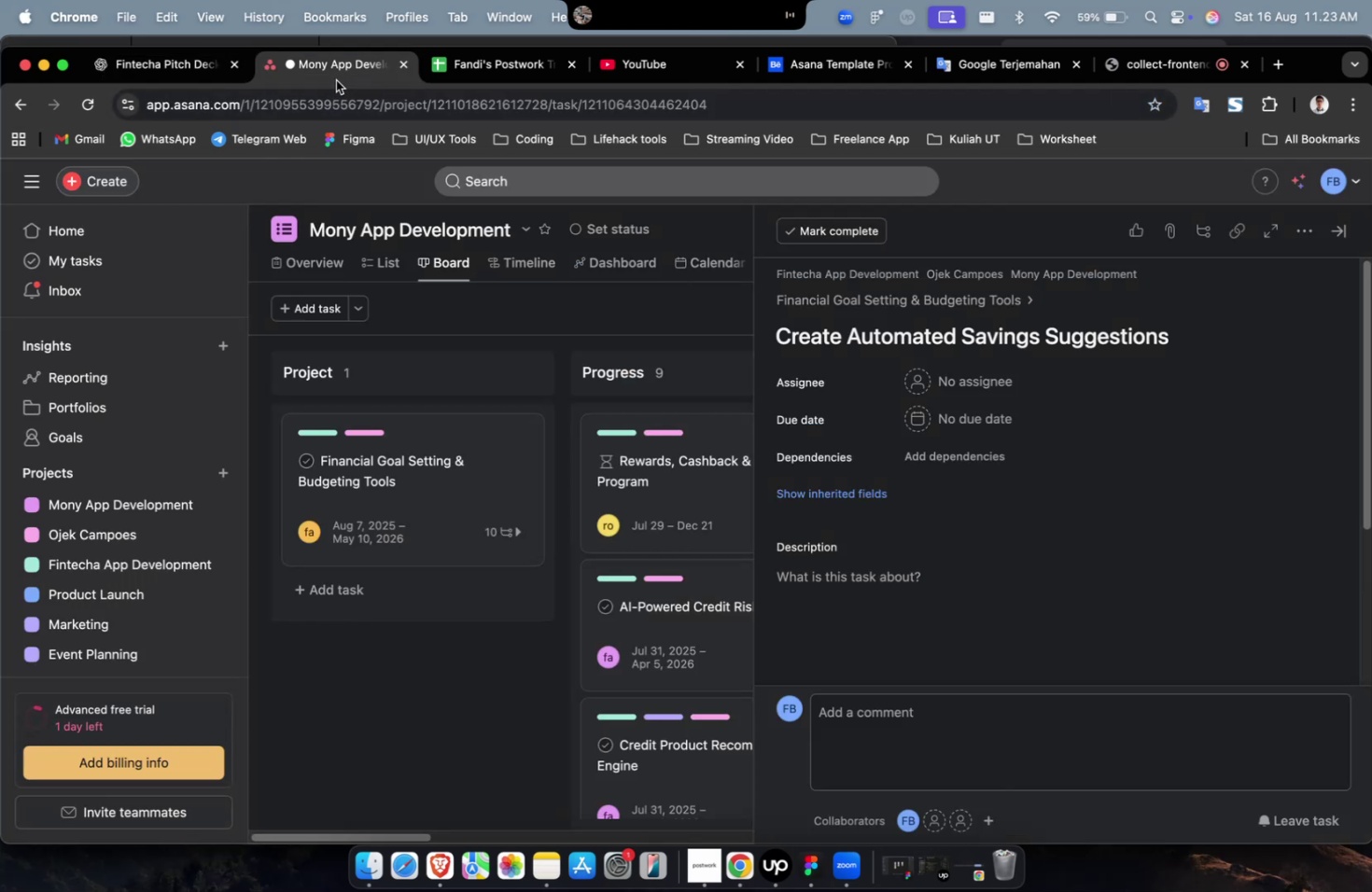 
left_click([336, 80])
 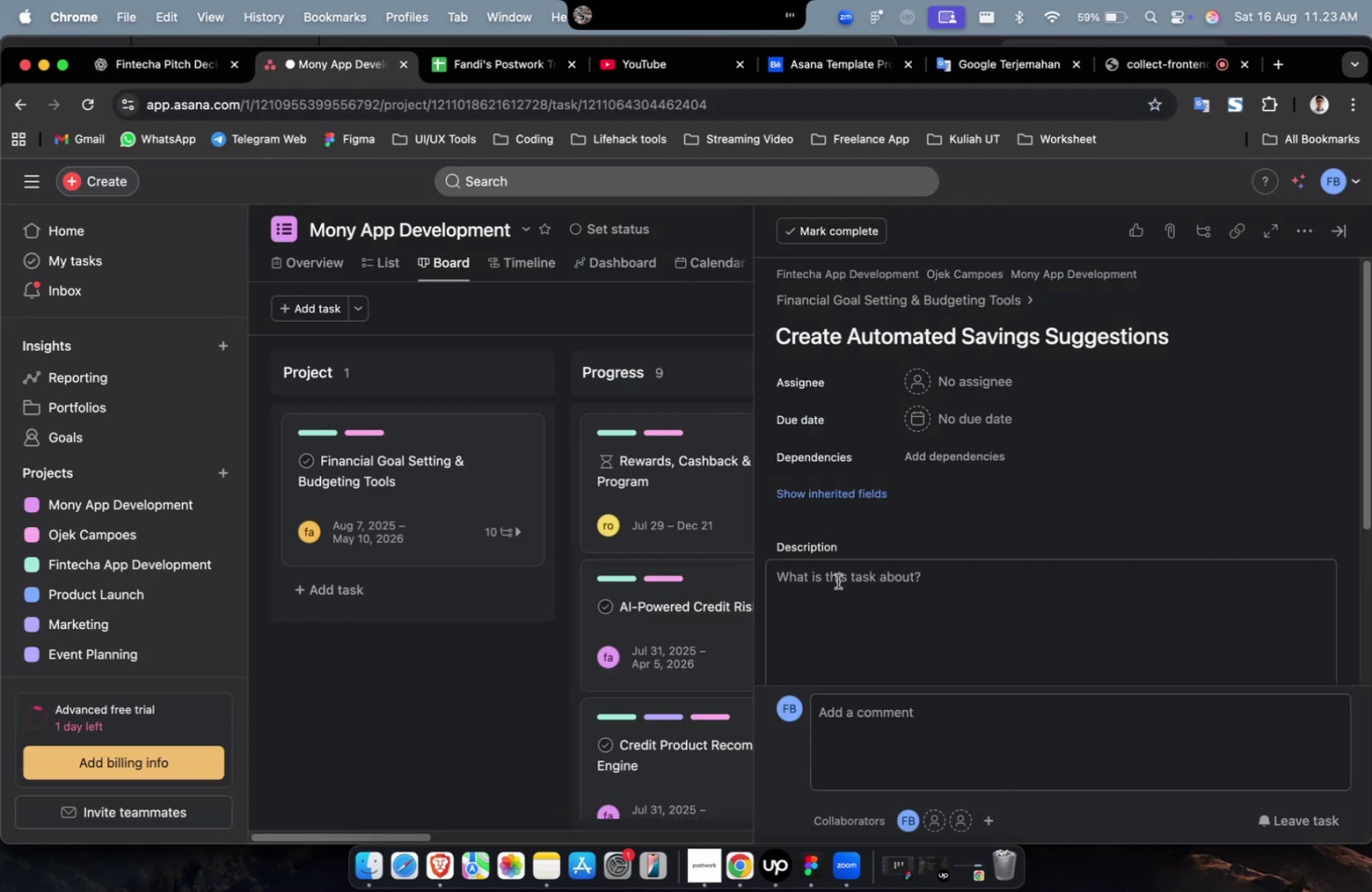 
double_click([839, 585])
 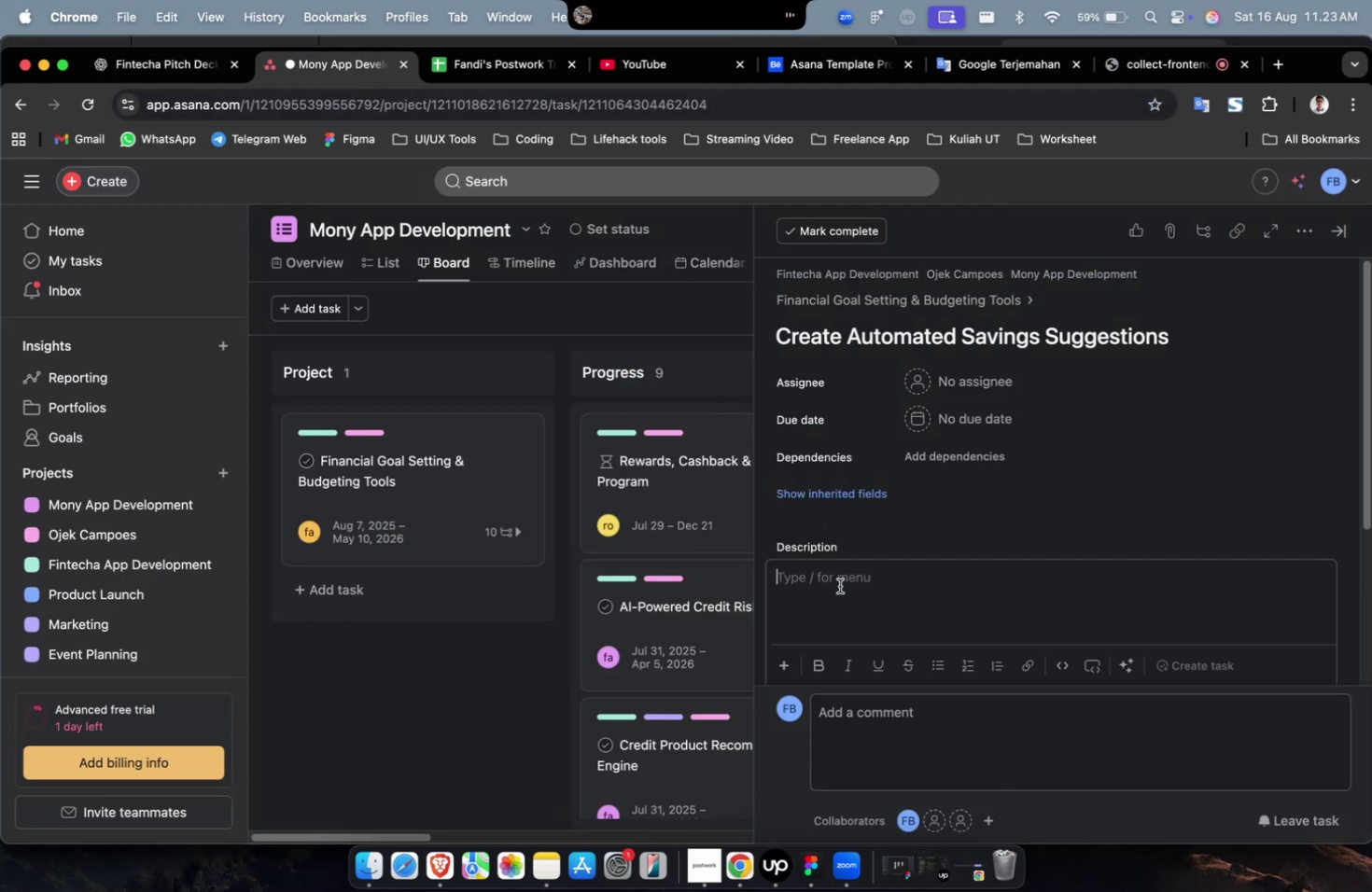 
key(Meta+CommandLeft)
 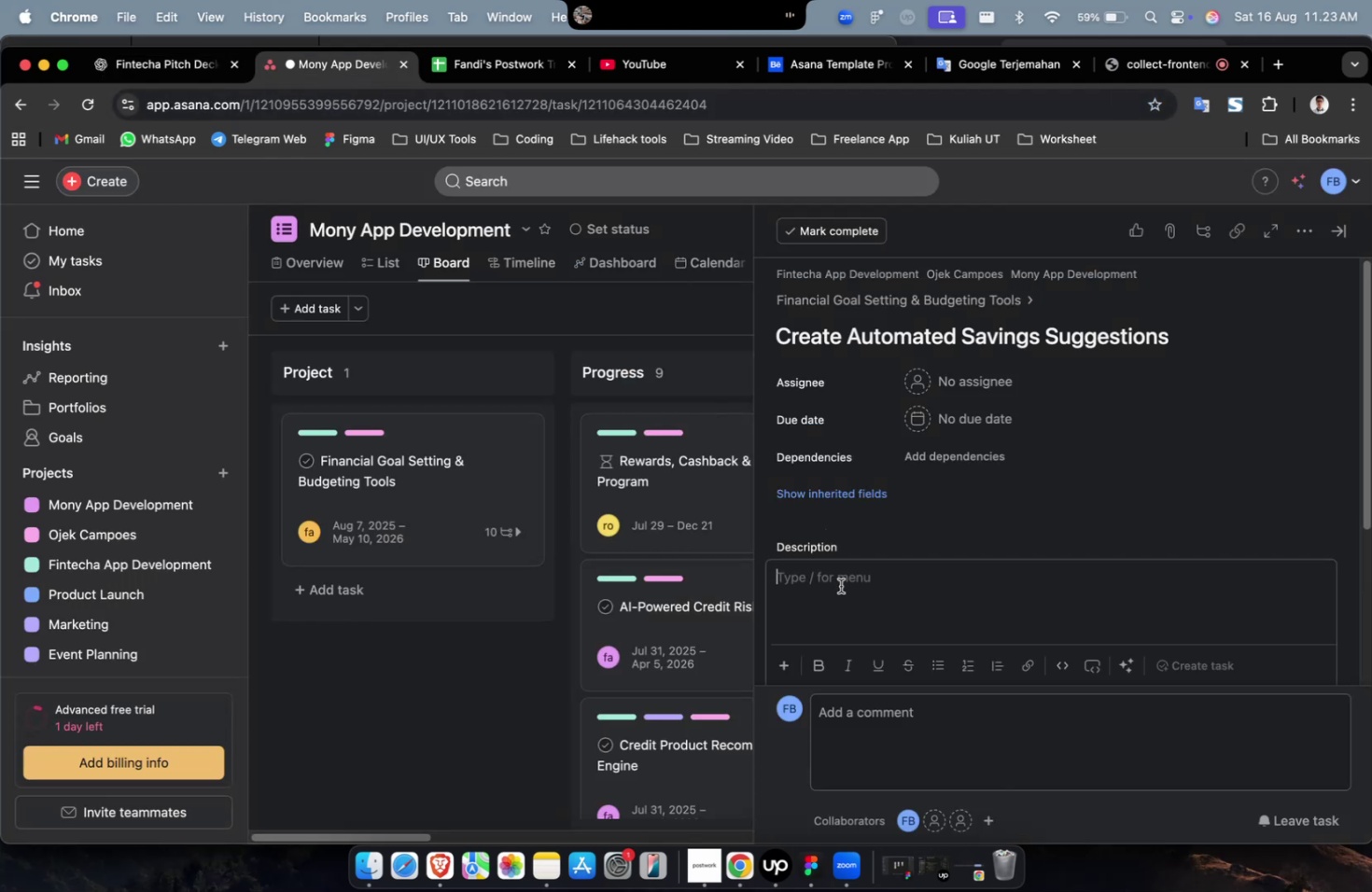 
key(Meta+V)
 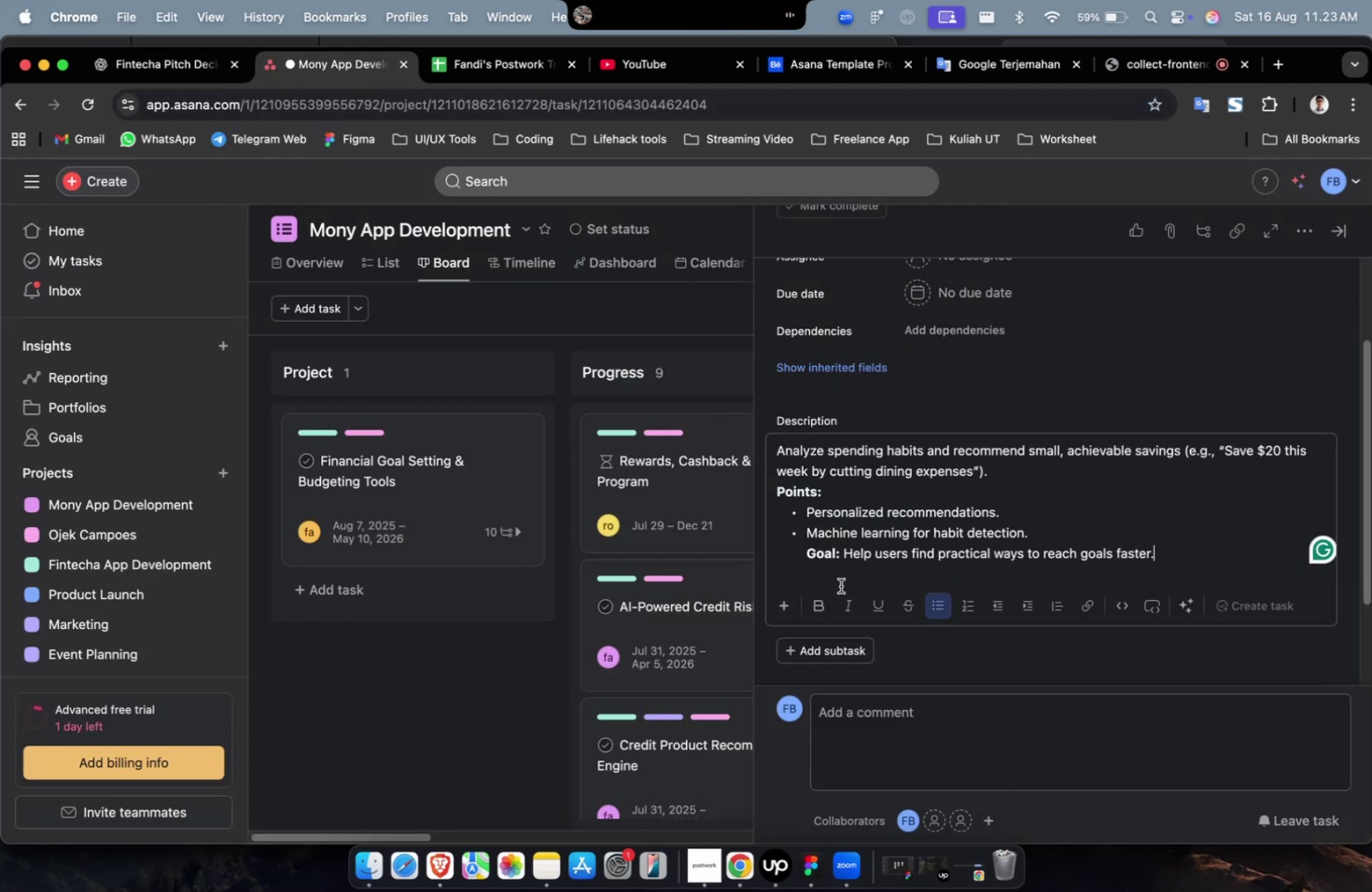 
scroll: coordinate [840, 585], scroll_direction: up, amount: 18.0
 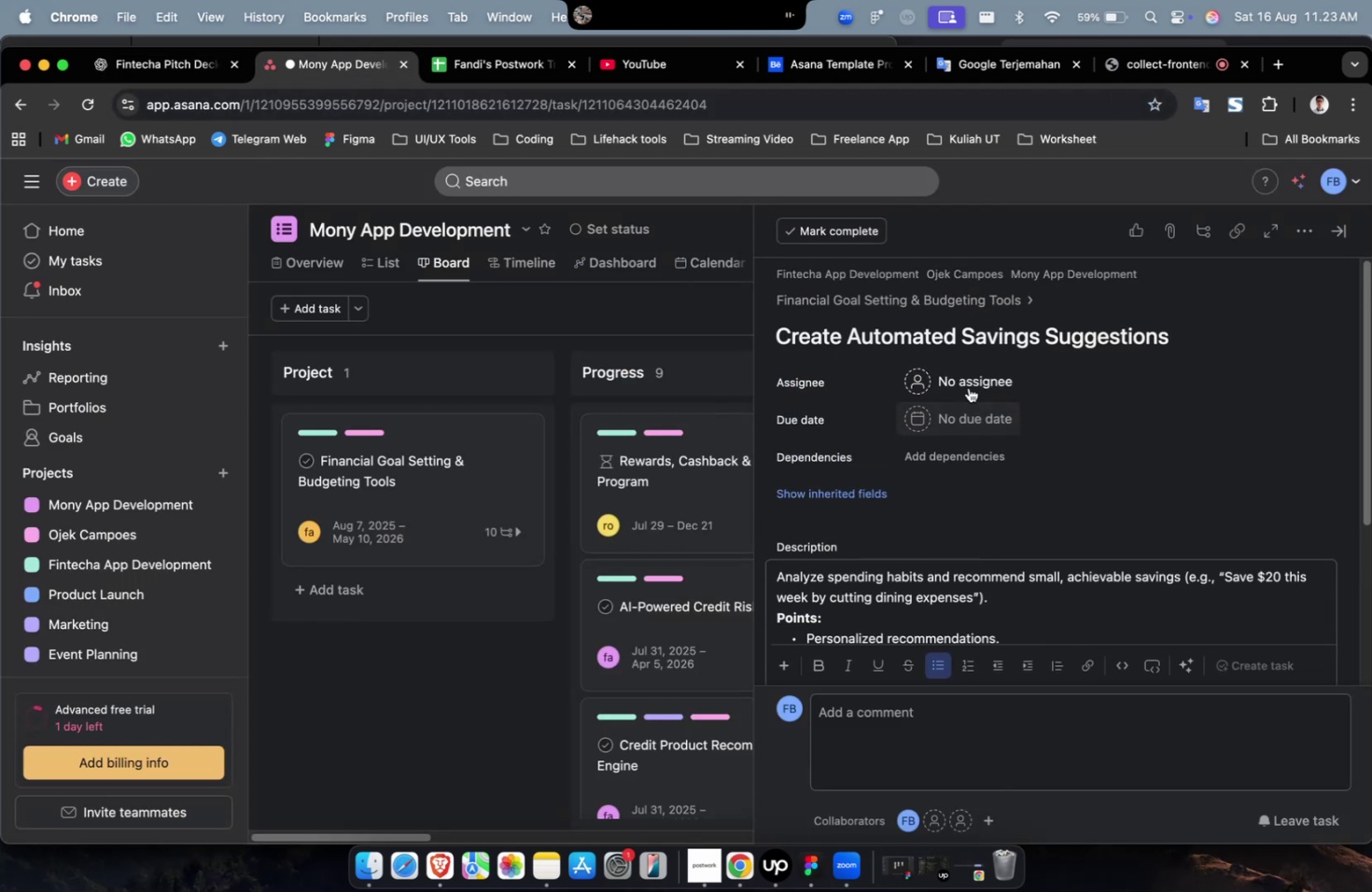 
left_click([968, 387])
 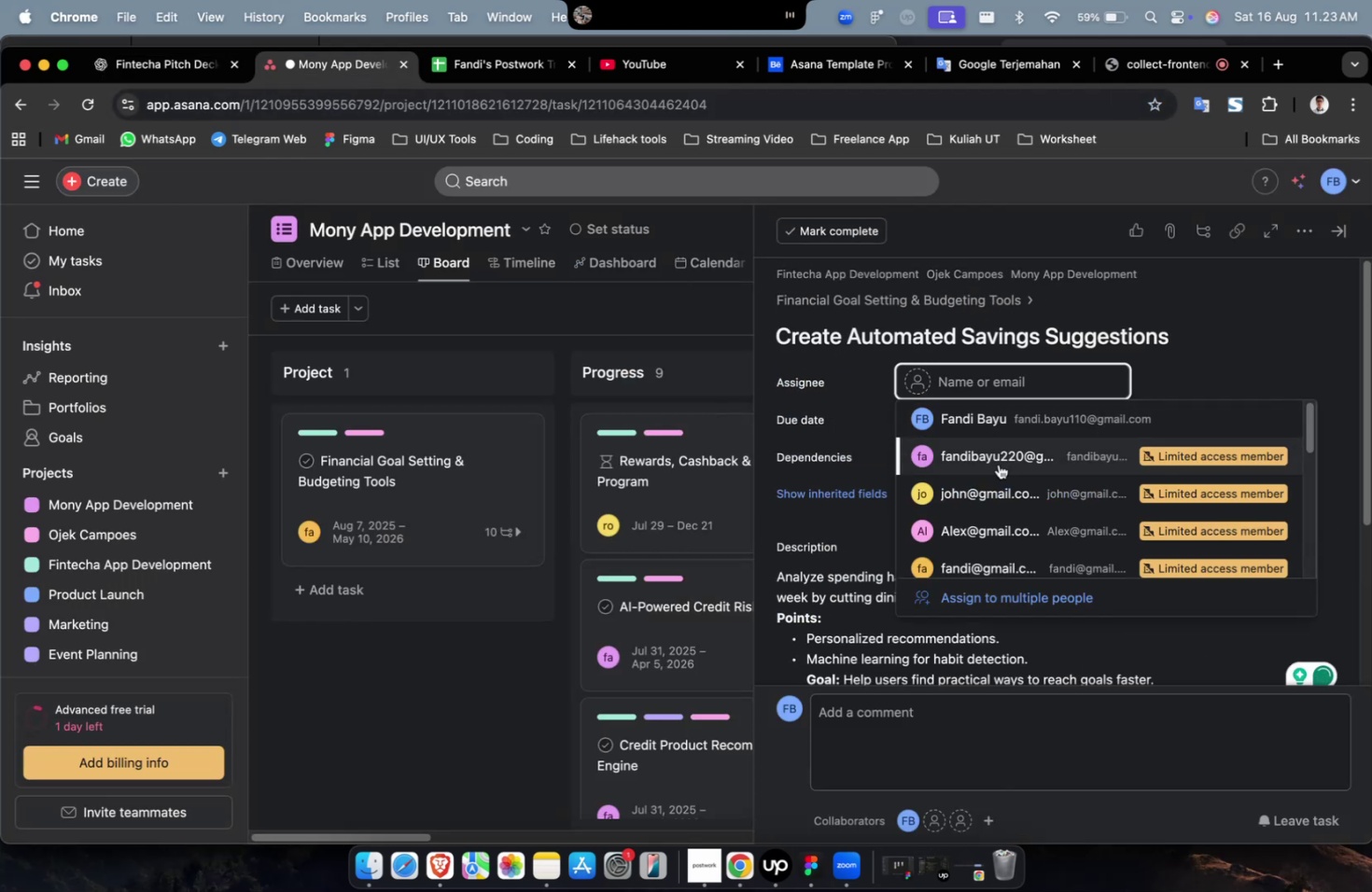 
double_click([1000, 475])
 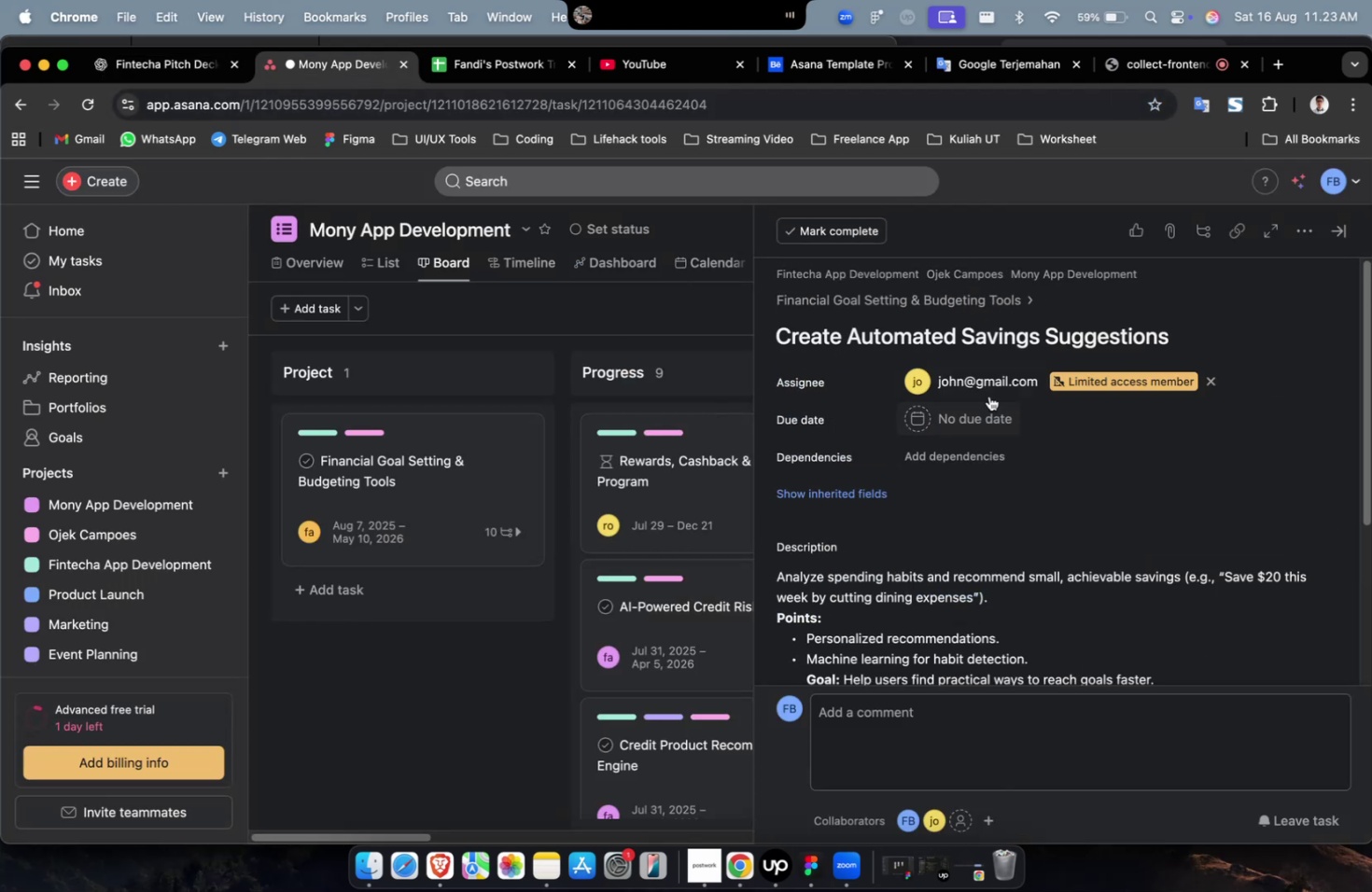 
triple_click([988, 396])
 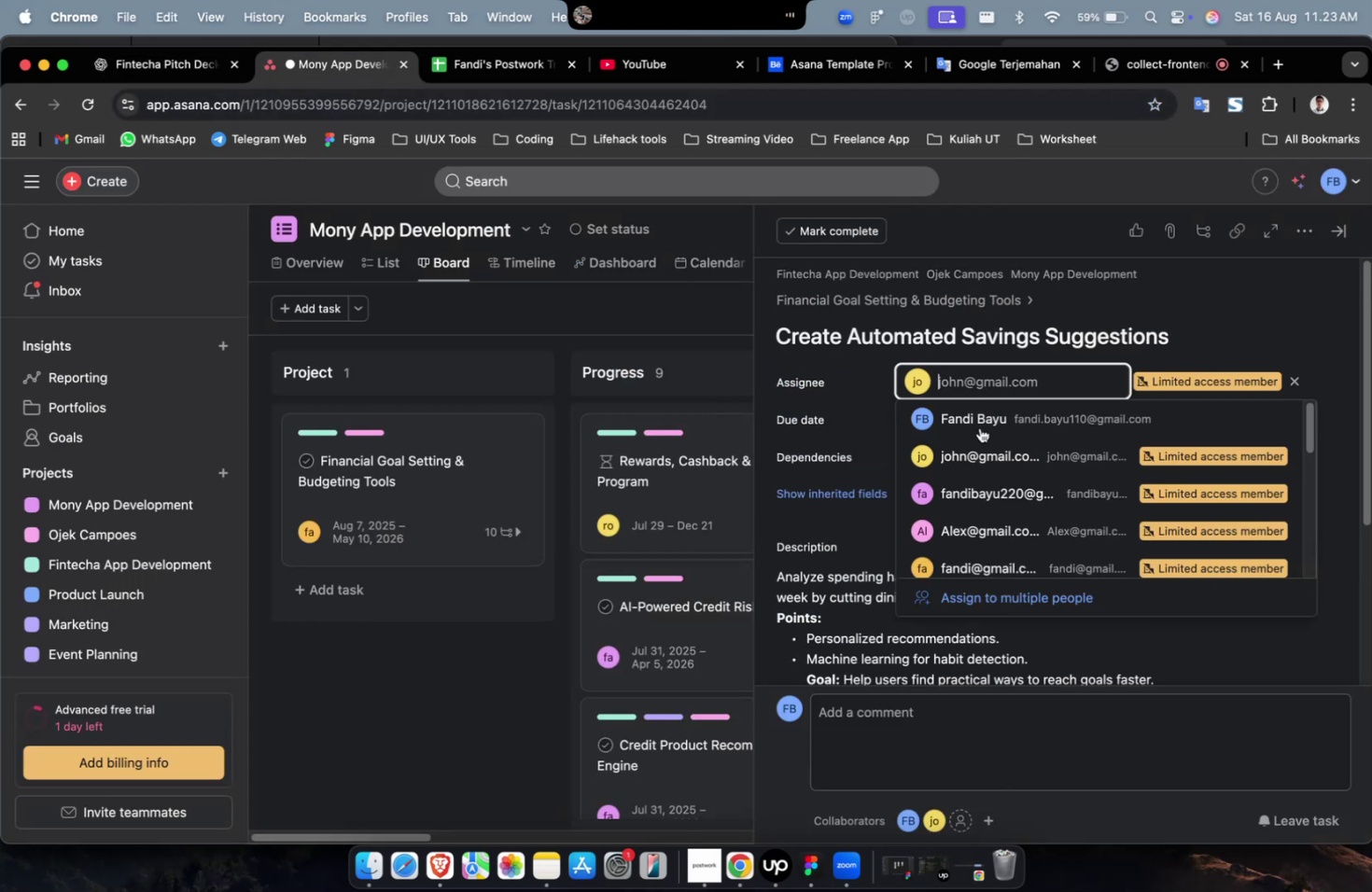 
scroll: coordinate [971, 487], scroll_direction: down, amount: 2.0
 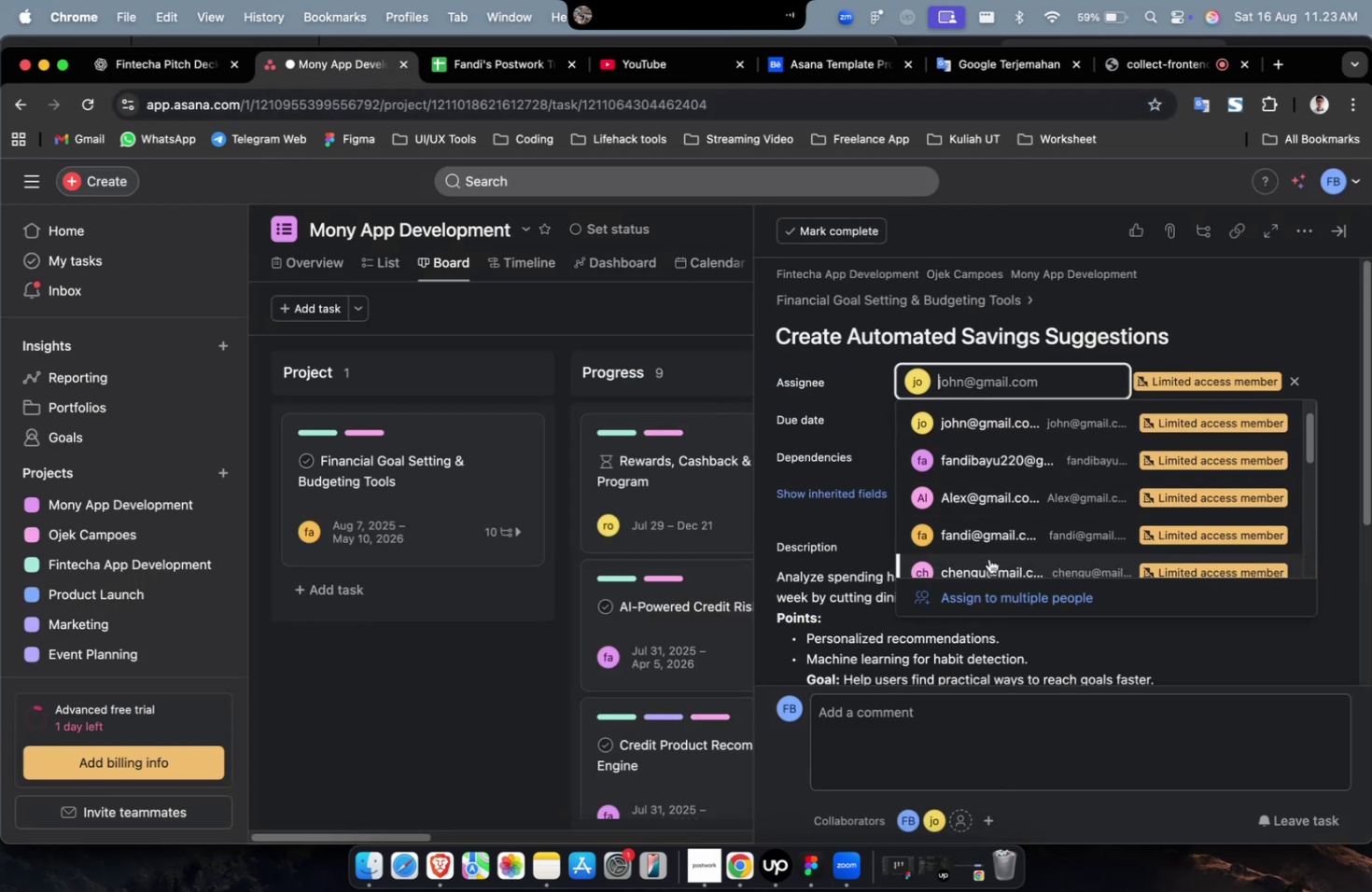 
left_click([988, 561])
 